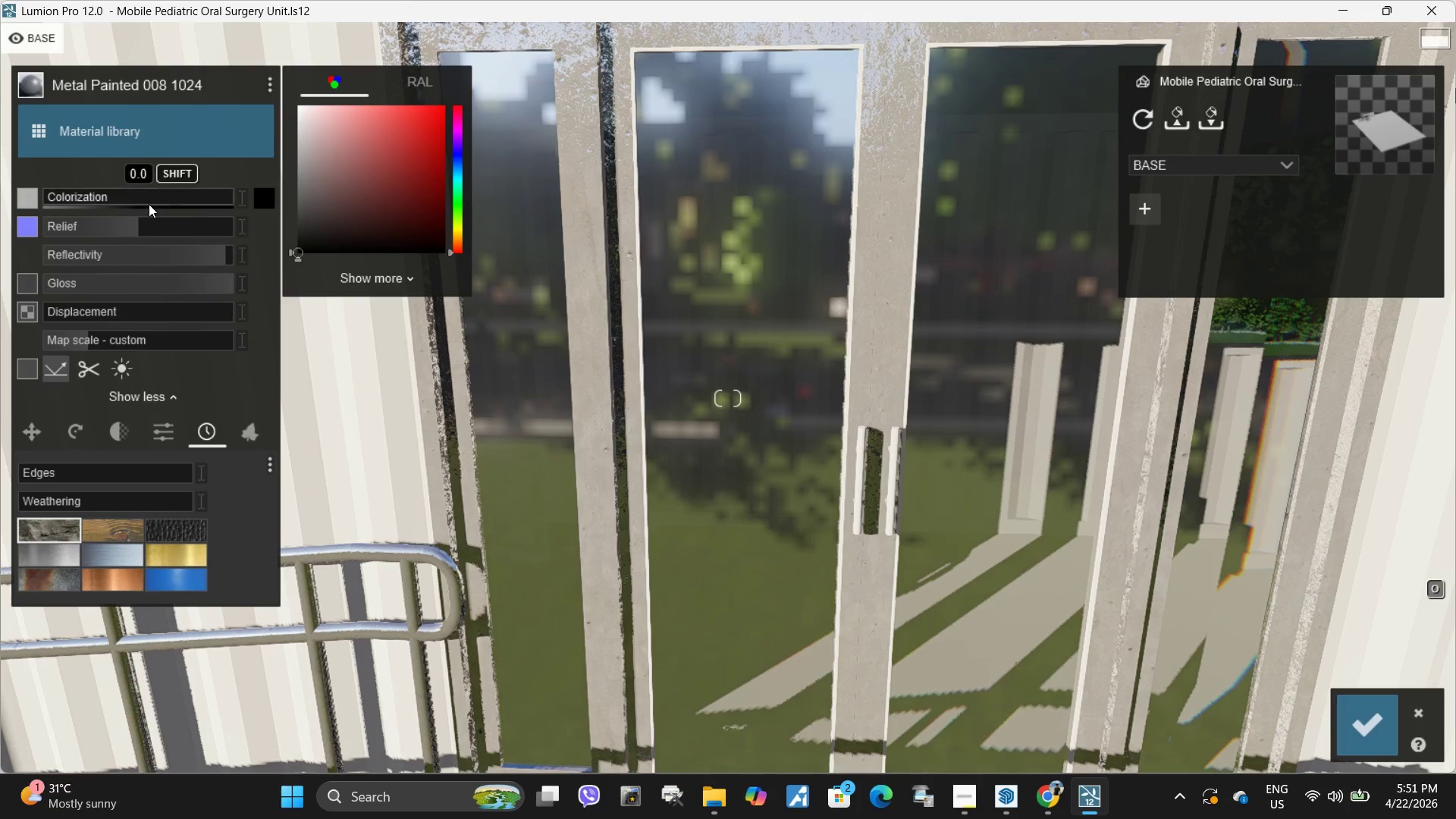 
left_click_drag(start_coordinate=[149, 204], to_coordinate=[132, 189])
 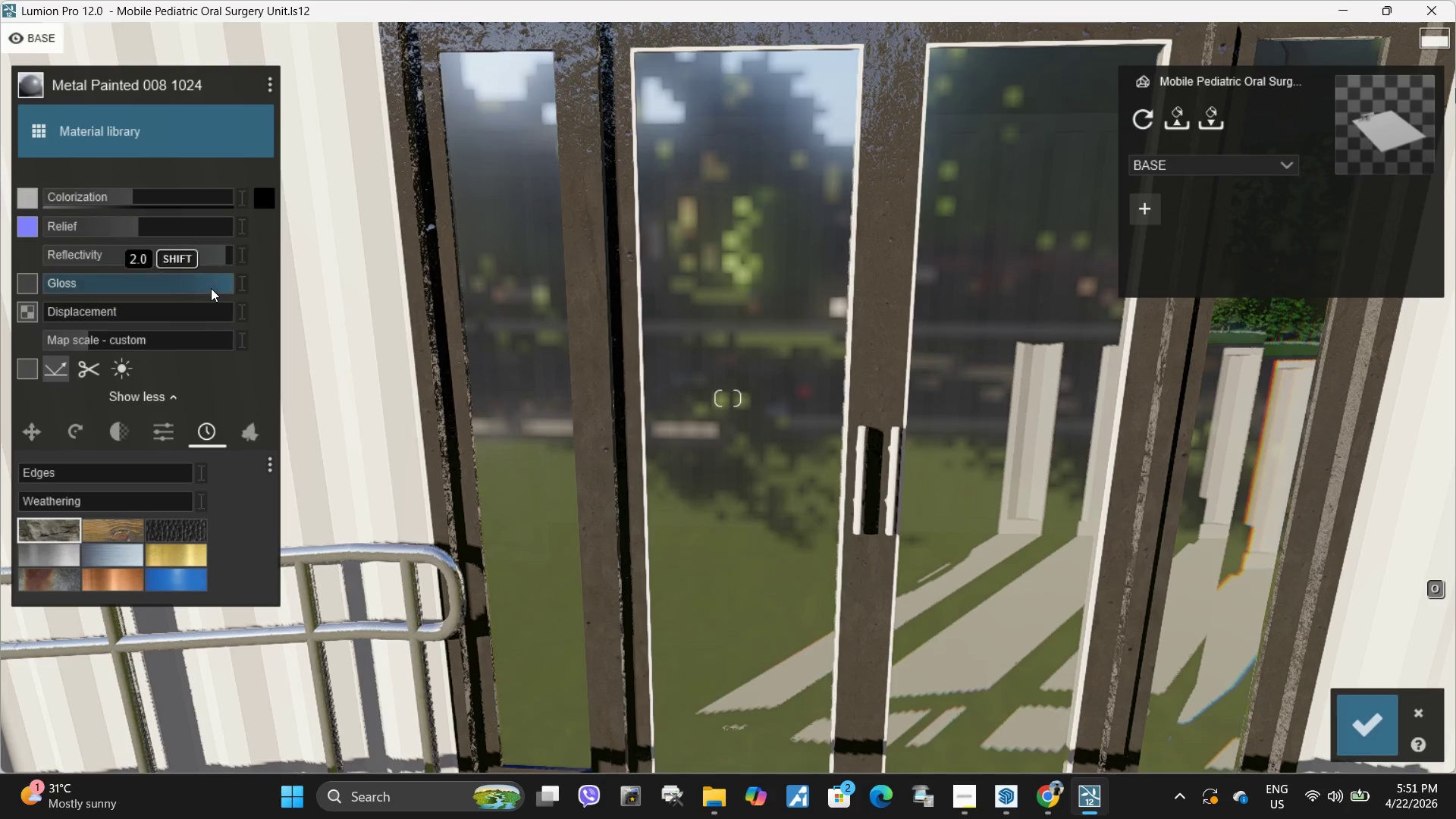 
left_click_drag(start_coordinate=[211, 288], to_coordinate=[193, 284])
 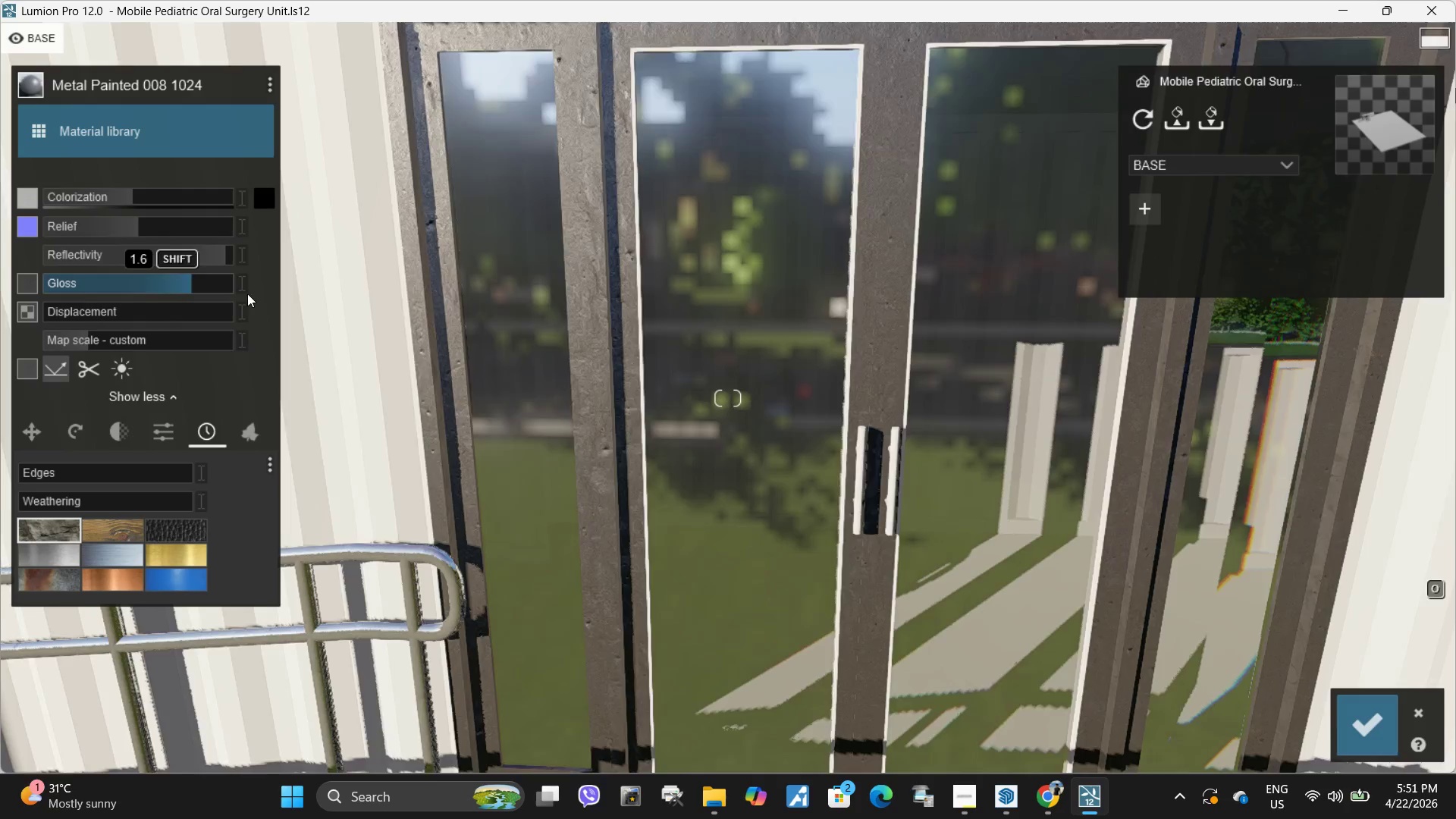 
hold_key(key=S, duration=0.47)
 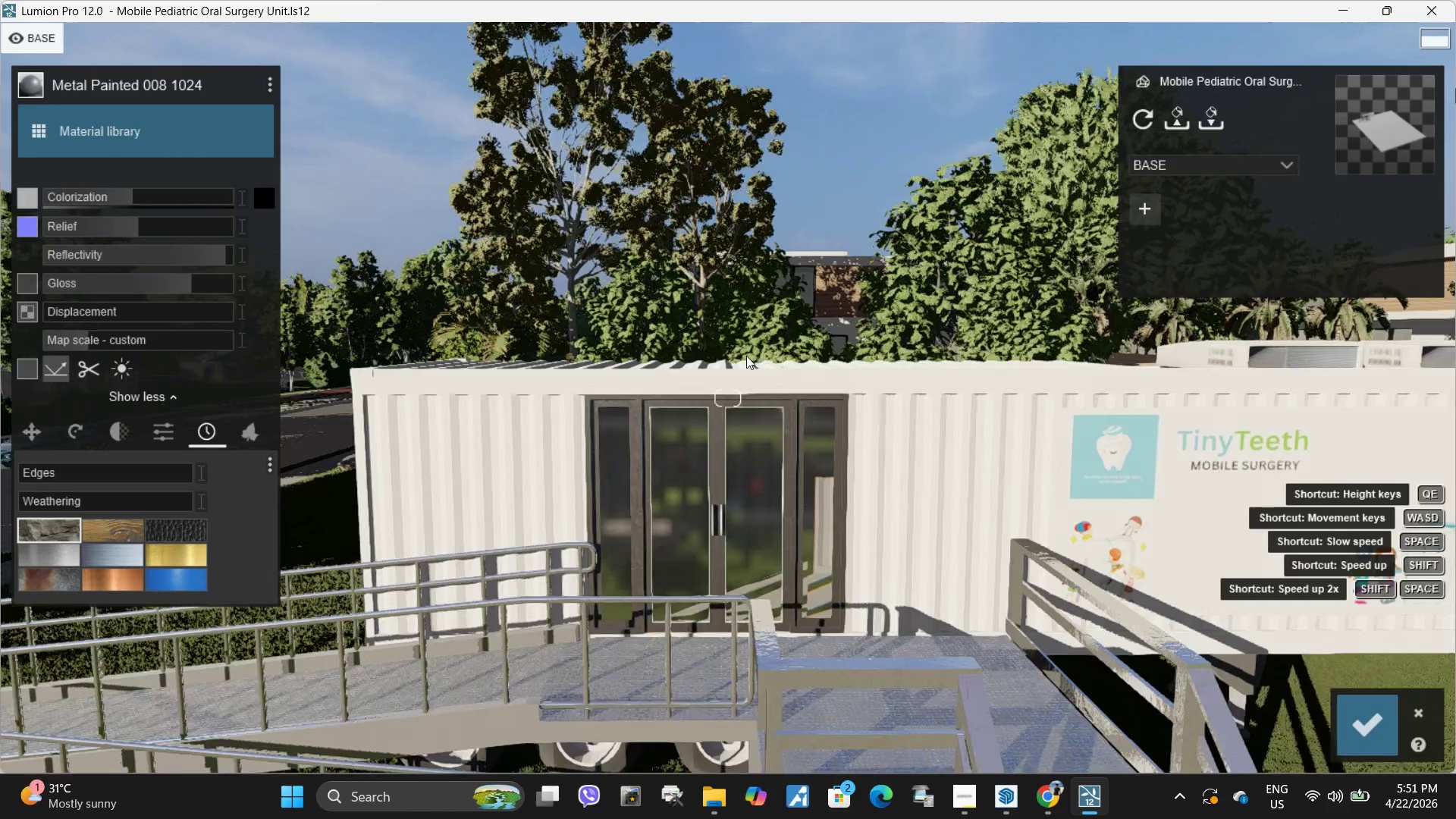 
type(WESSWQ)
 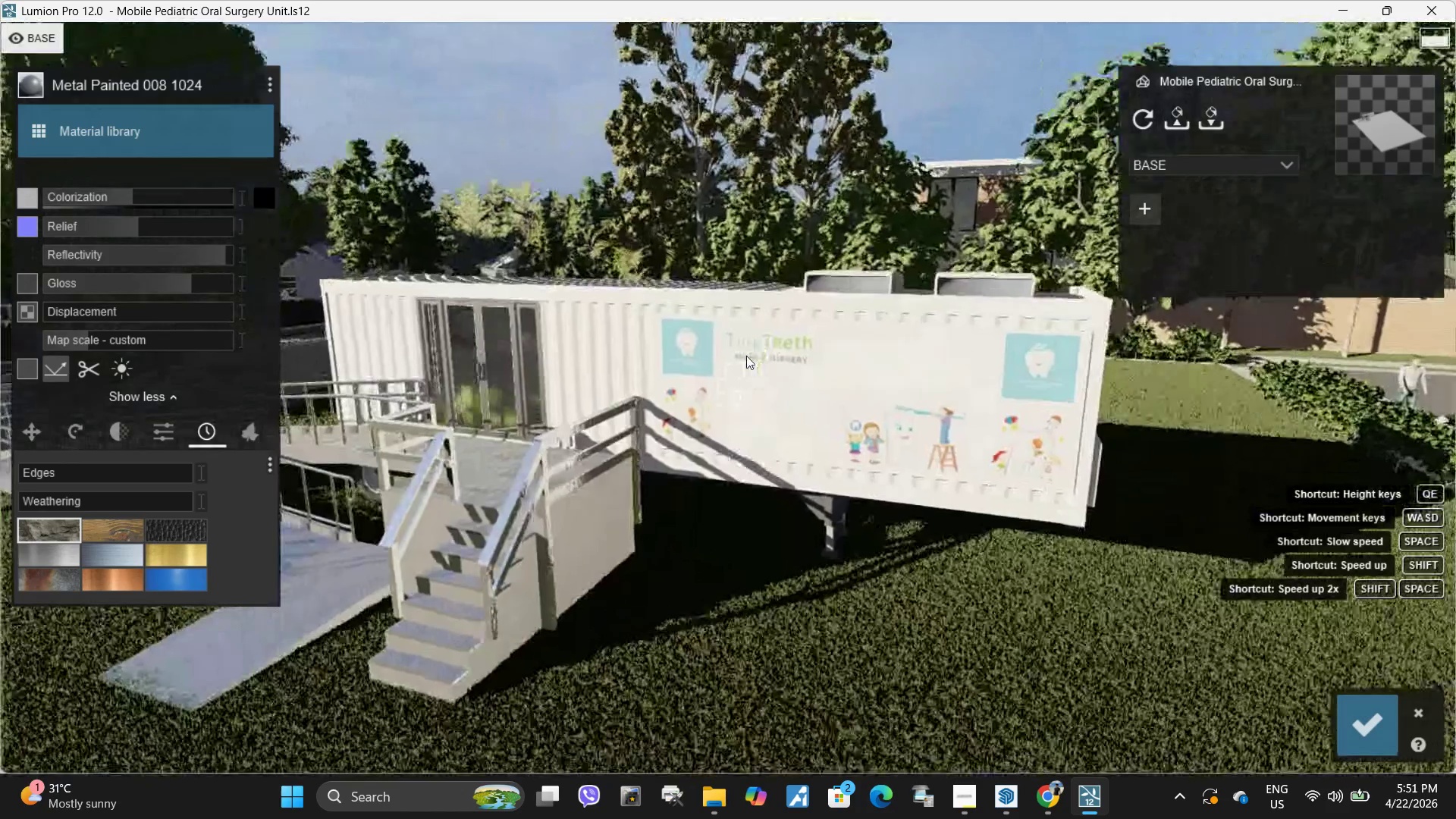 
hold_key(key=D, duration=0.47)
 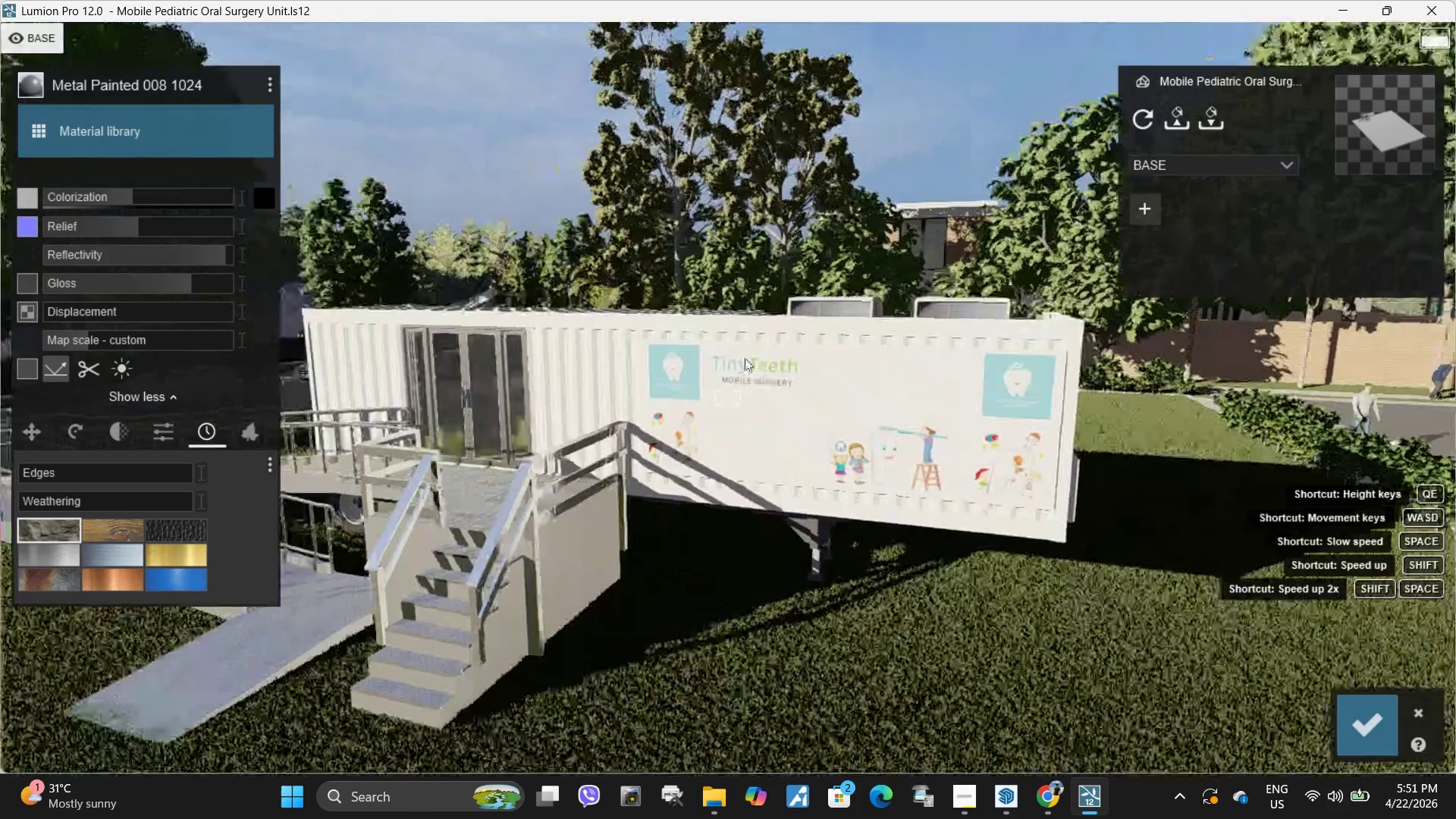 
hold_key(key=W, duration=0.34)
 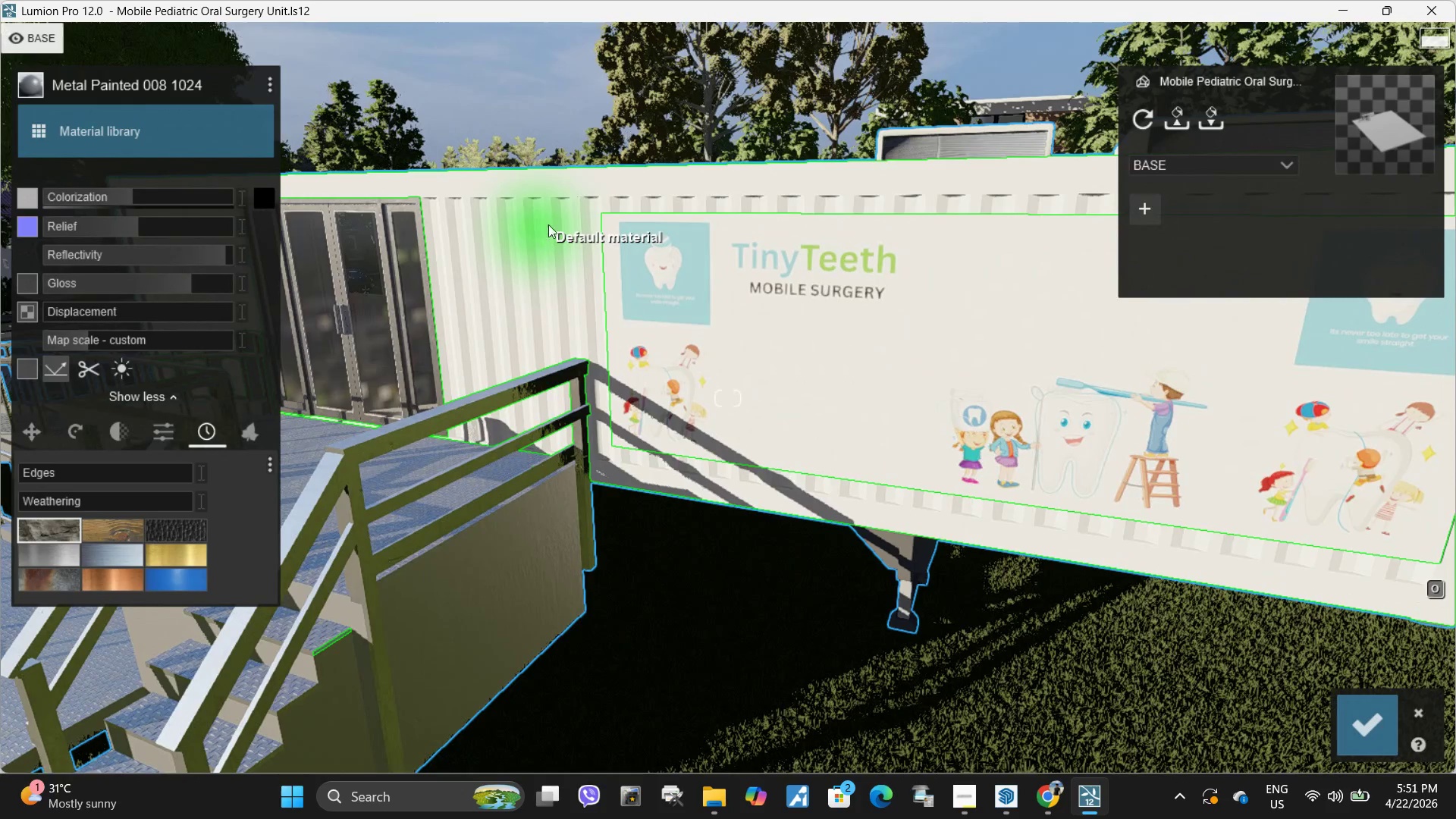 
left_click([971, 134])
 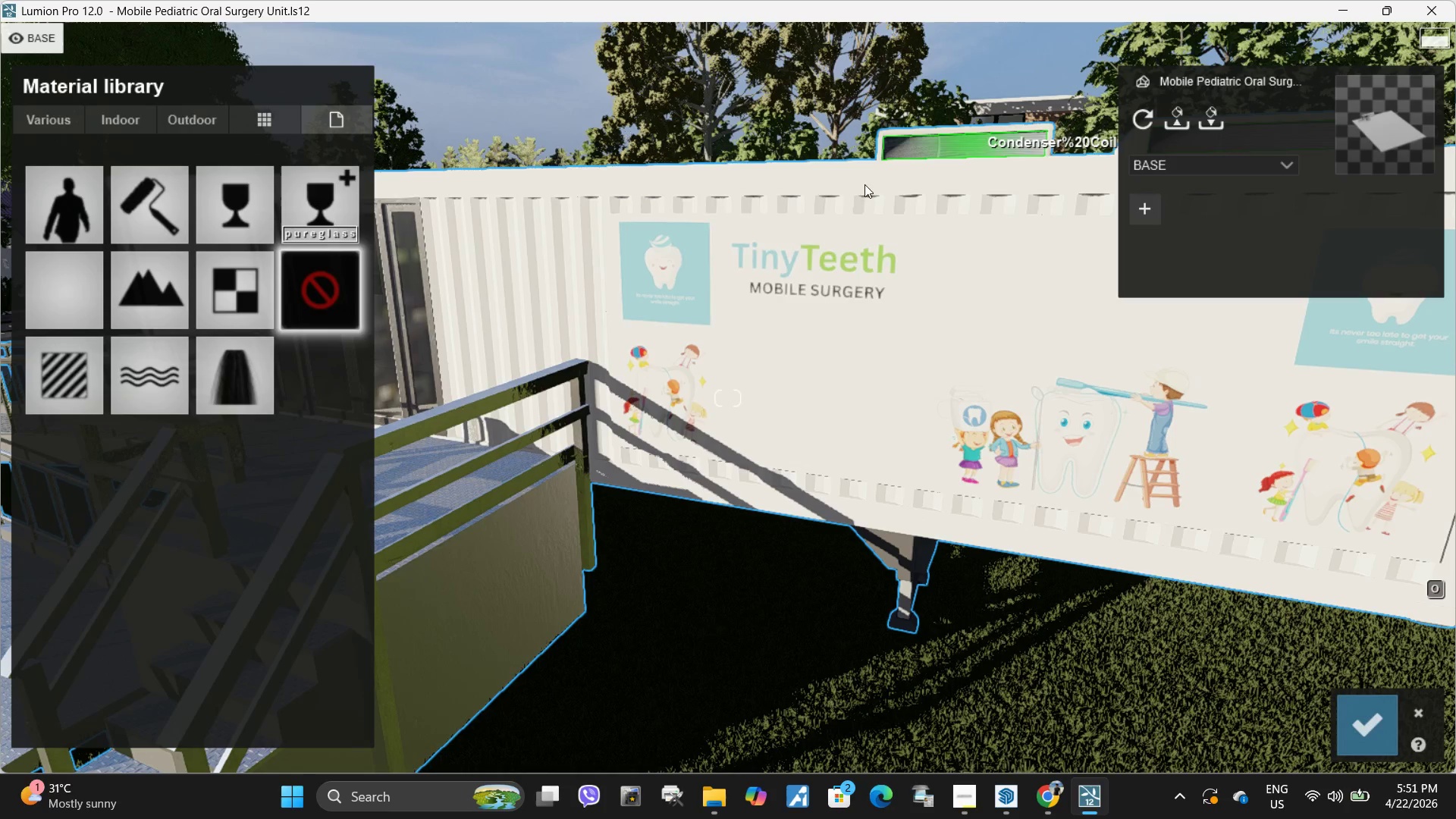 
hold_key(key=Q, duration=0.34)
 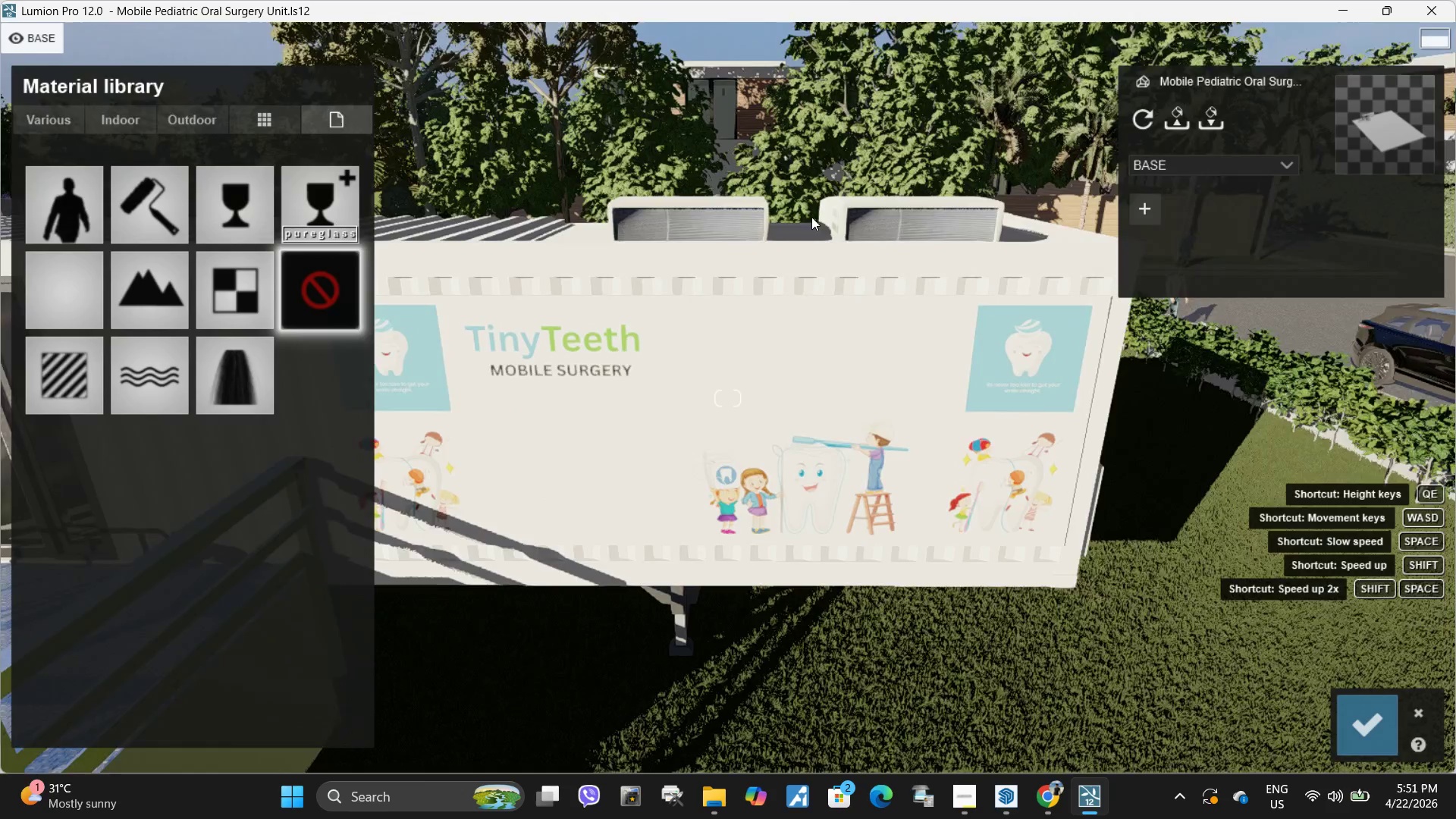 
type(wqw)
 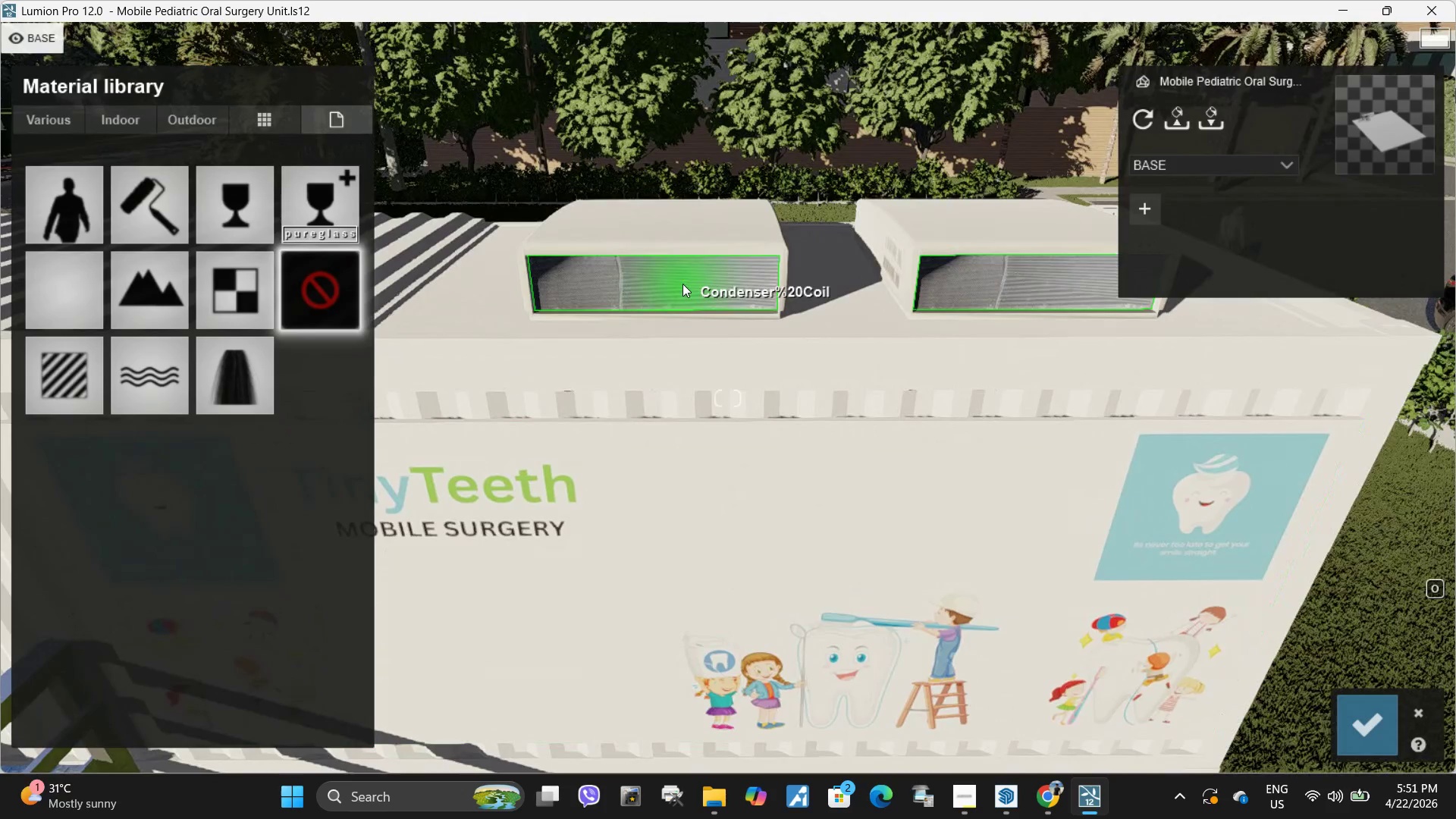 
left_click([668, 284])
 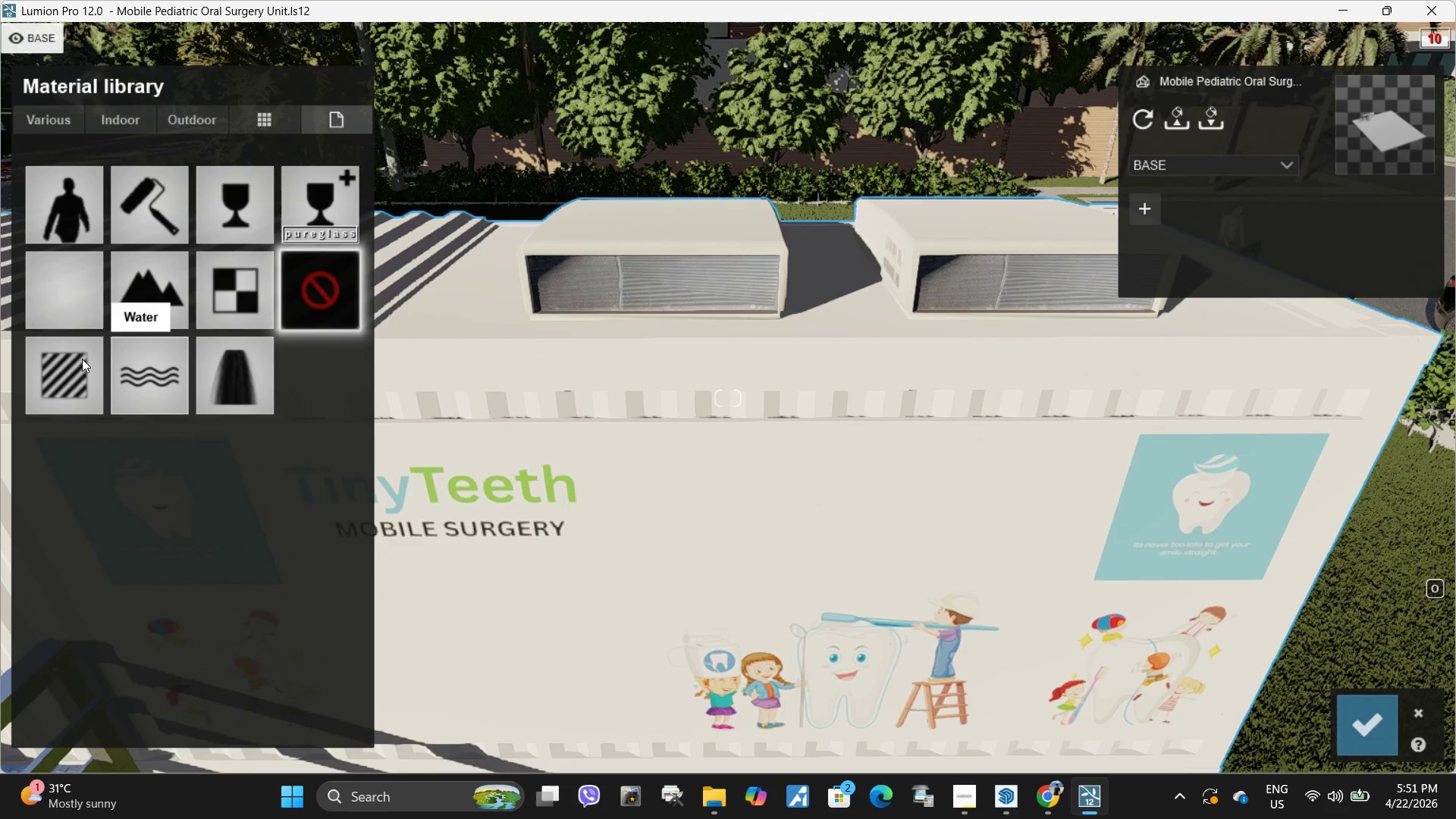 
left_click([50, 367])
 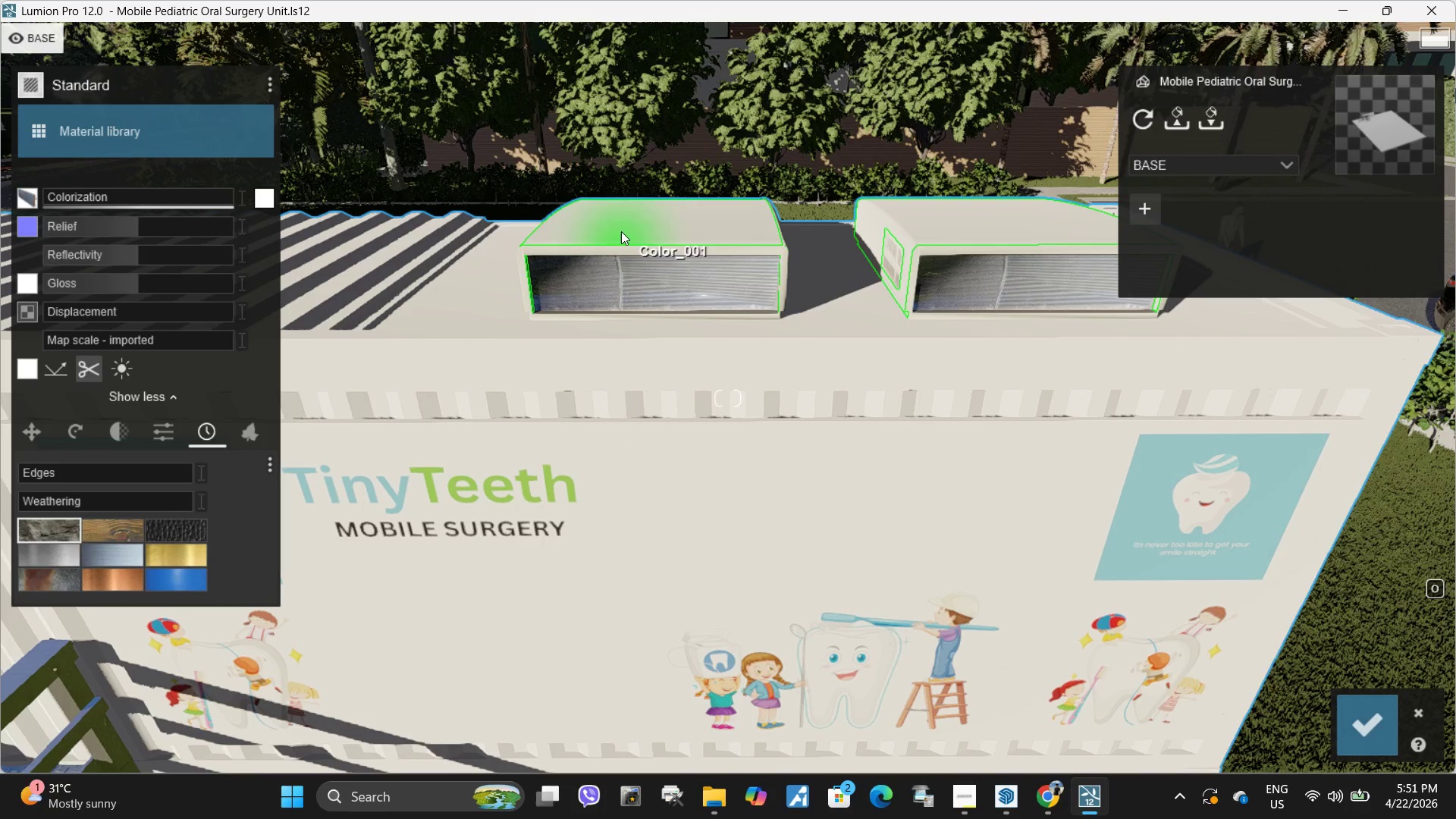 
left_click([609, 283])
 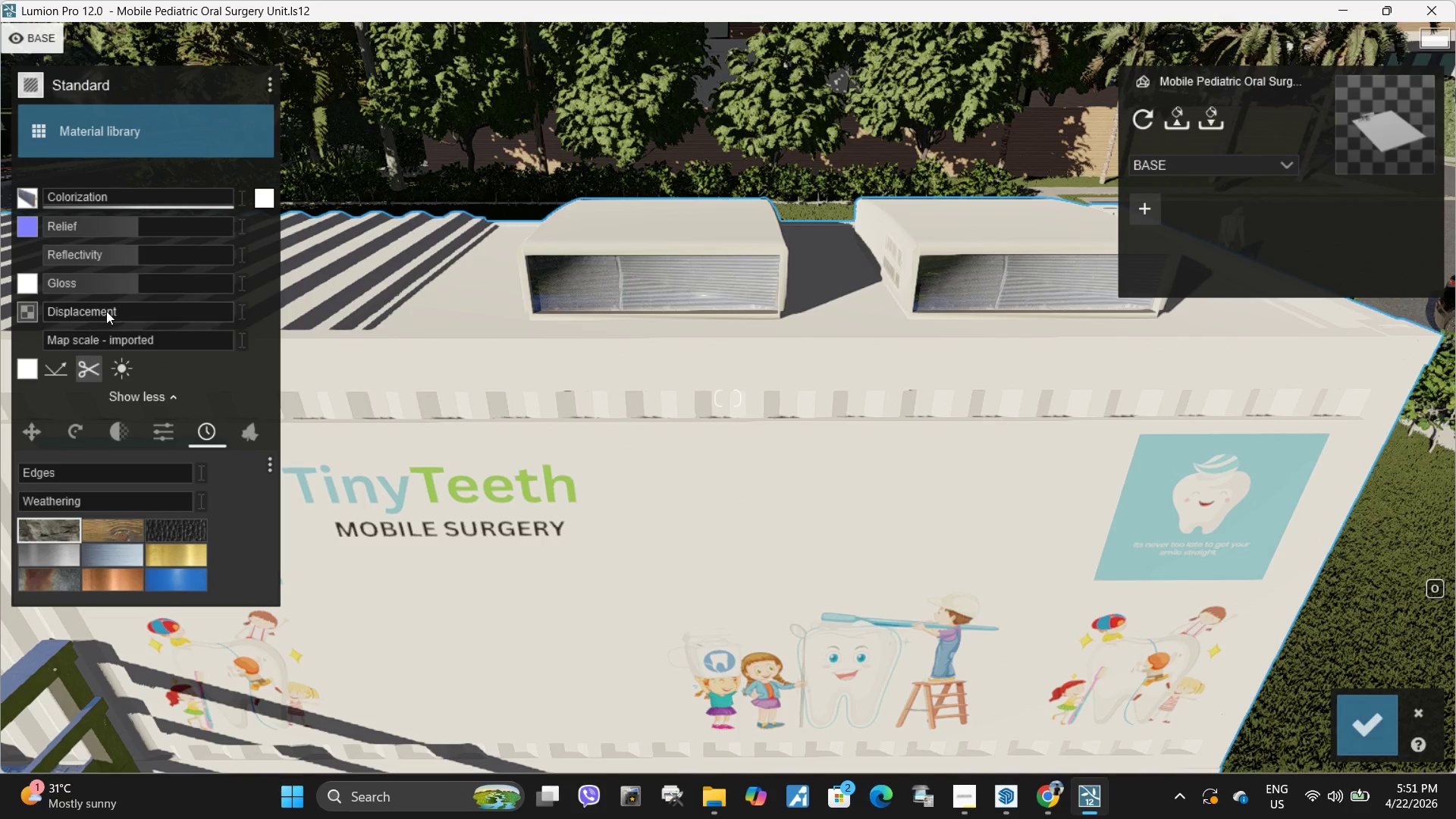 
left_click_drag(start_coordinate=[102, 311], to_coordinate=[8, 320])
 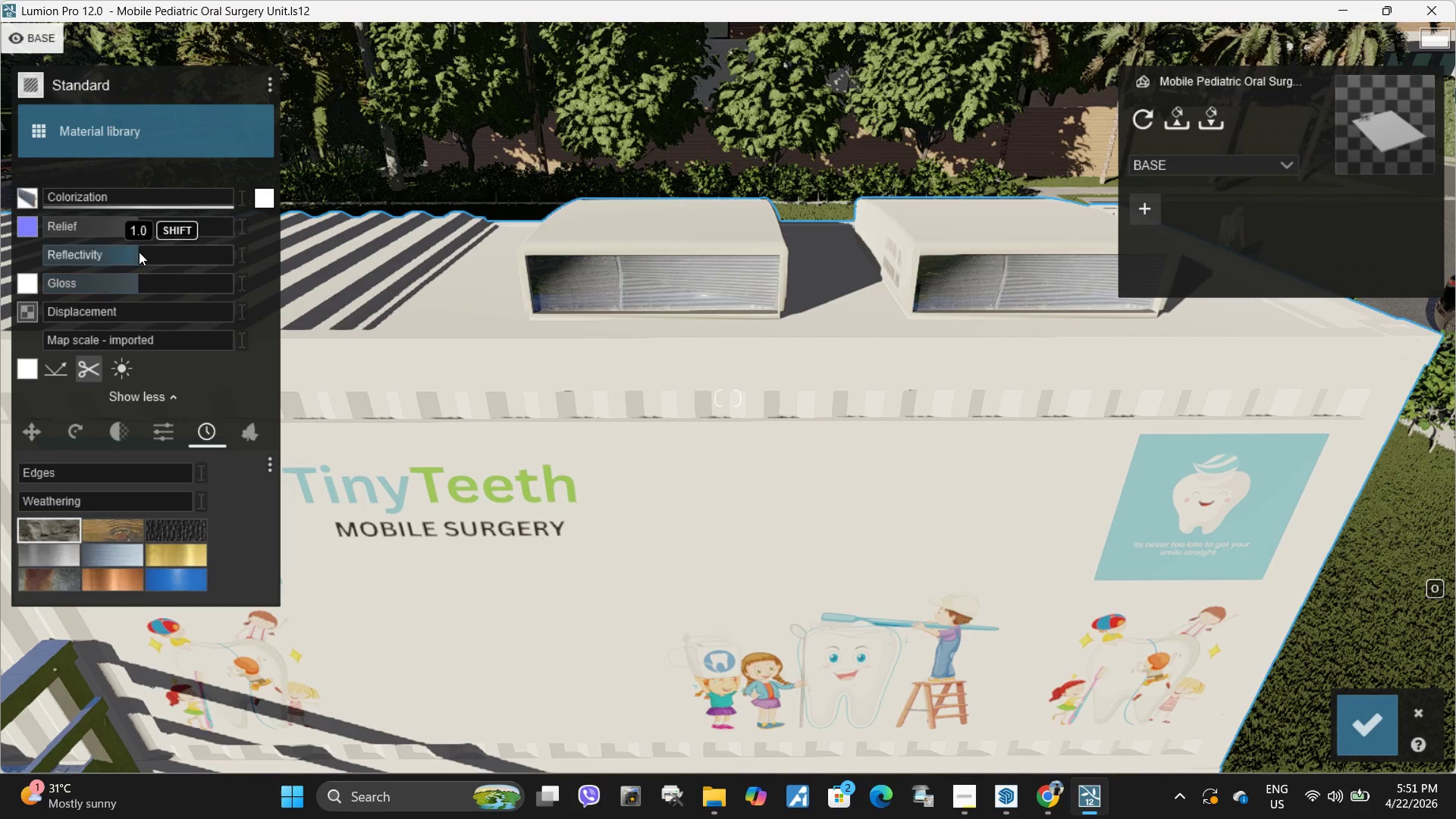 
left_click_drag(start_coordinate=[140, 251], to_coordinate=[176, 254])
 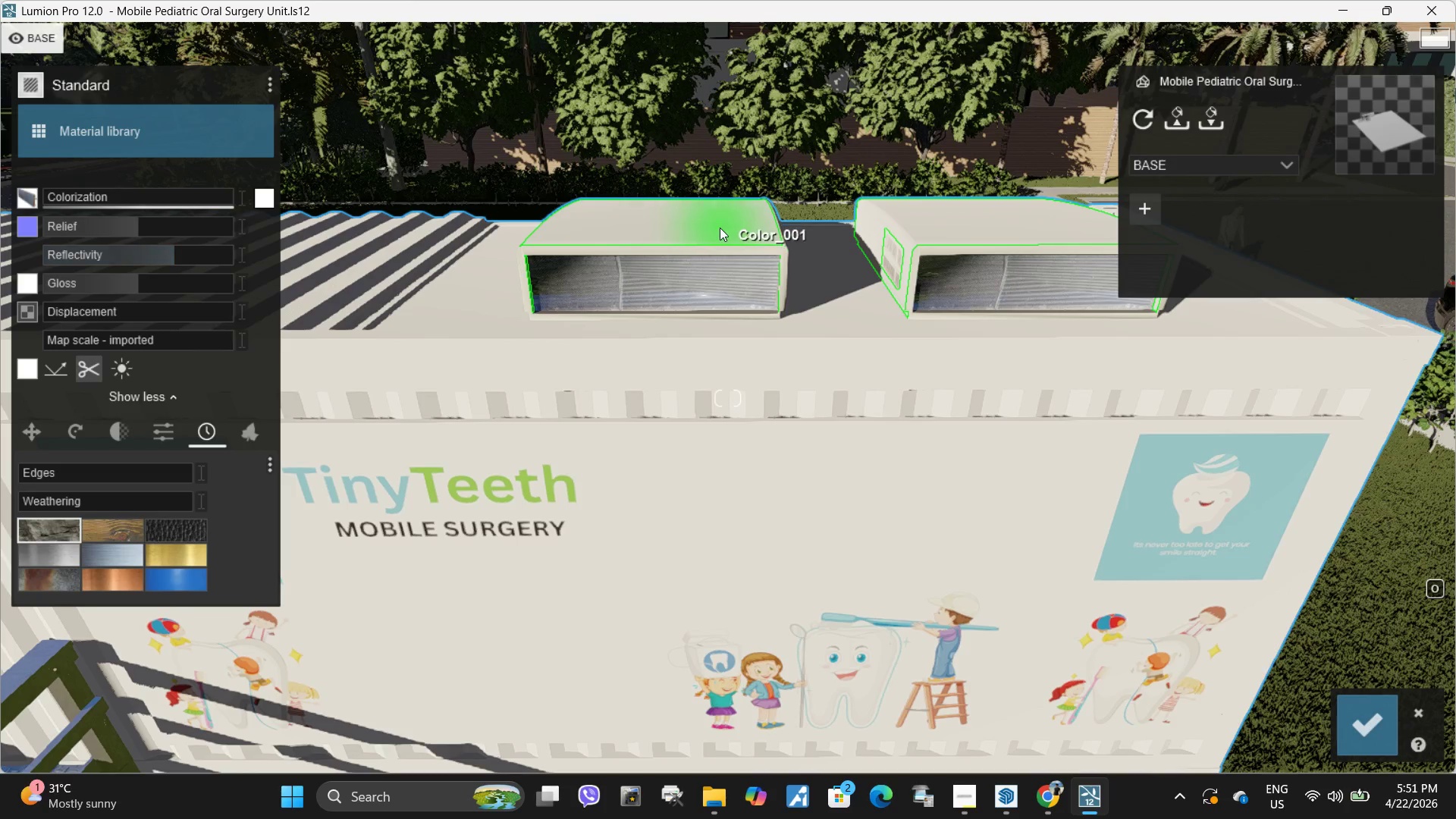 
left_click([720, 228])
 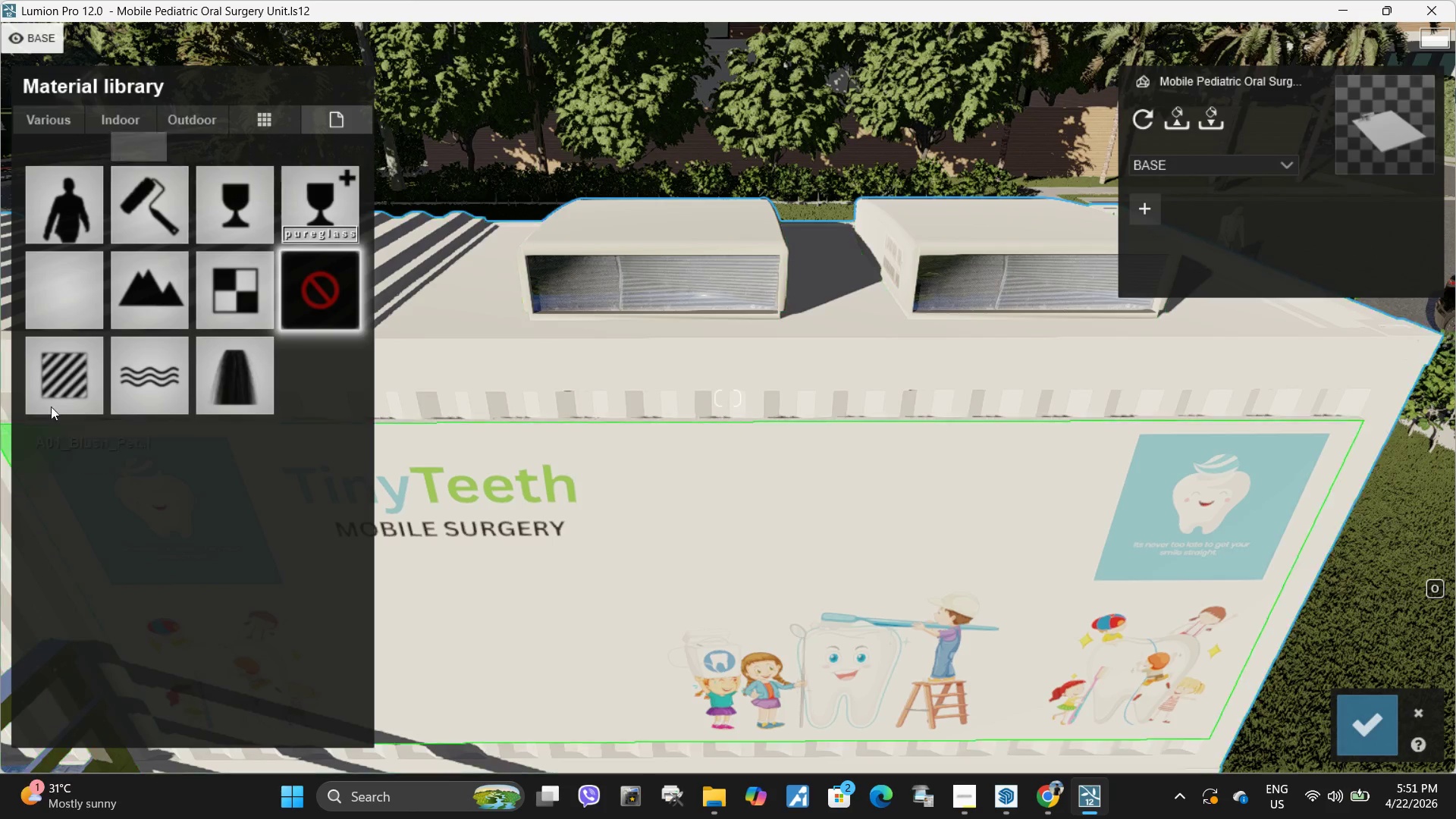 
left_click([76, 374])
 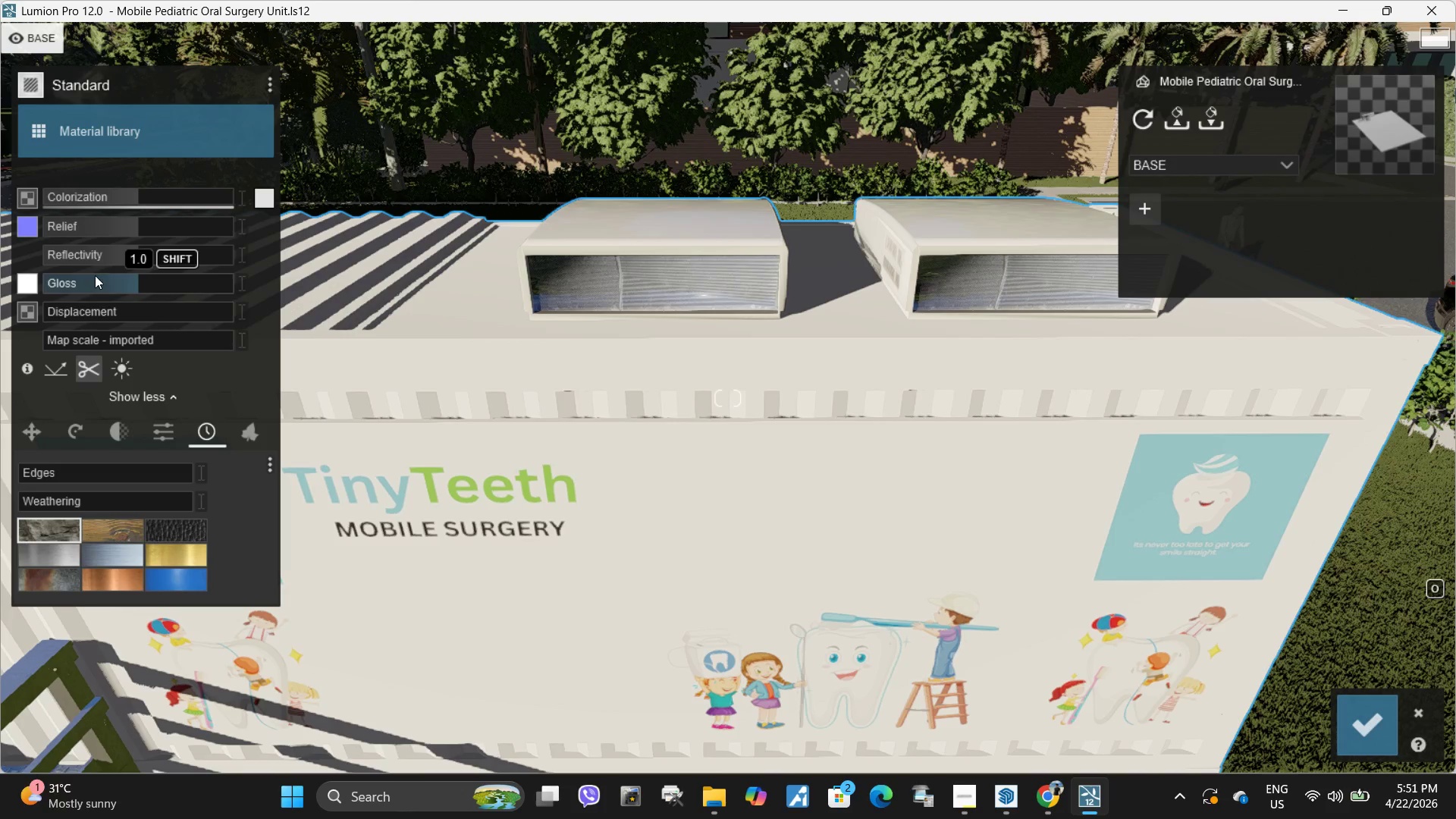 
left_click_drag(start_coordinate=[139, 282], to_coordinate=[195, 280])
 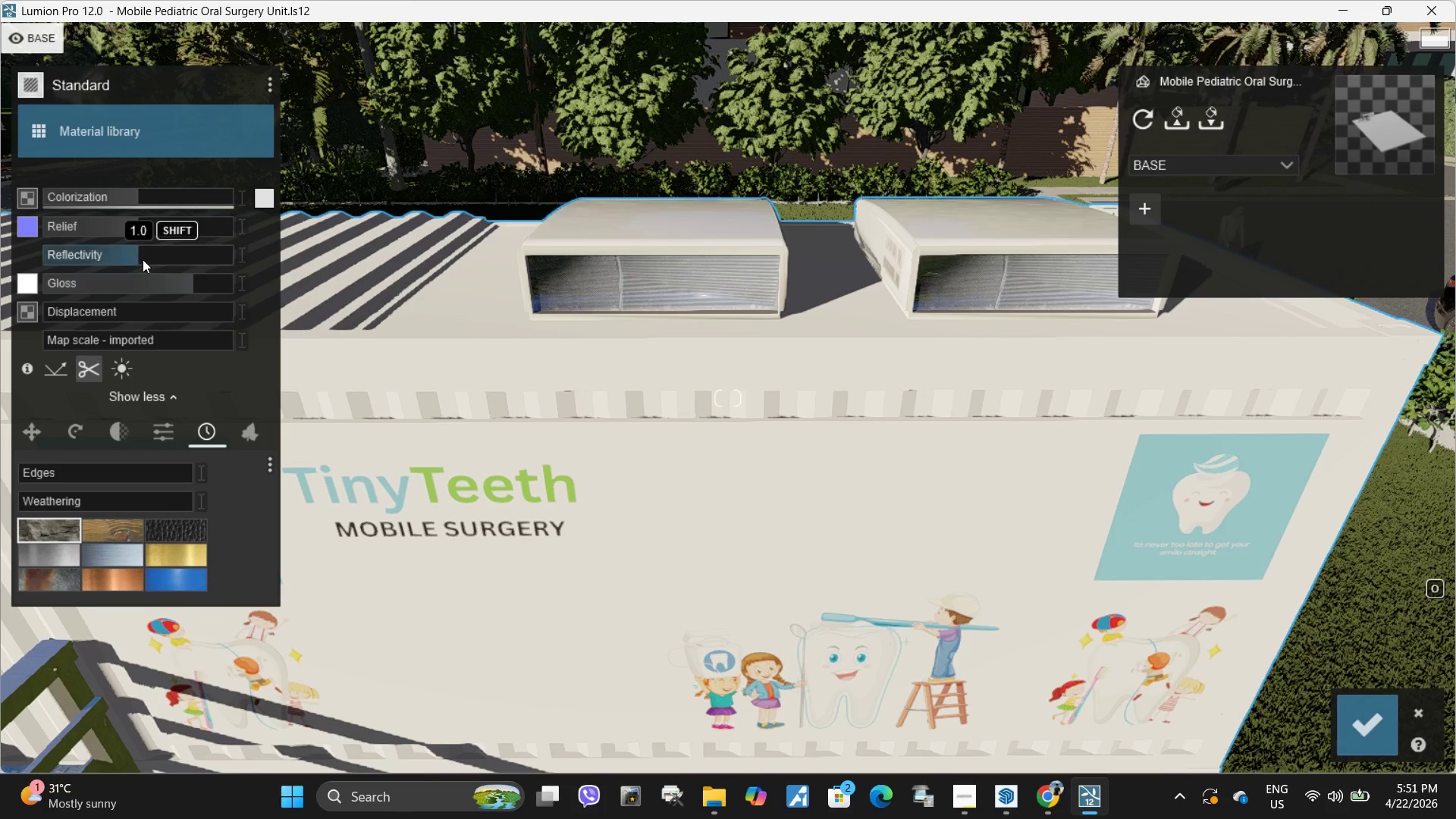 
left_click_drag(start_coordinate=[143, 259], to_coordinate=[211, 258])
 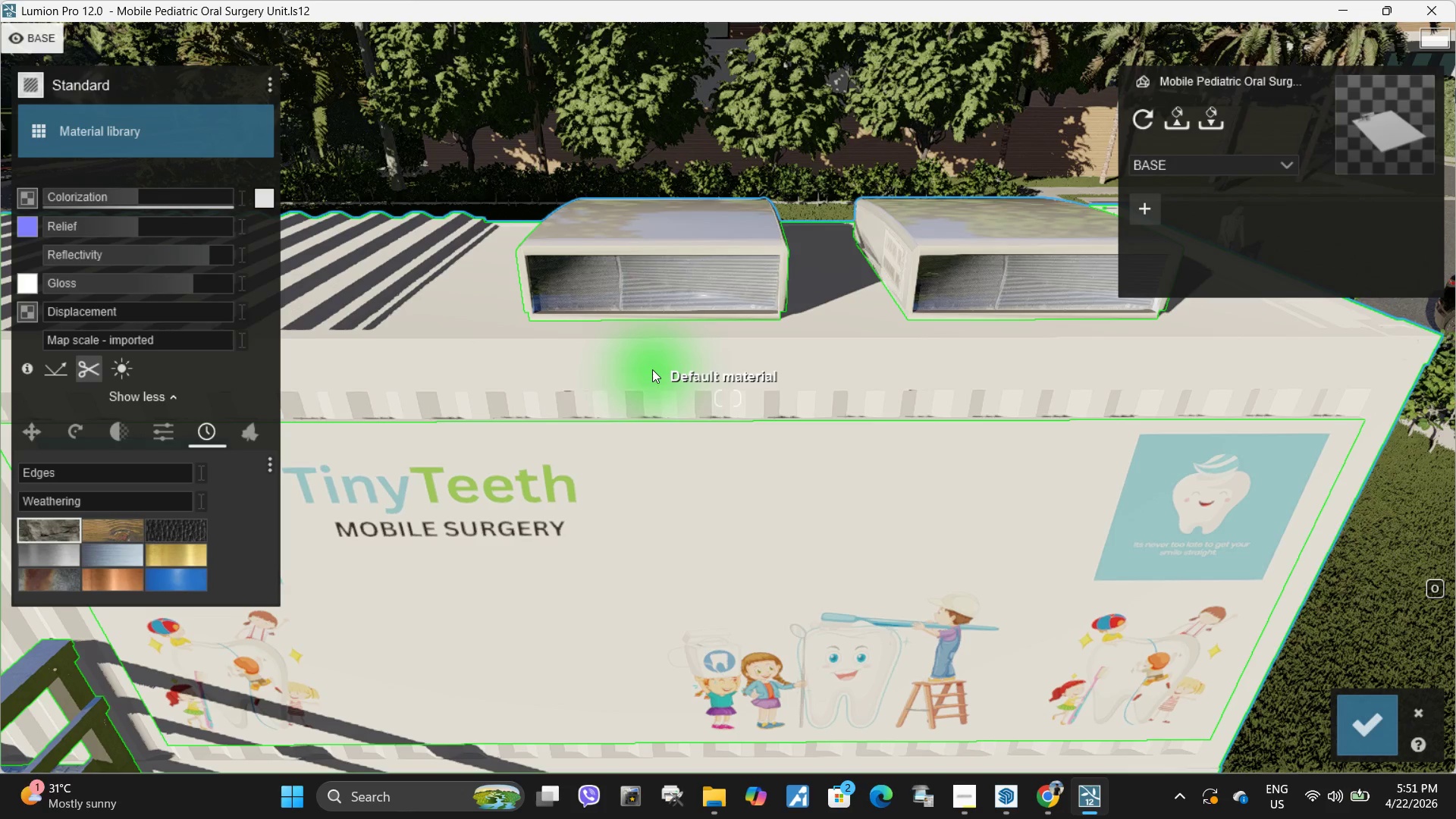 
left_click([652, 369])
 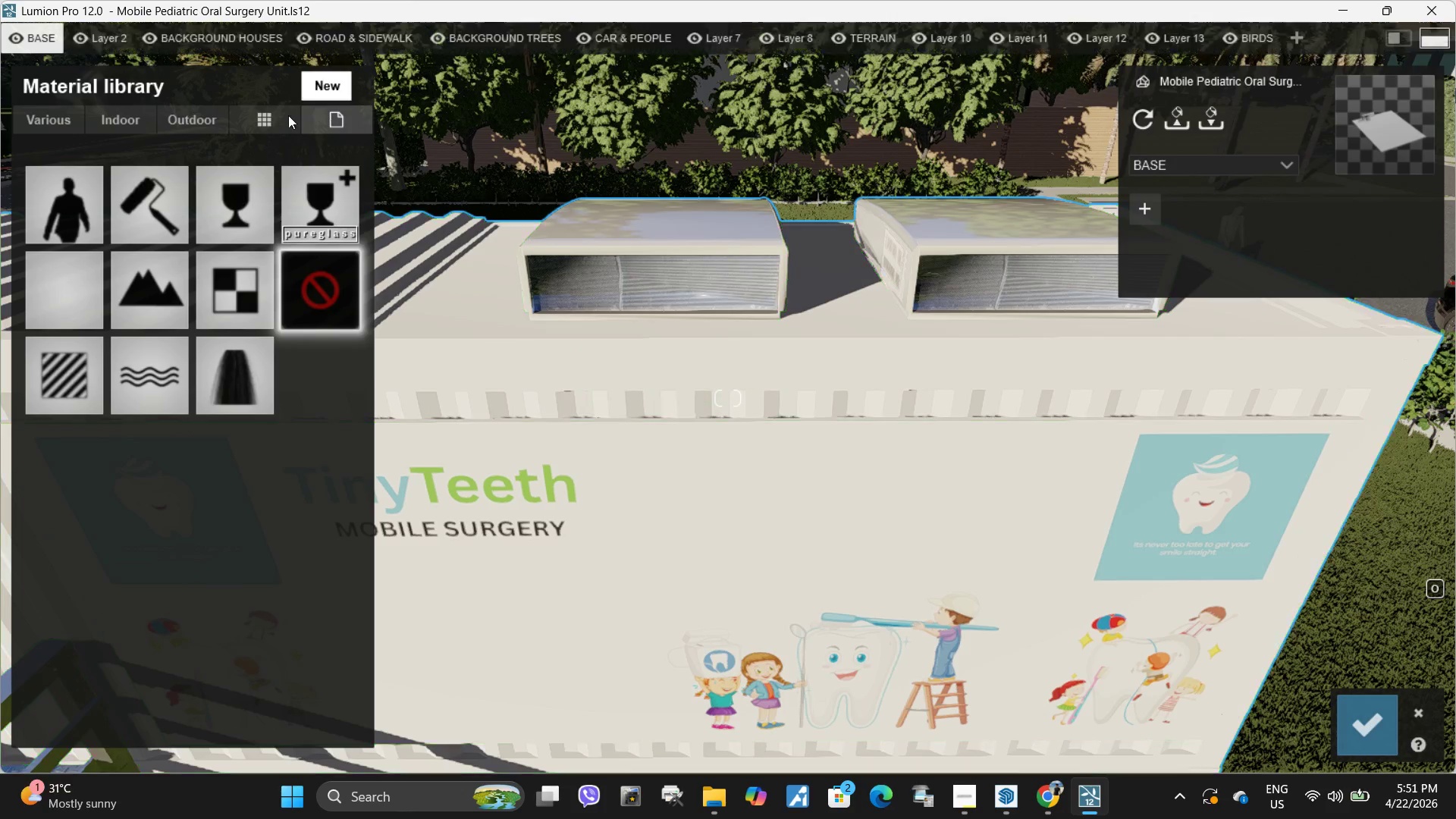 
left_click([173, 115])
 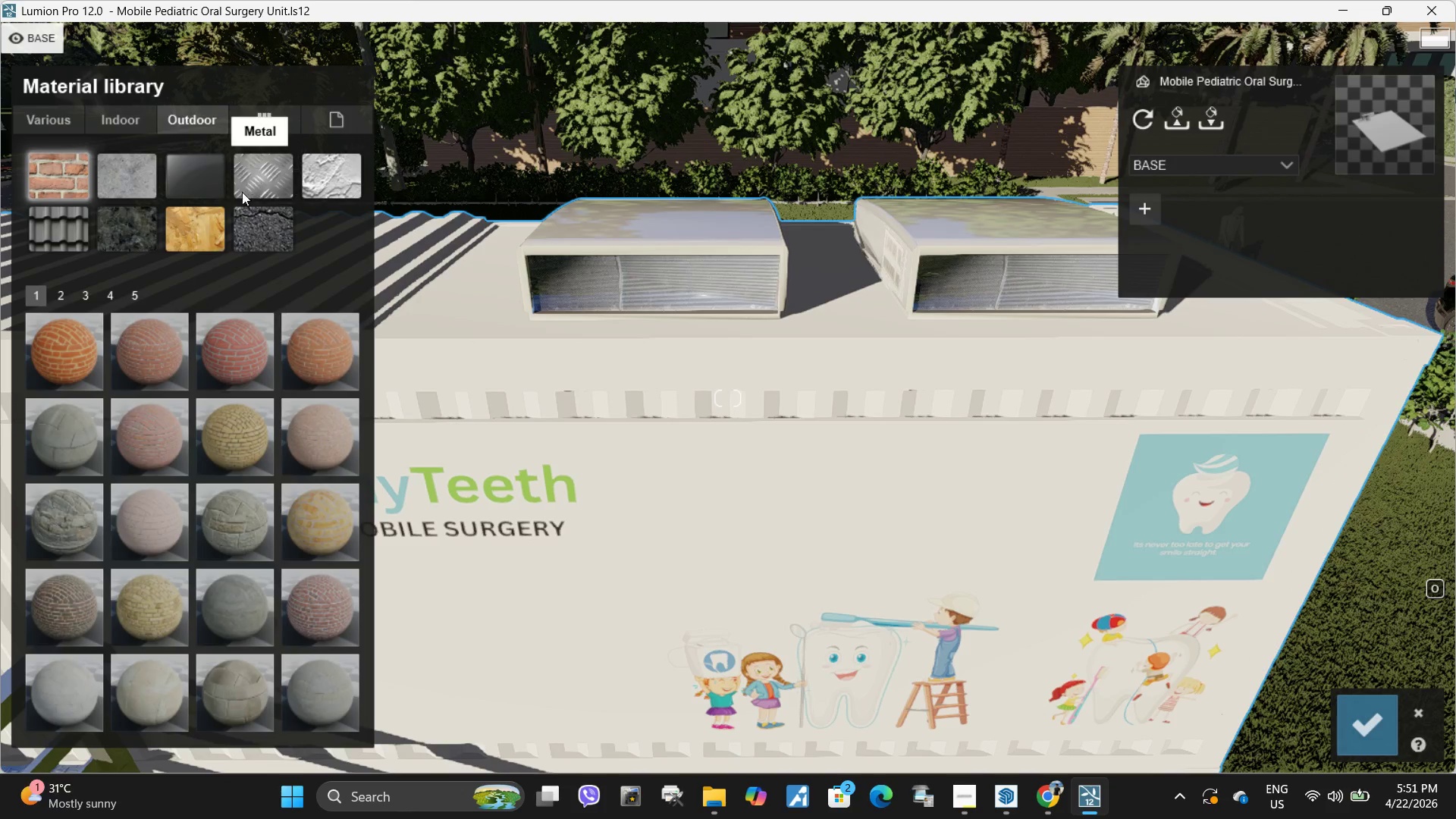 
left_click([189, 180])
 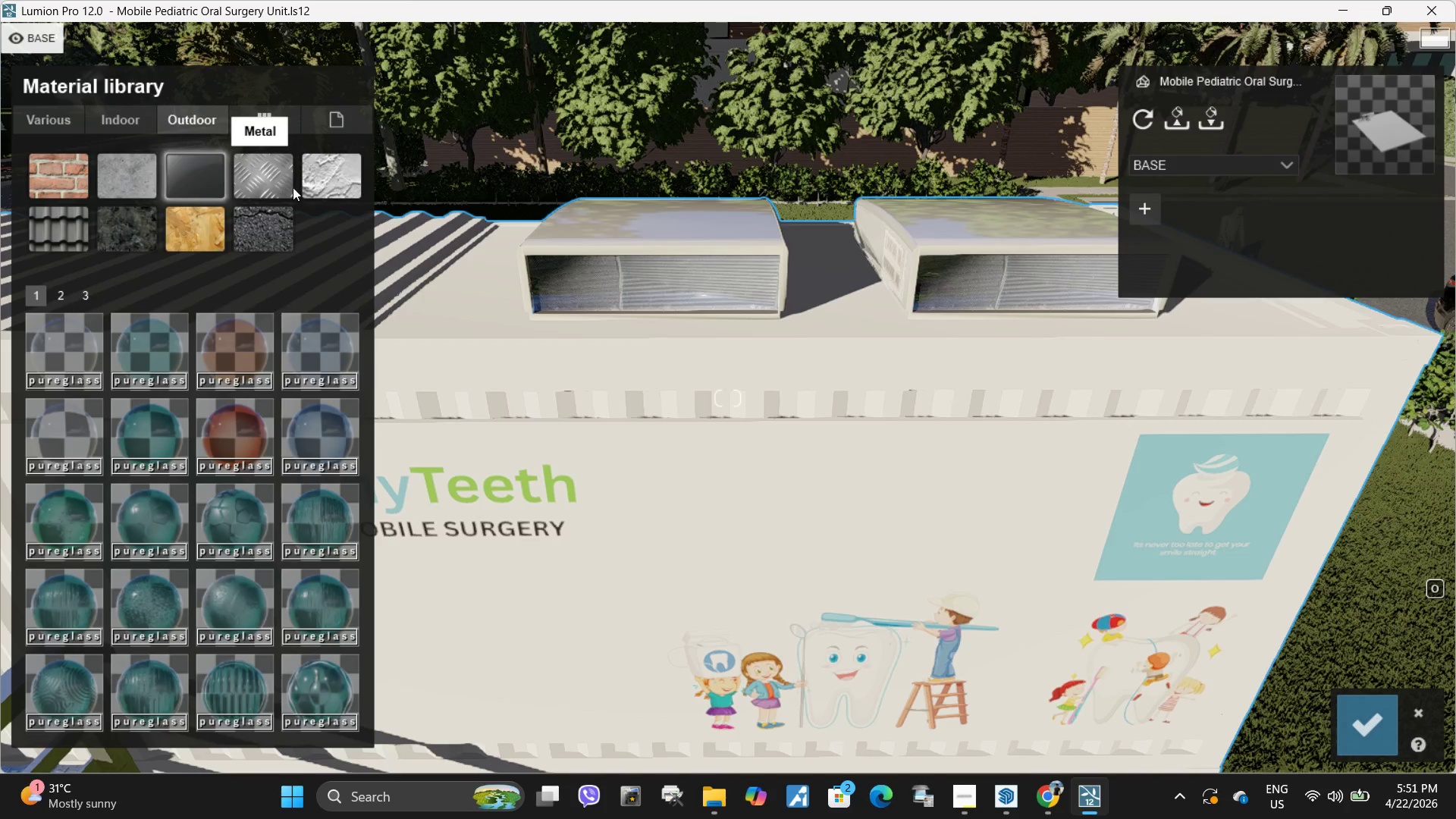 
left_click([284, 183])
 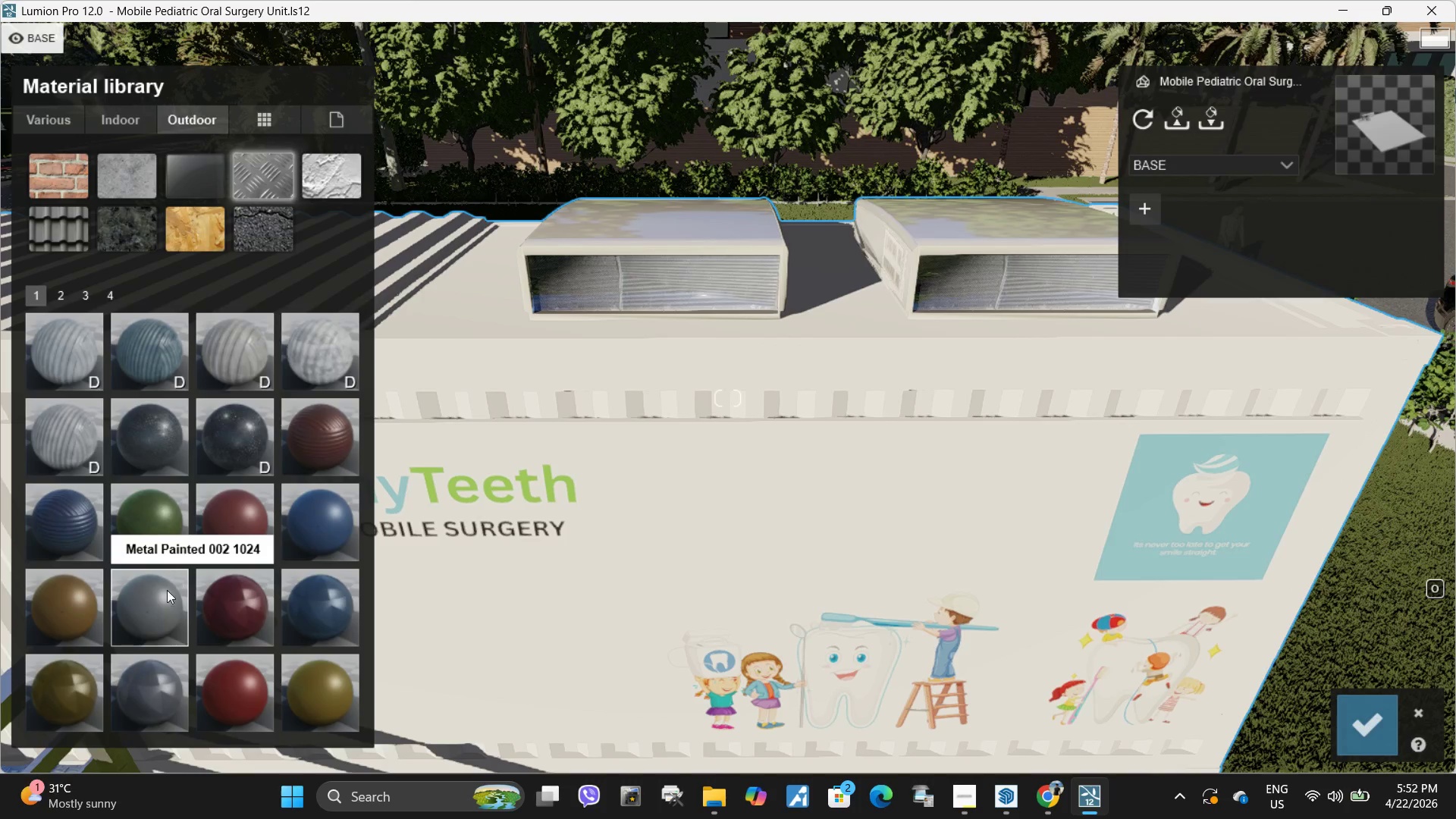 
left_click([164, 594])
 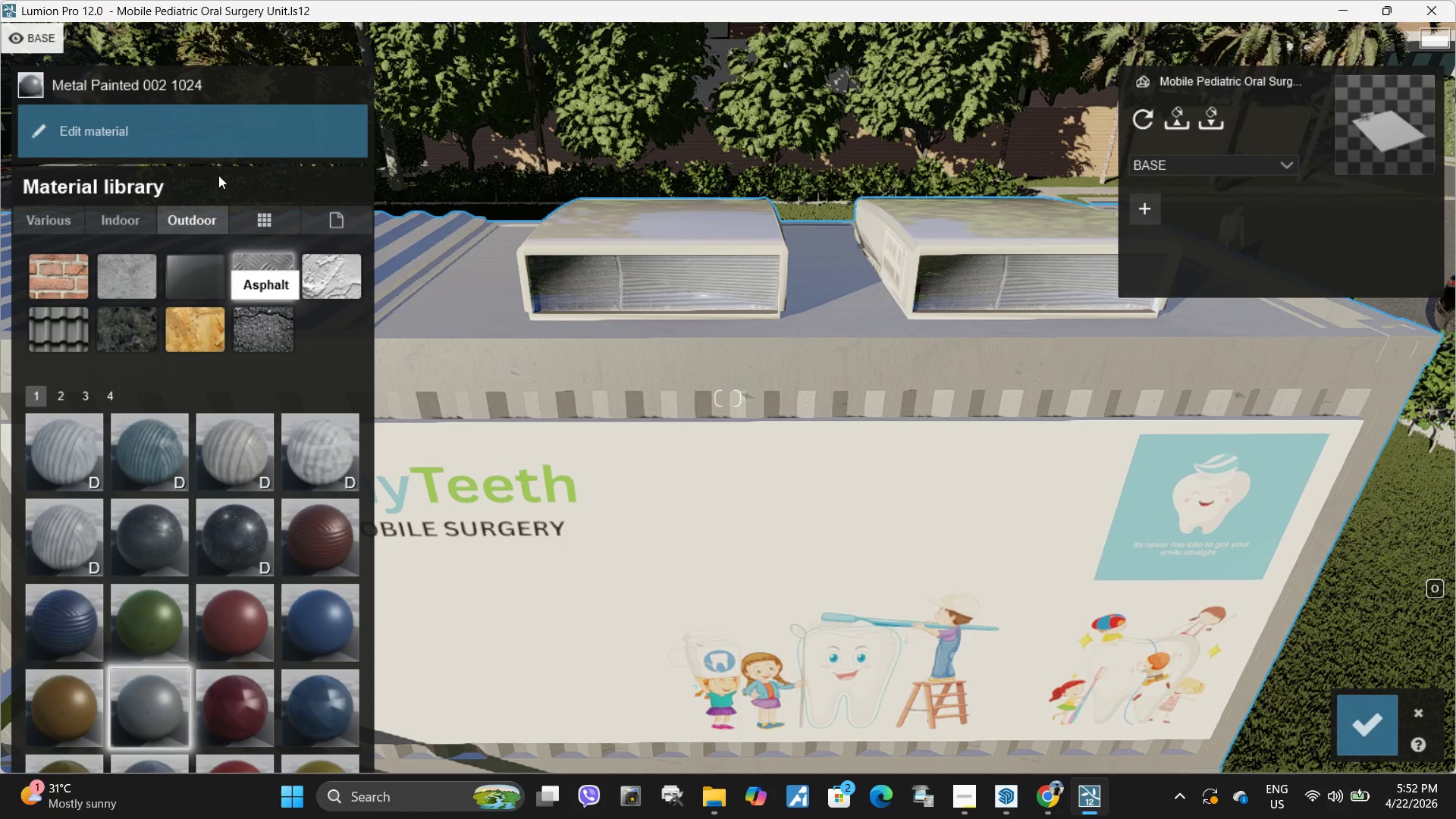 
left_click([196, 131])
 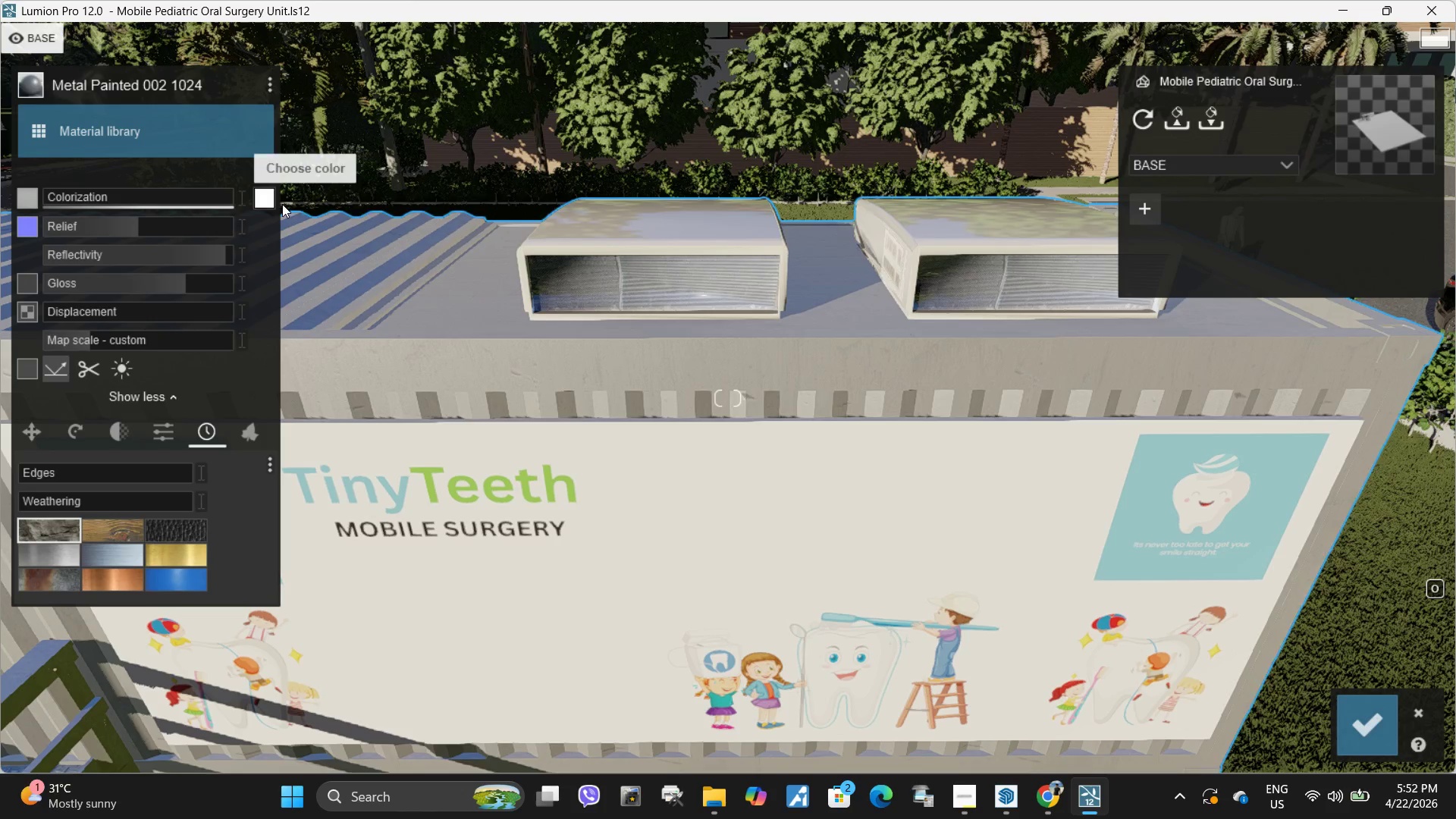 
left_click_drag(start_coordinate=[130, 203], to_coordinate=[252, 200])
 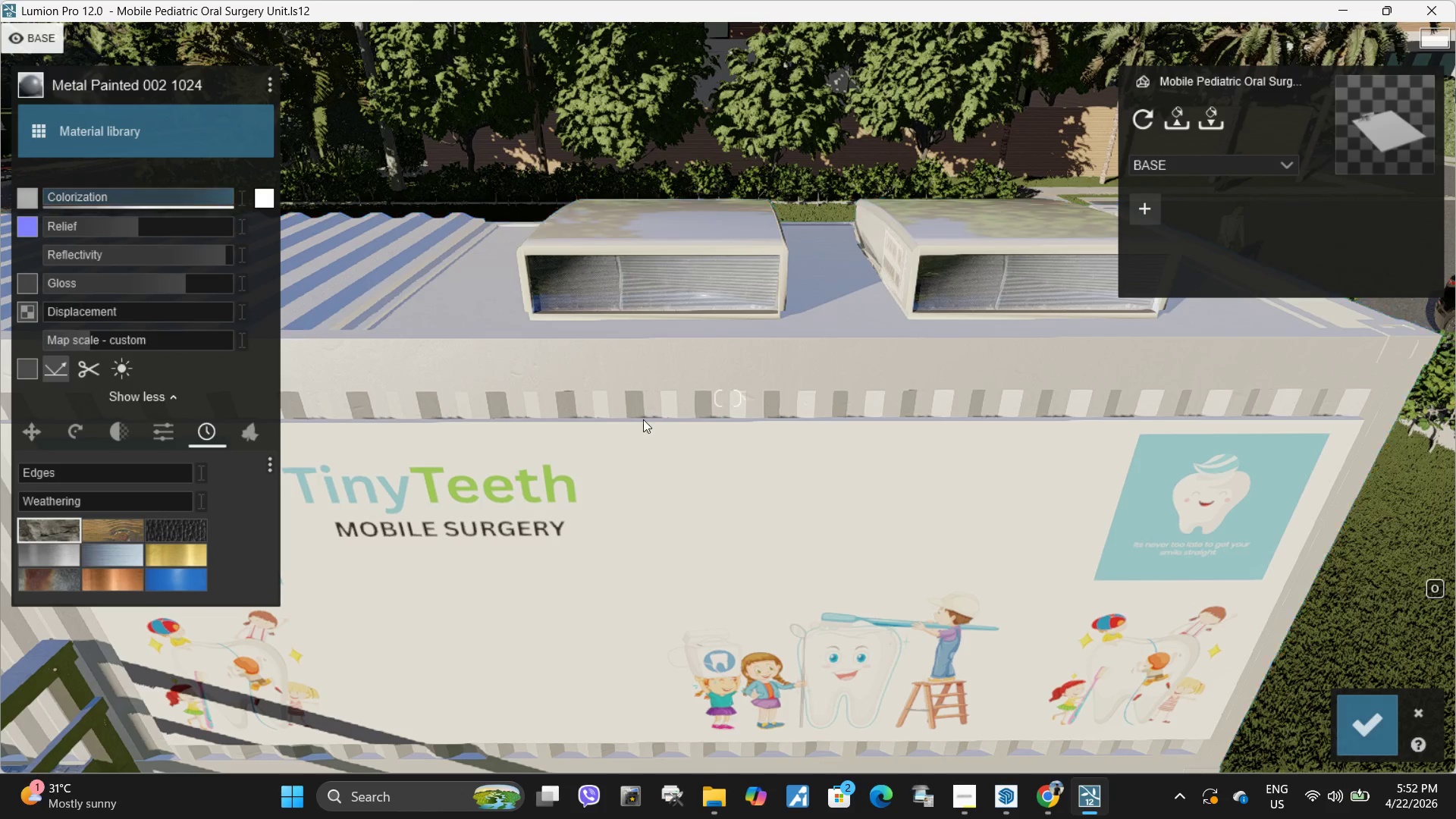 
hold_key(key=A, duration=0.42)
 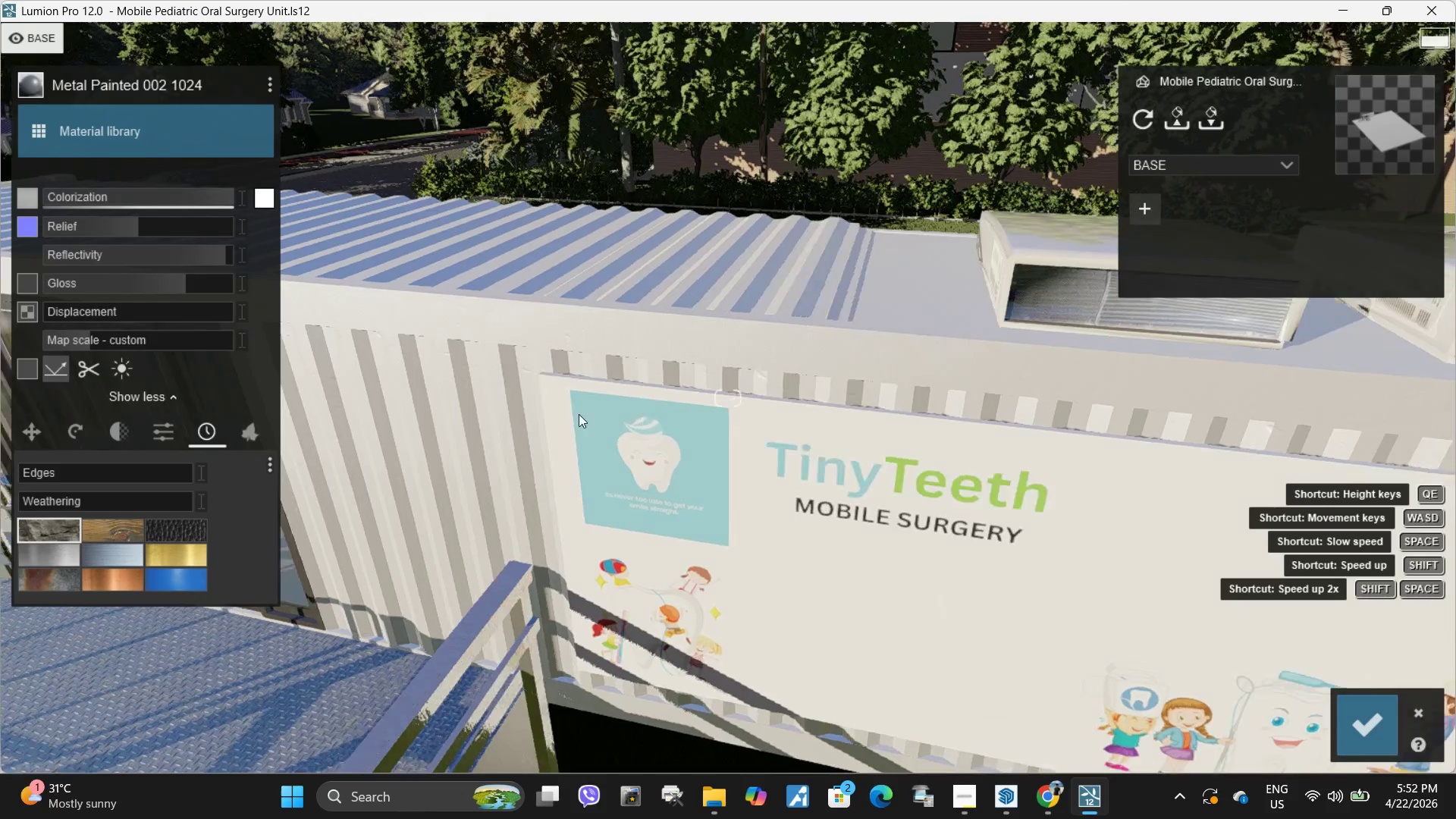 
type(wwa)
 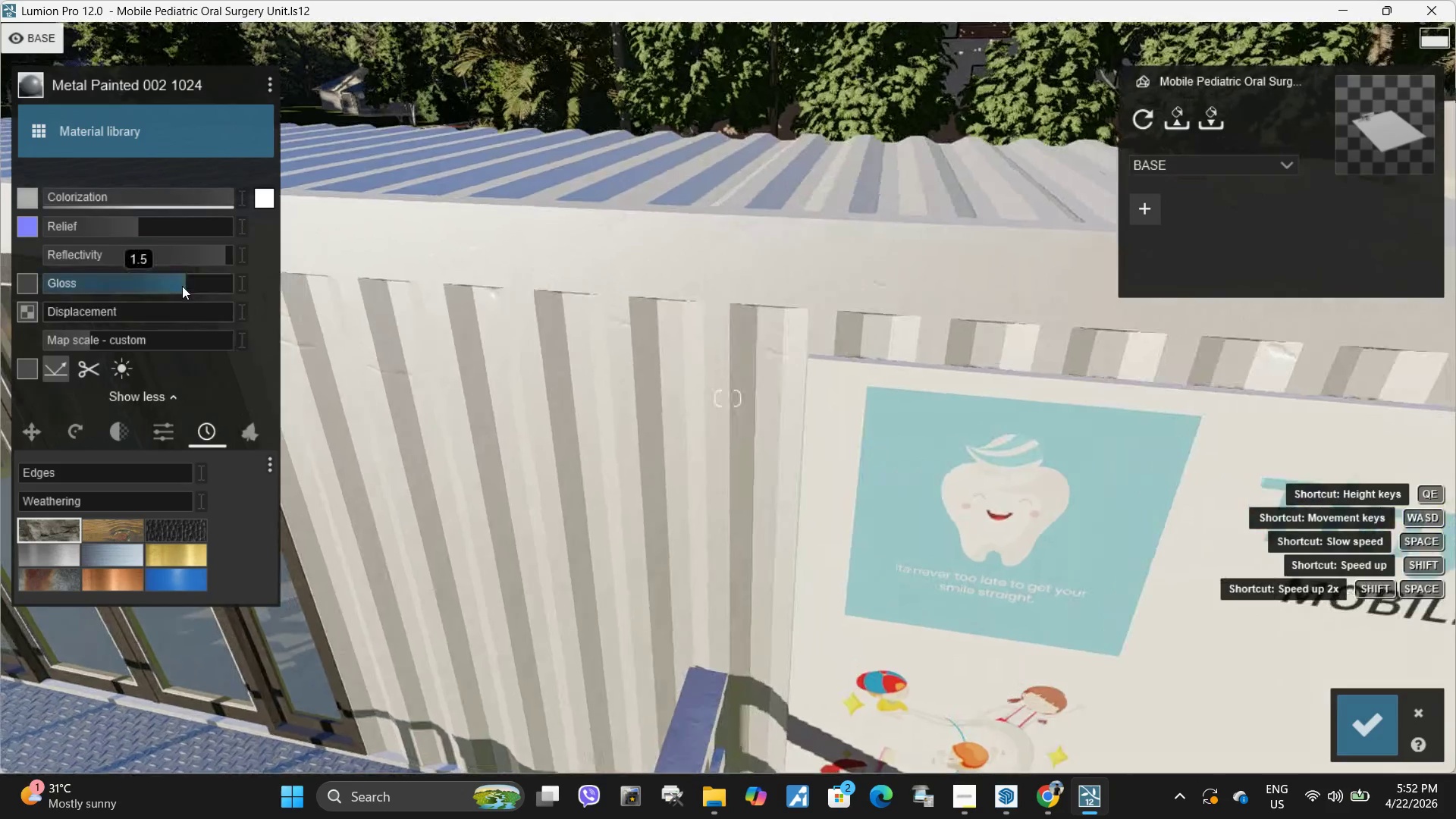 
left_click_drag(start_coordinate=[184, 286], to_coordinate=[199, 284])
 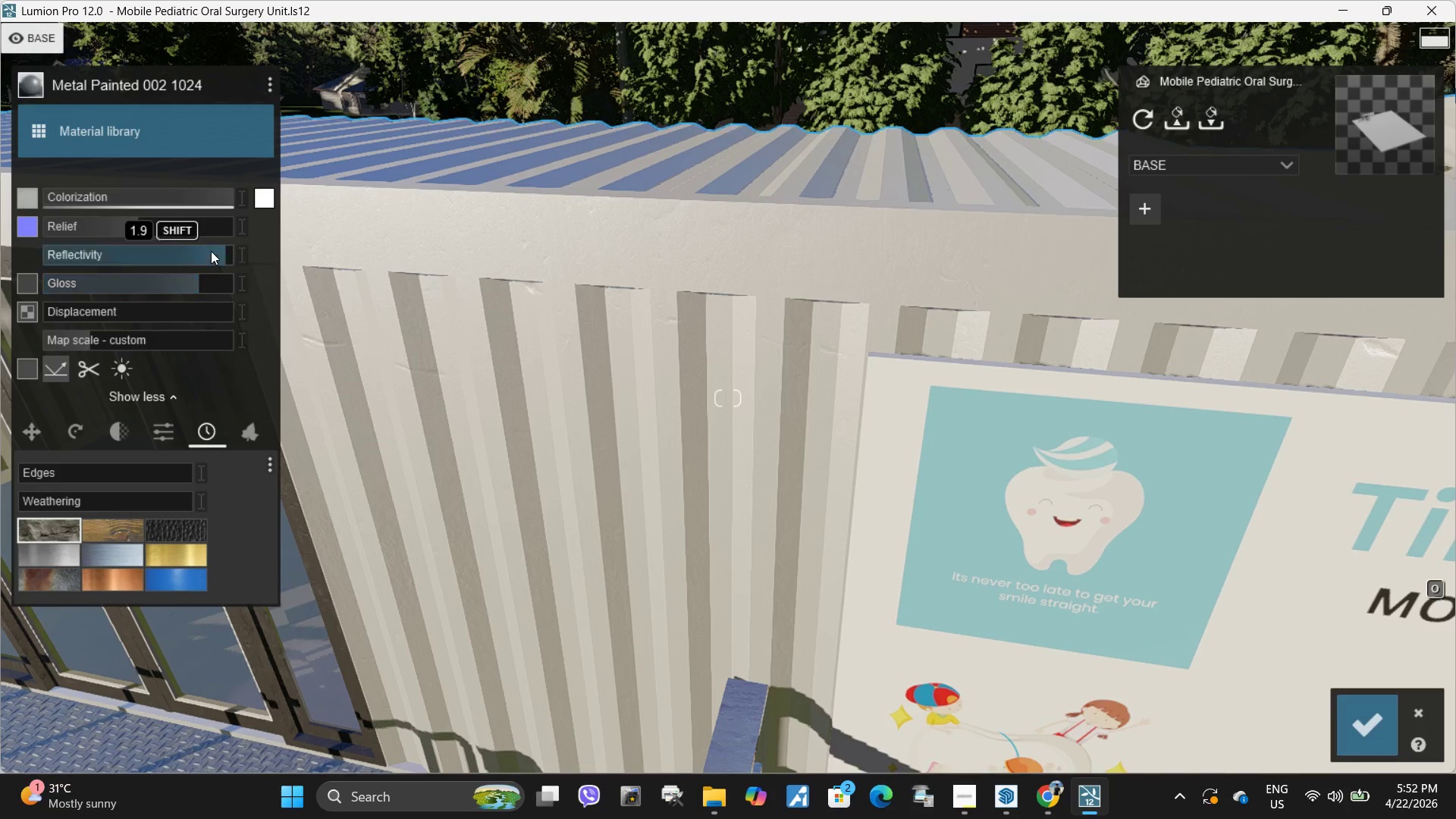 
left_click_drag(start_coordinate=[211, 251], to_coordinate=[221, 251])
 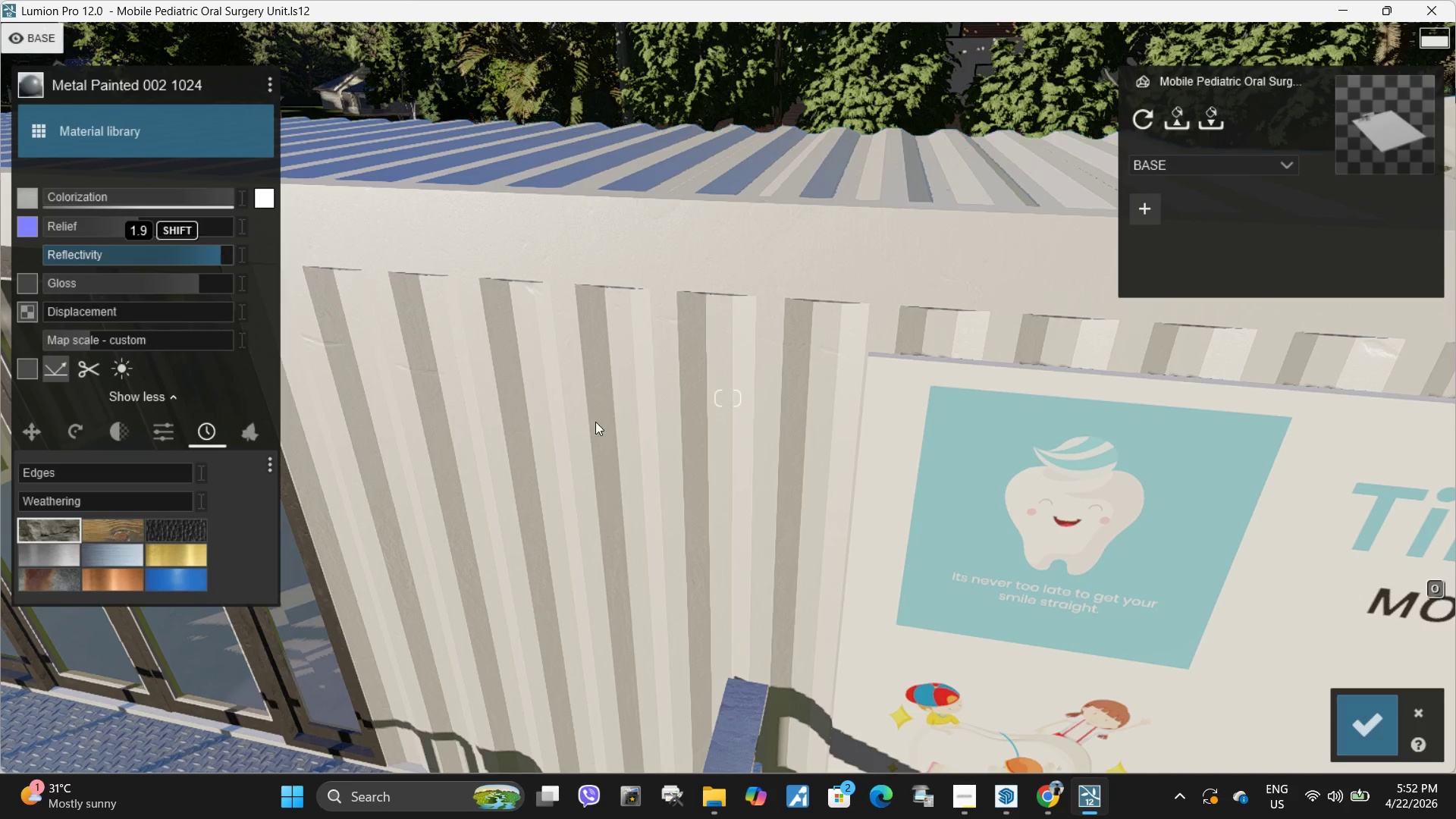 
hold_key(key=E, duration=0.31)
 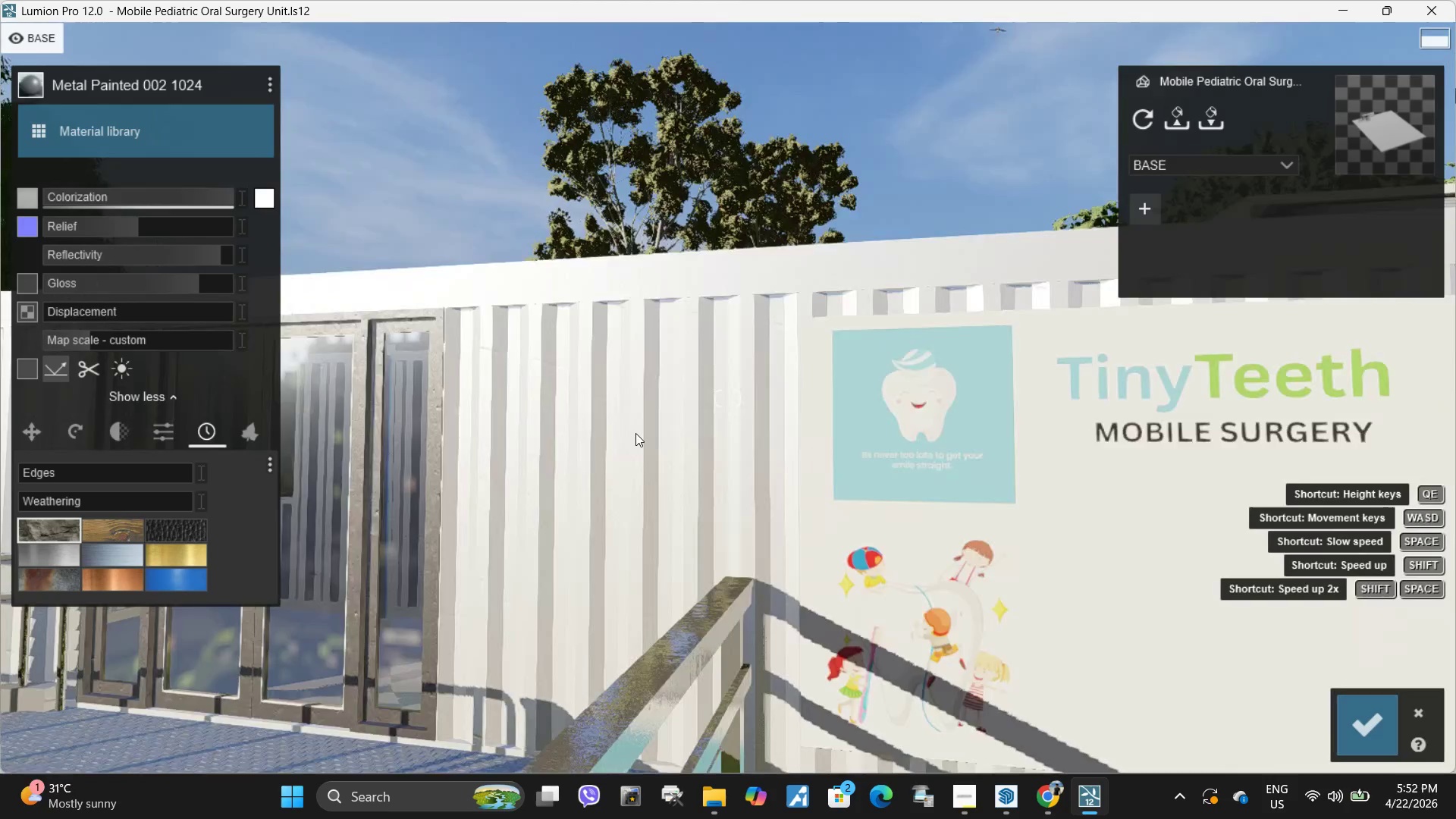 
type(QWW)
 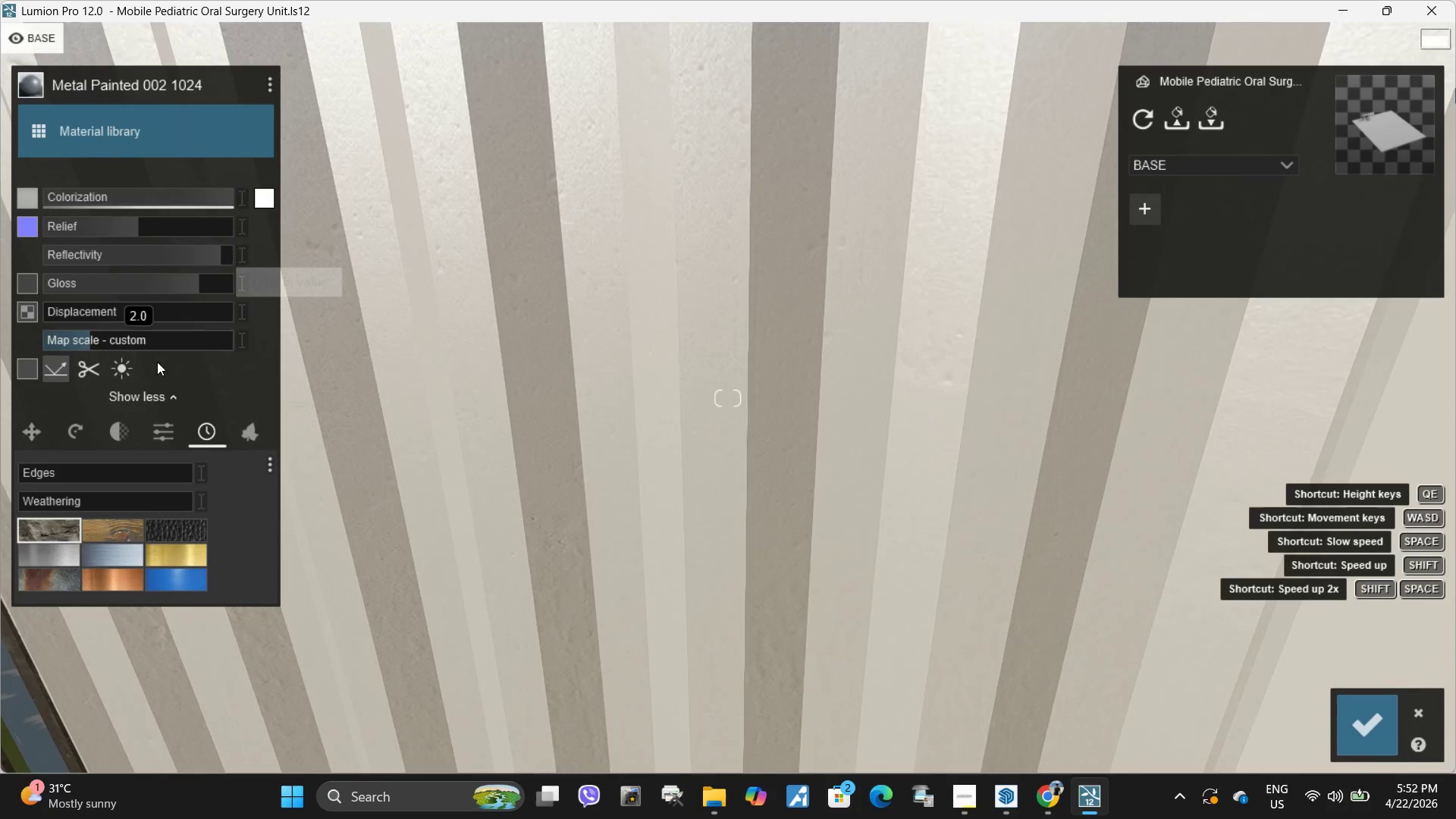 
hold_key(key=ShiftLeft, duration=1.5)
left_click_drag(start_coordinate=[107, 339], to_coordinate=[19, 331])
 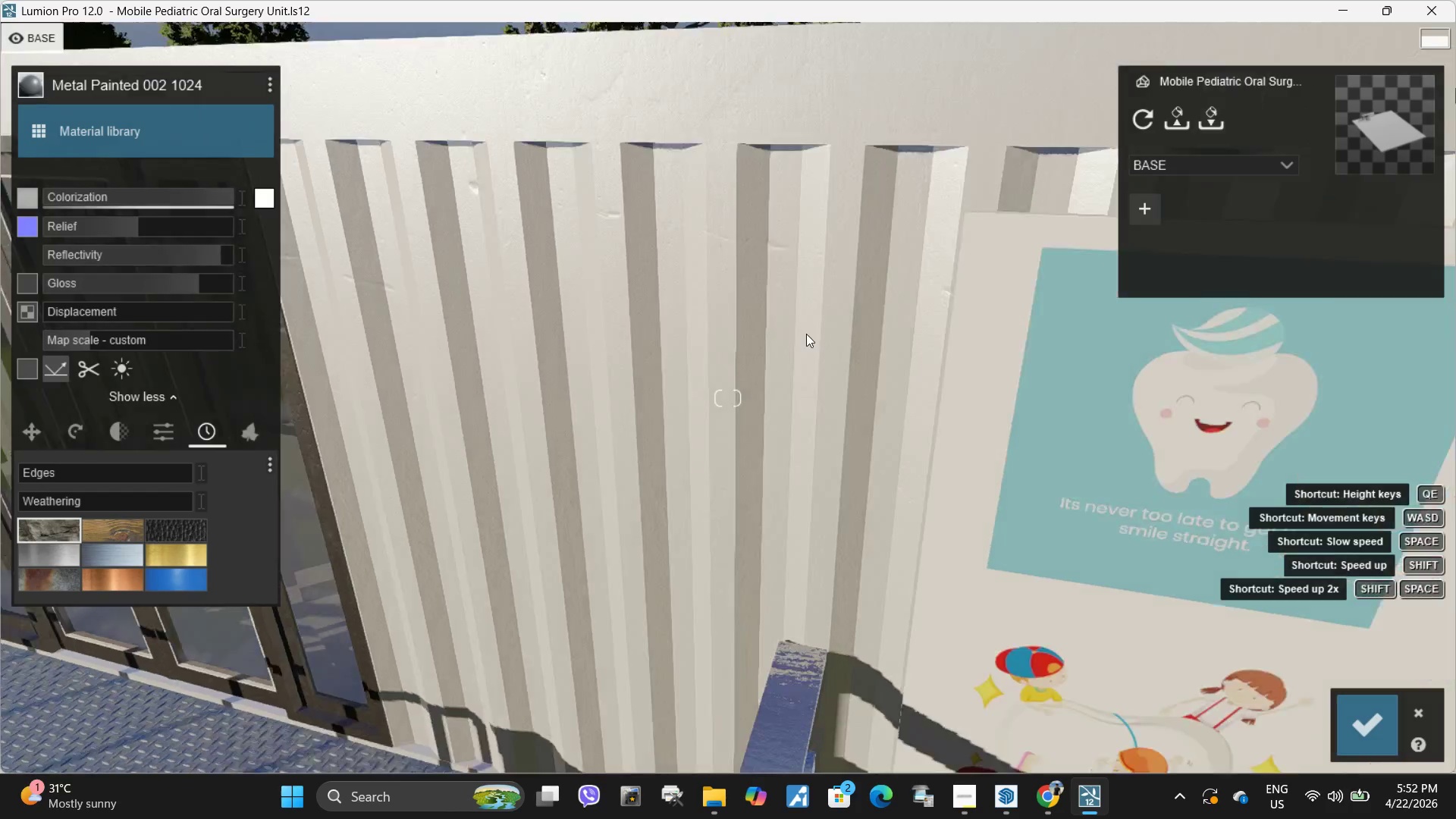 
hold_key(key=ShiftLeft, duration=1.25)
 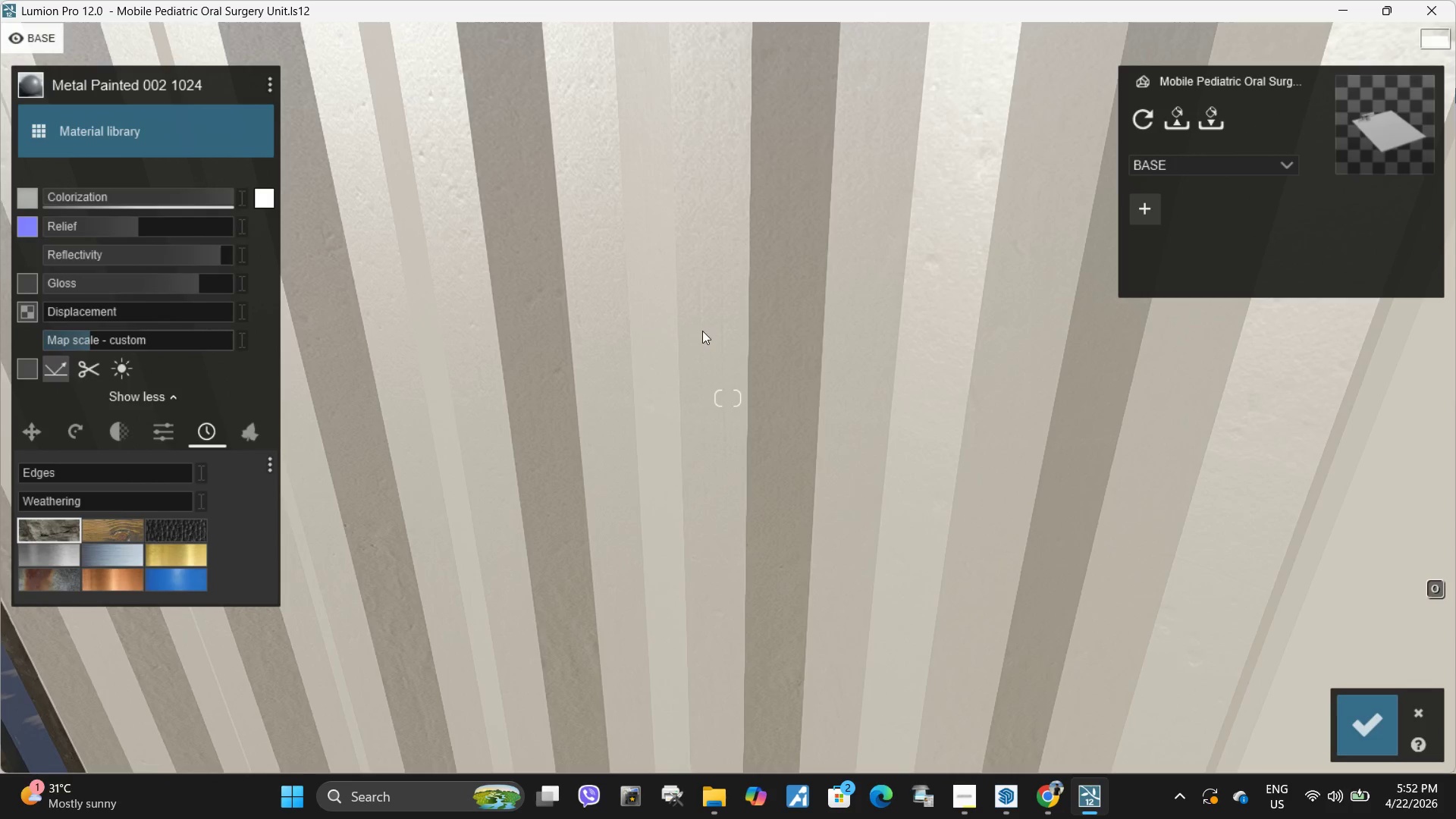 
hold_key(key=S, duration=0.88)
 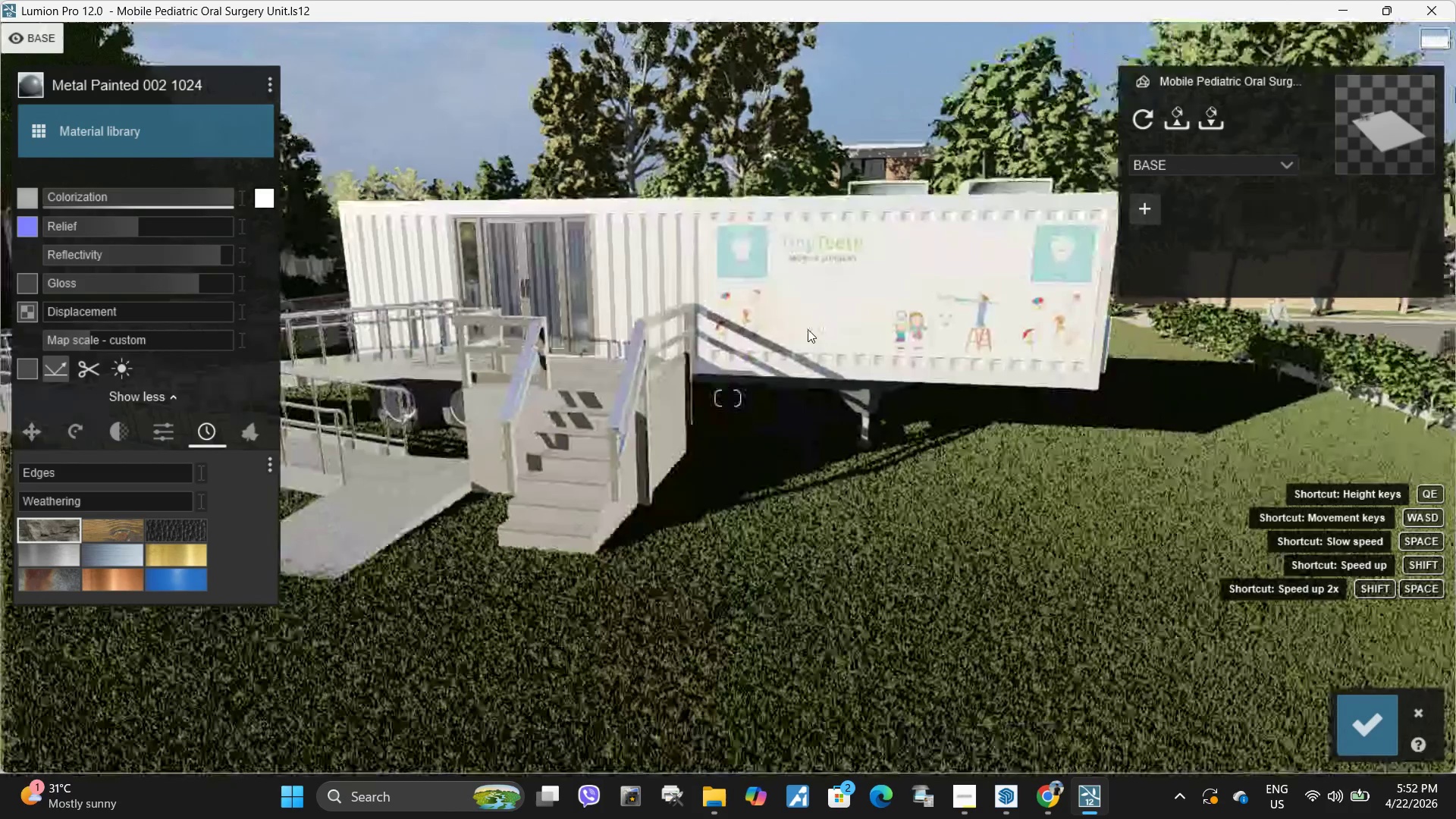 
type(EEAQA)
 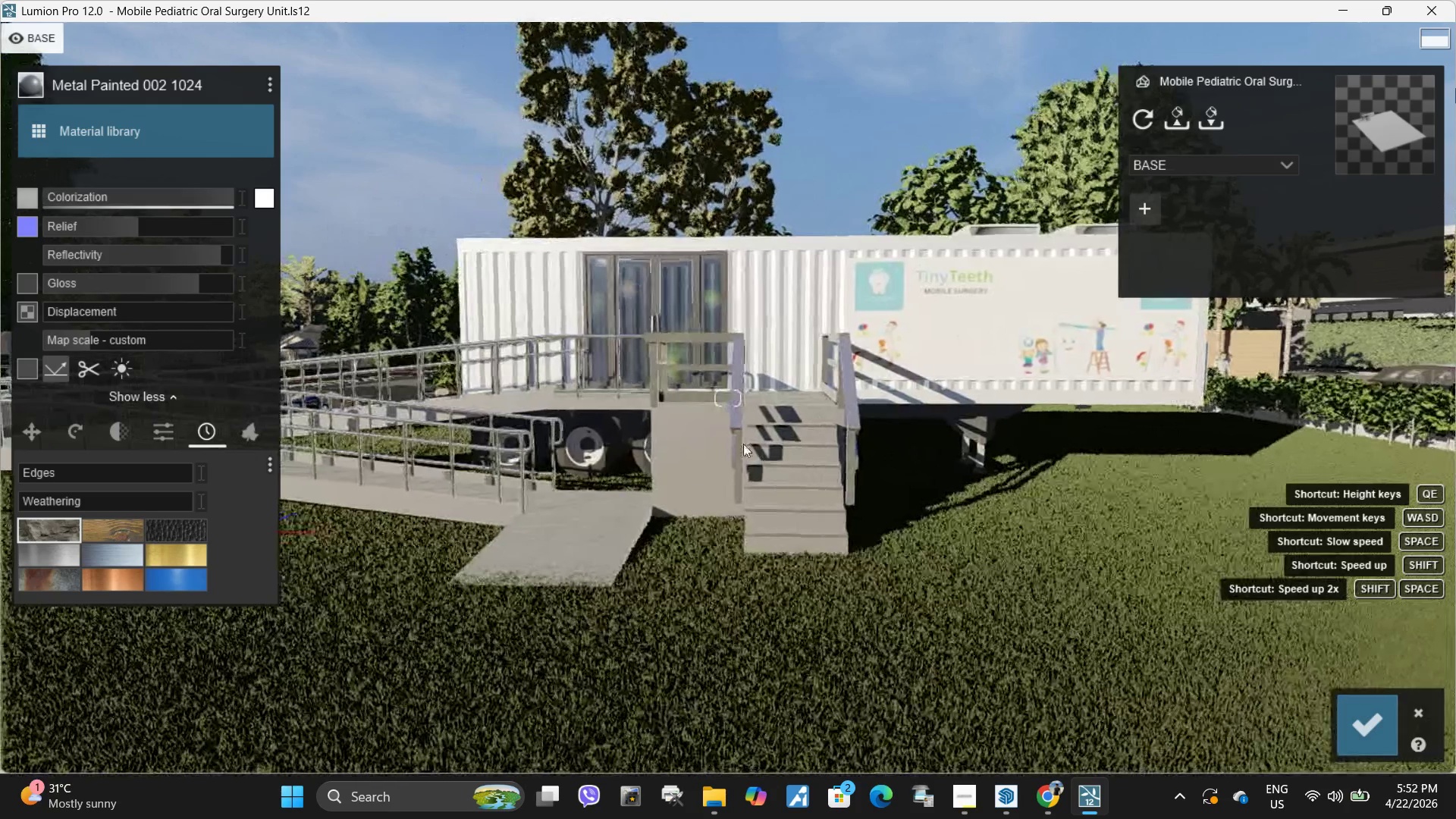 
type(WQWQWEWWW)
 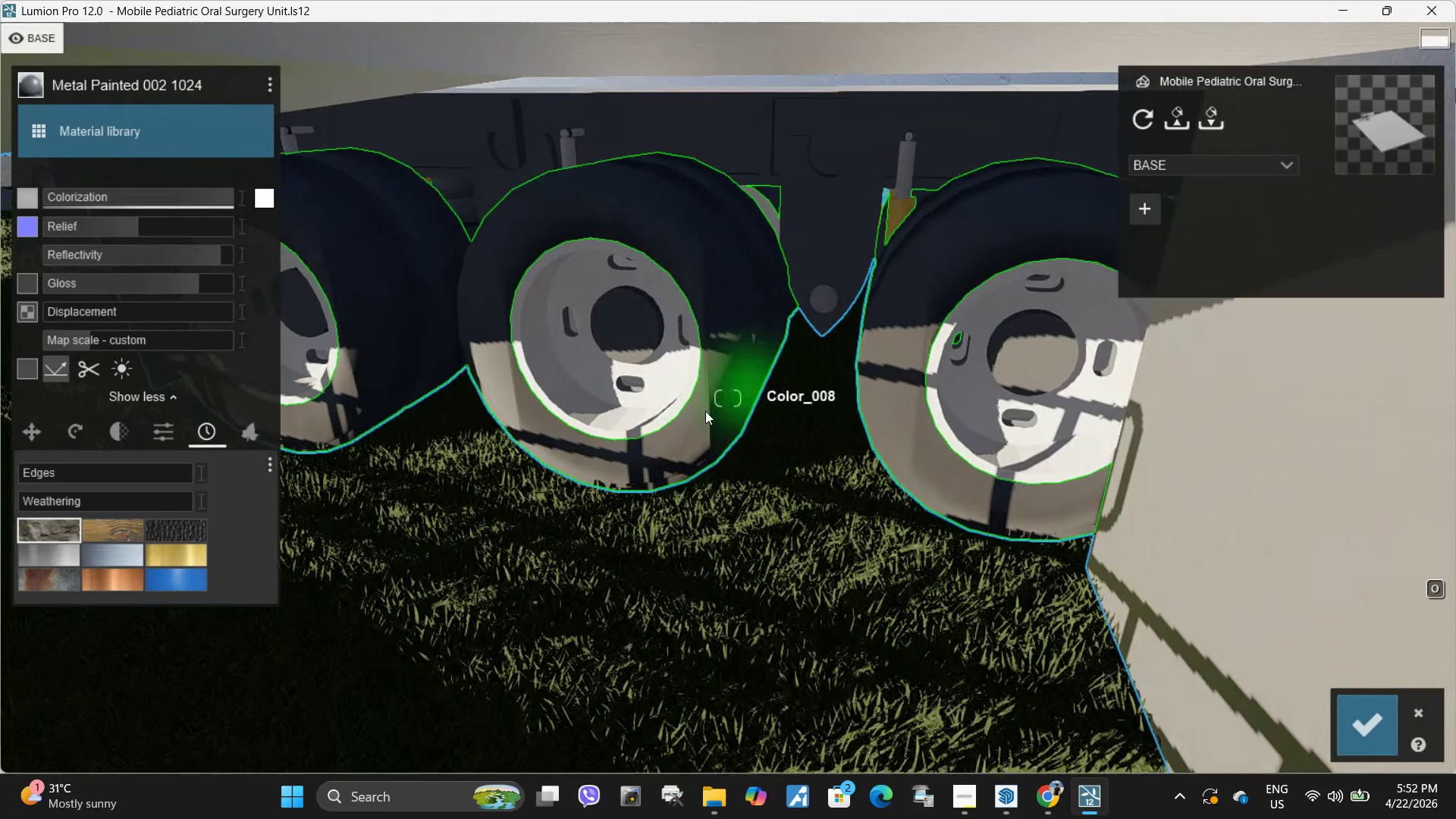 
left_click([705, 411])
 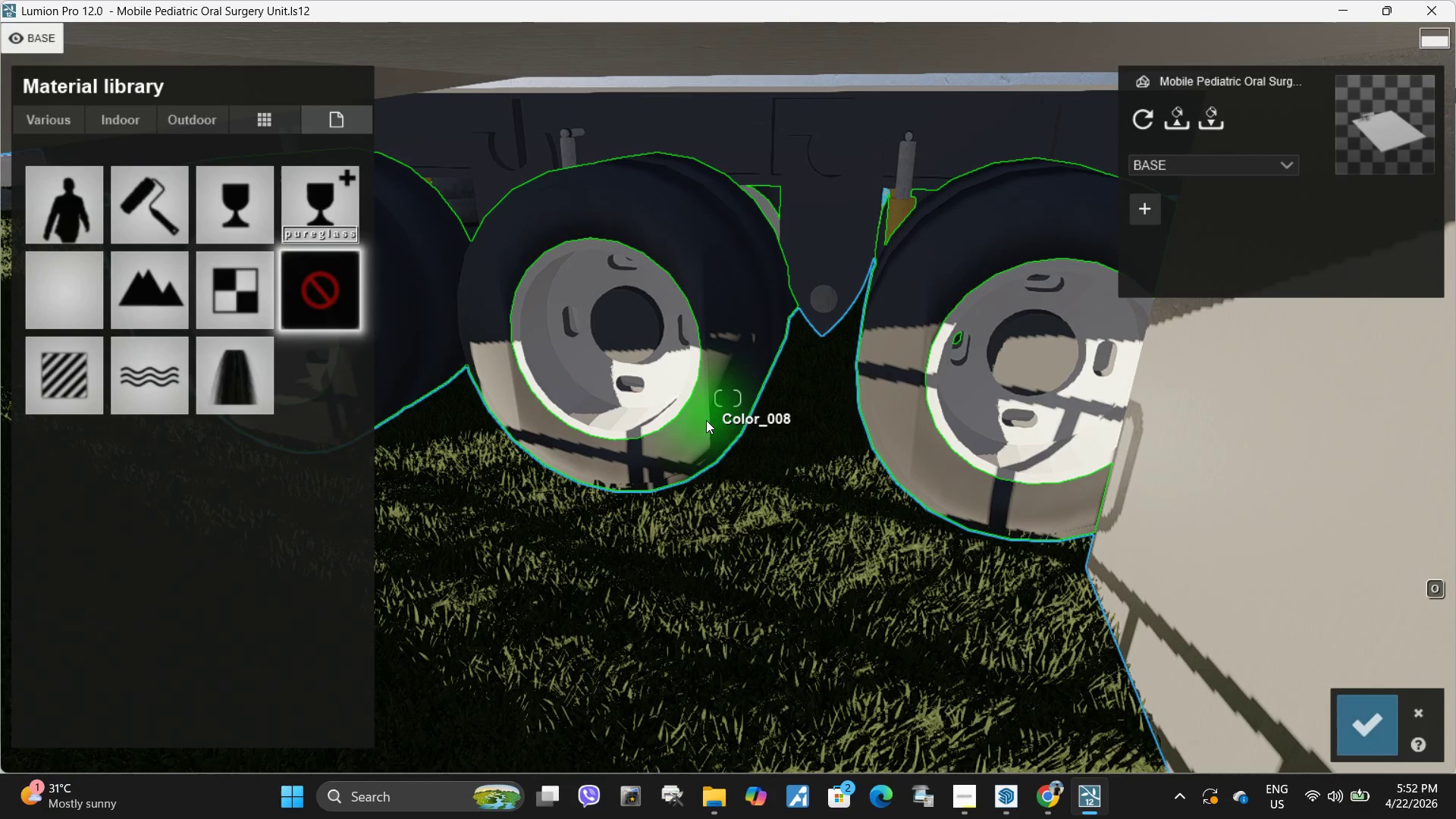 
left_click([706, 420])
 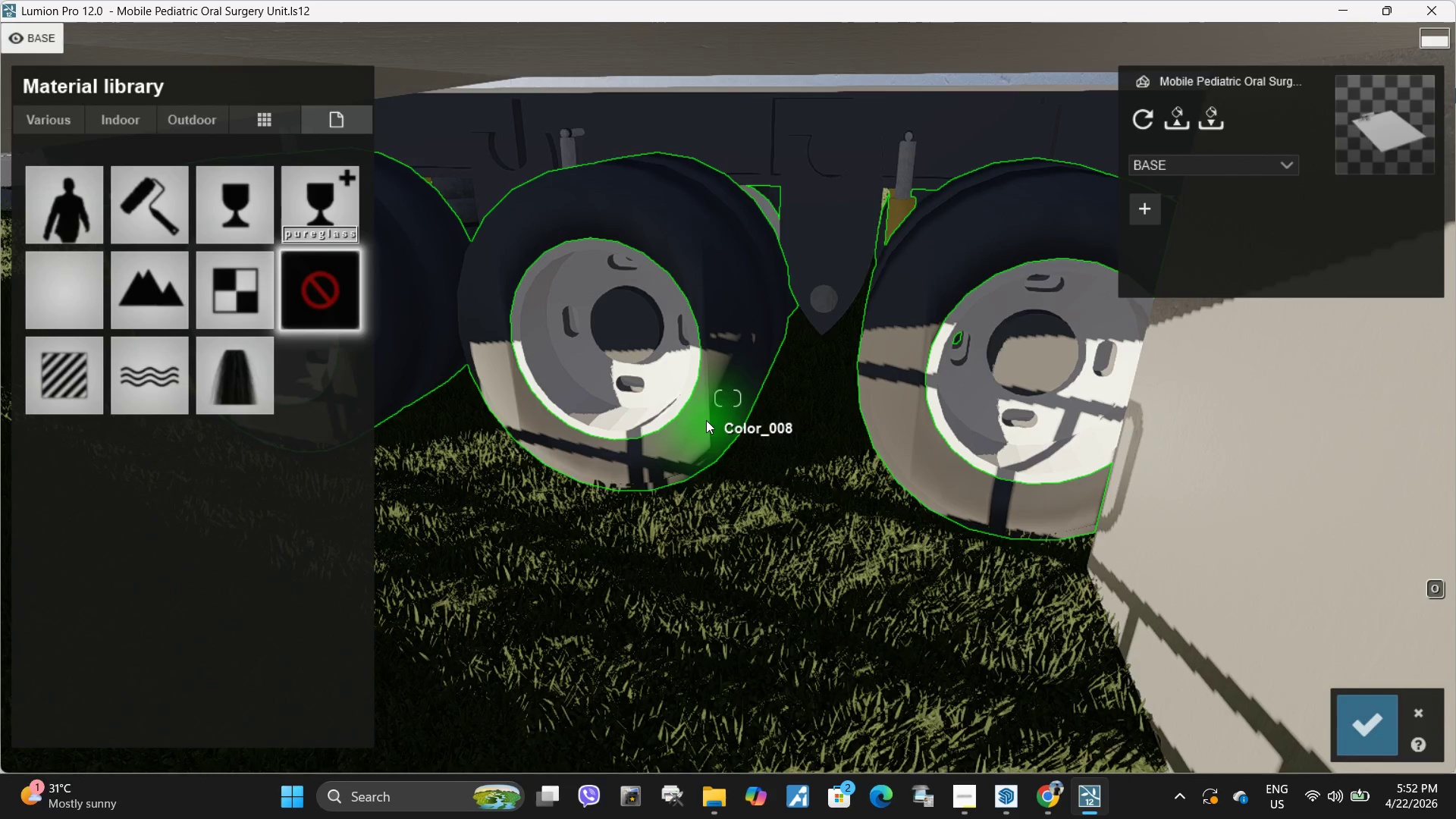 
type(ww)
 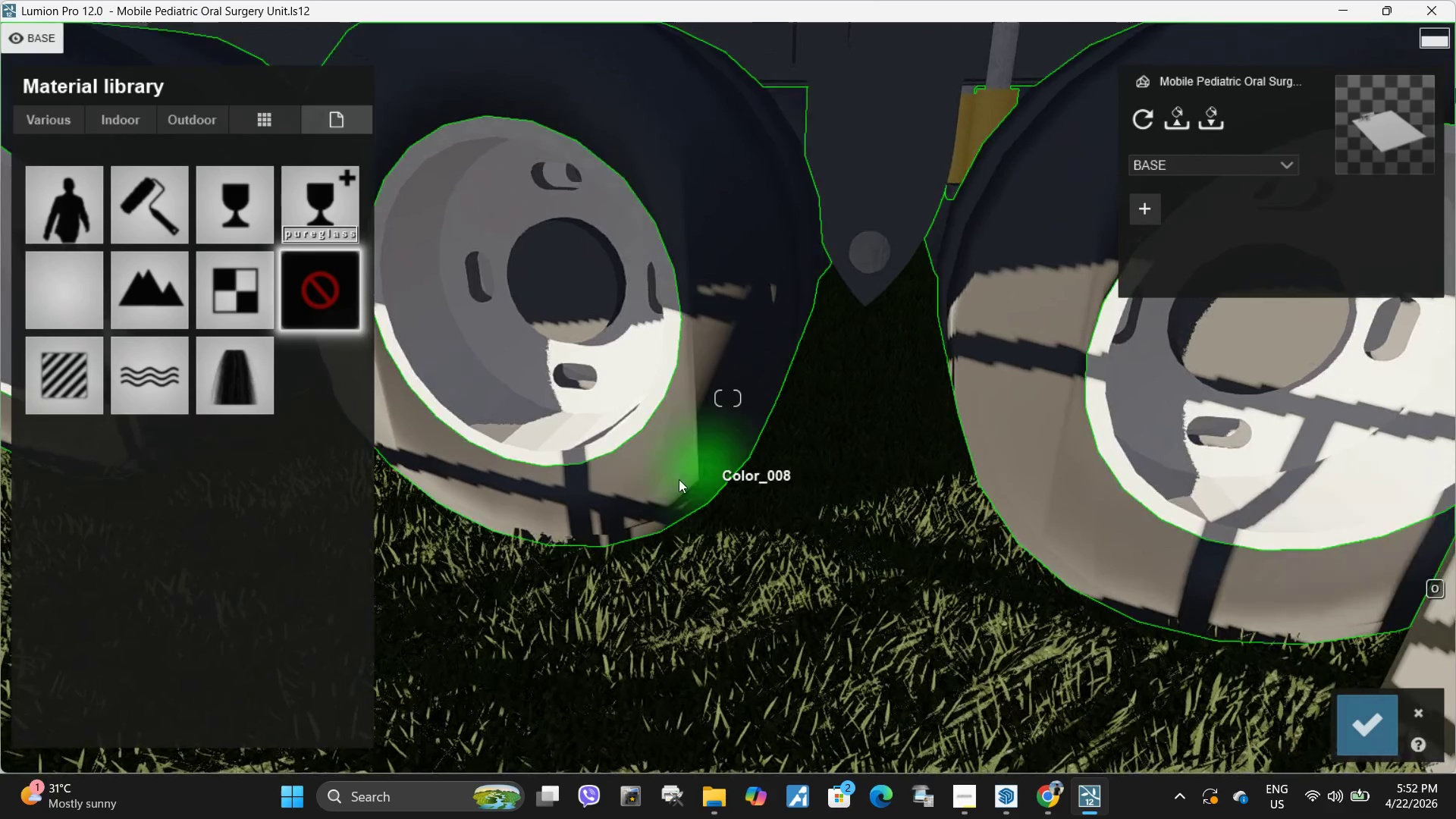 
left_click([676, 471])
 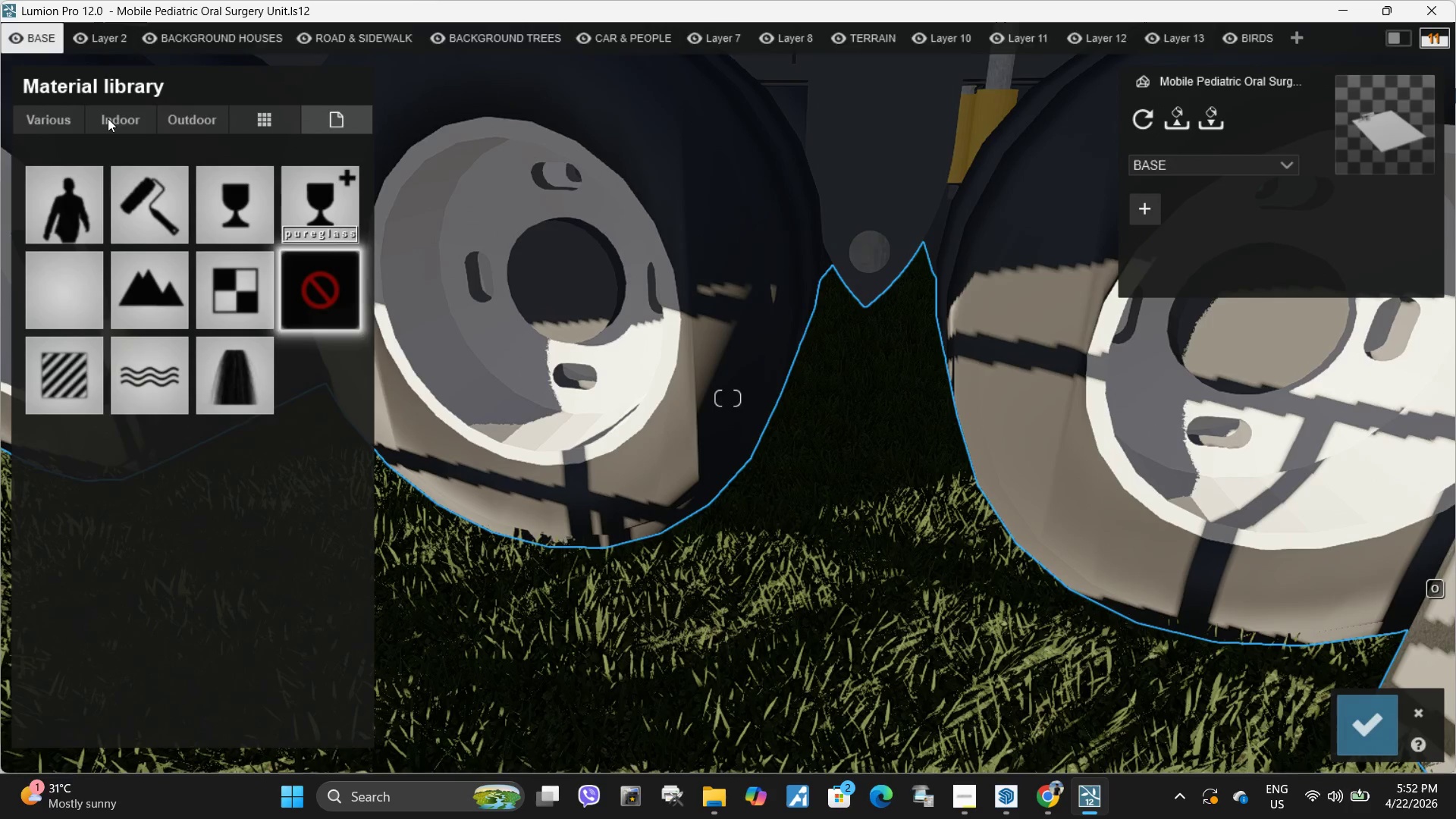 
left_click([112, 118])
 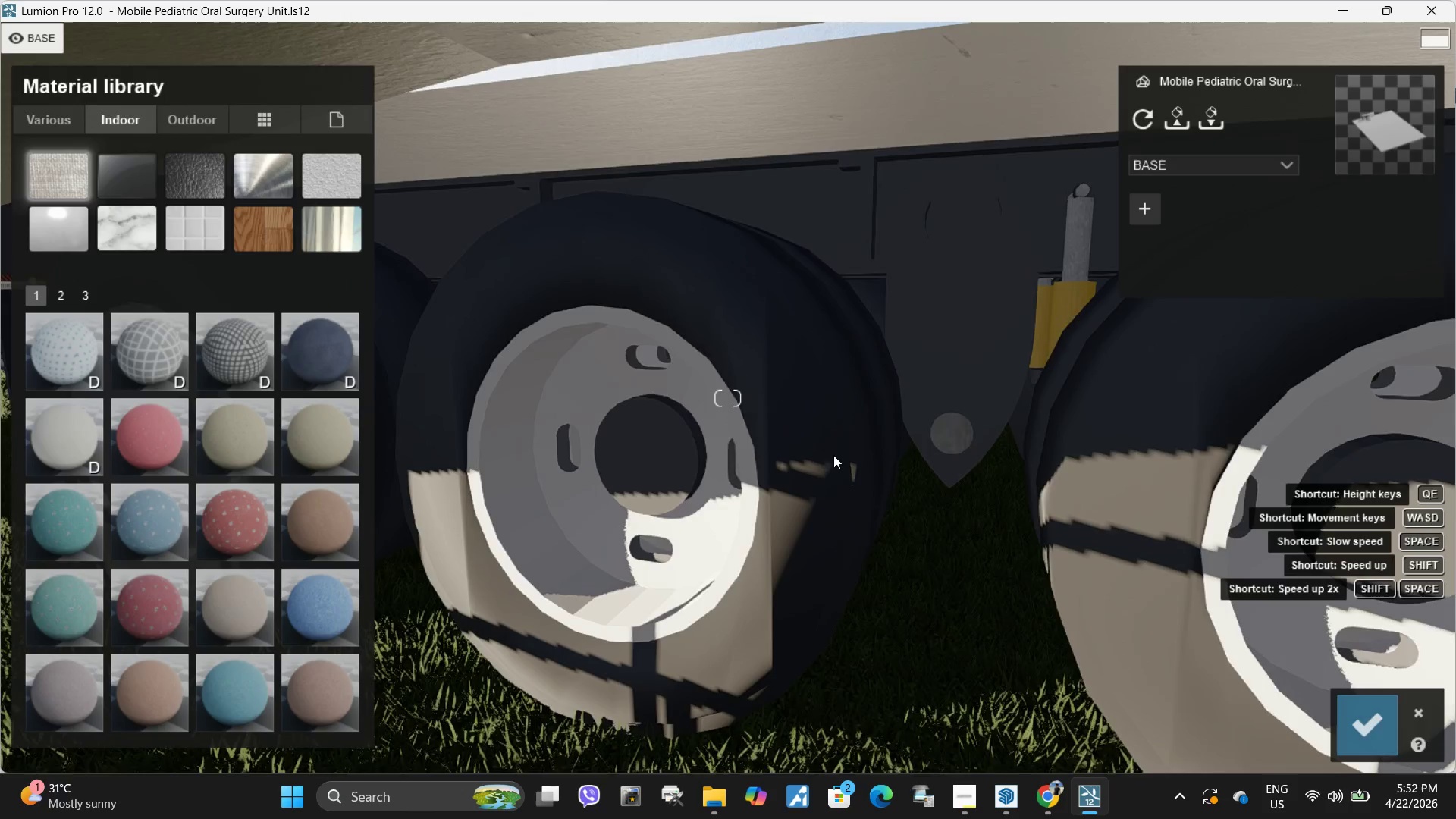 
left_click([826, 430])
 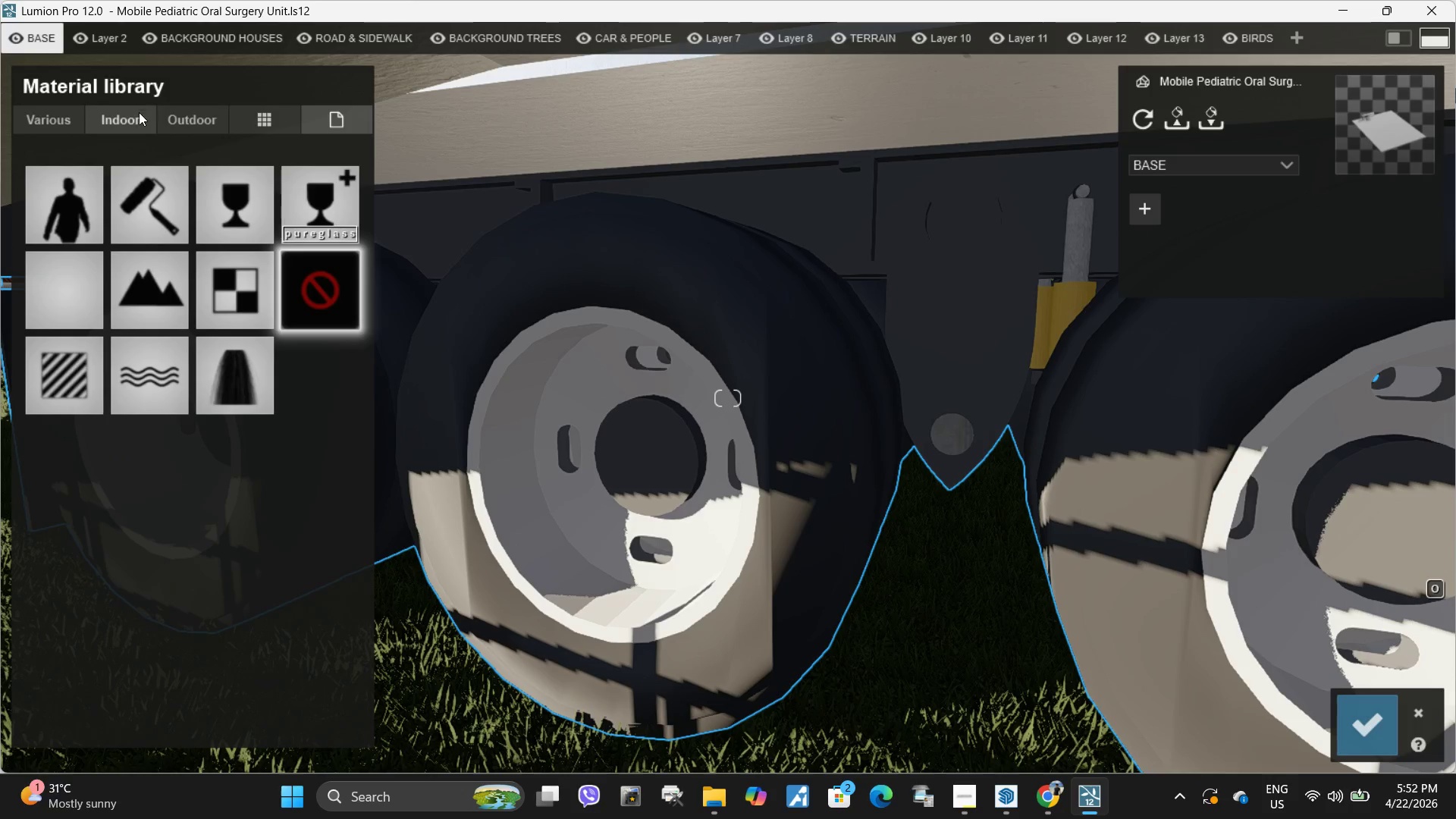 
left_click([54, 127])
 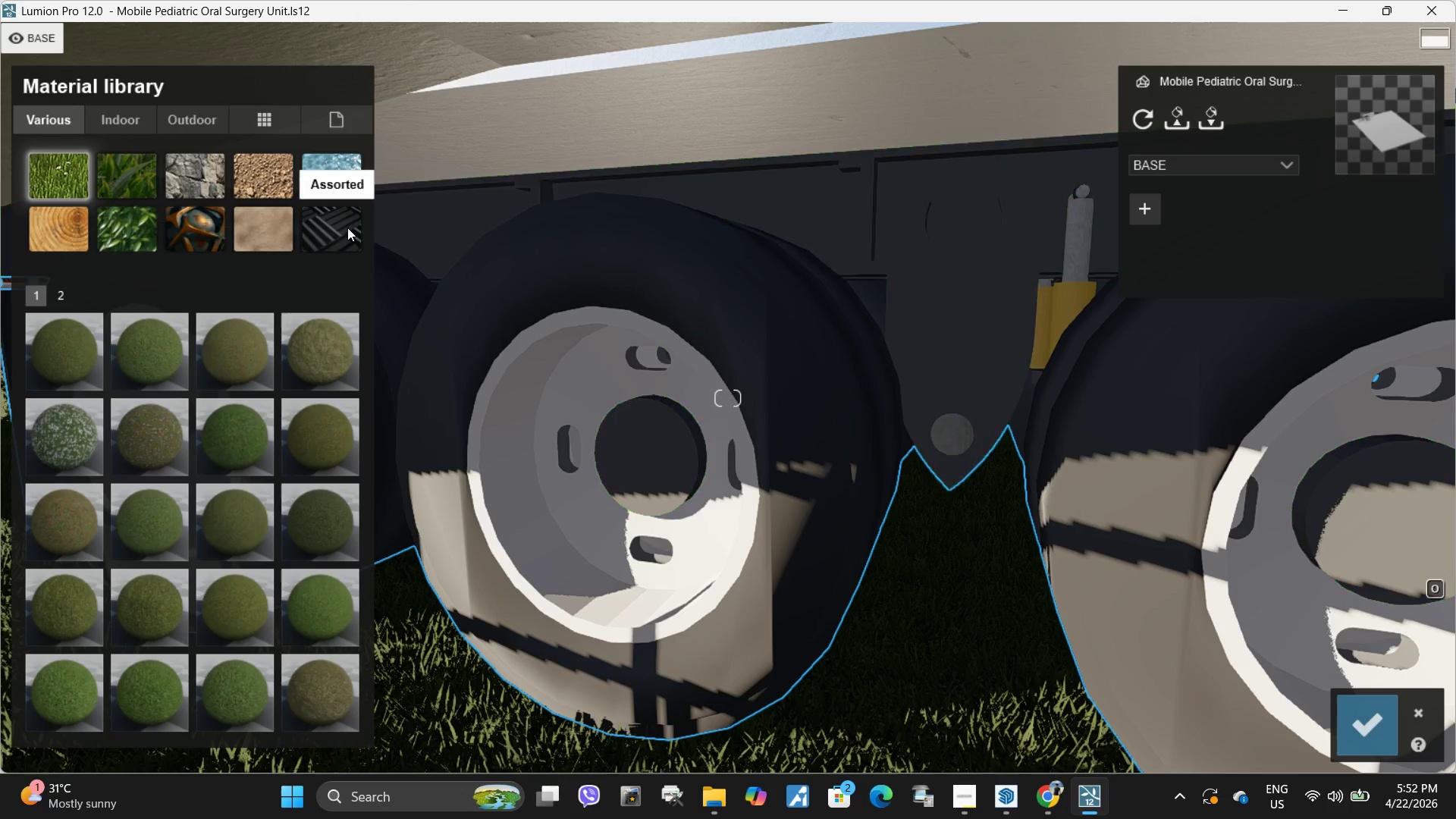 
left_click([347, 228])
 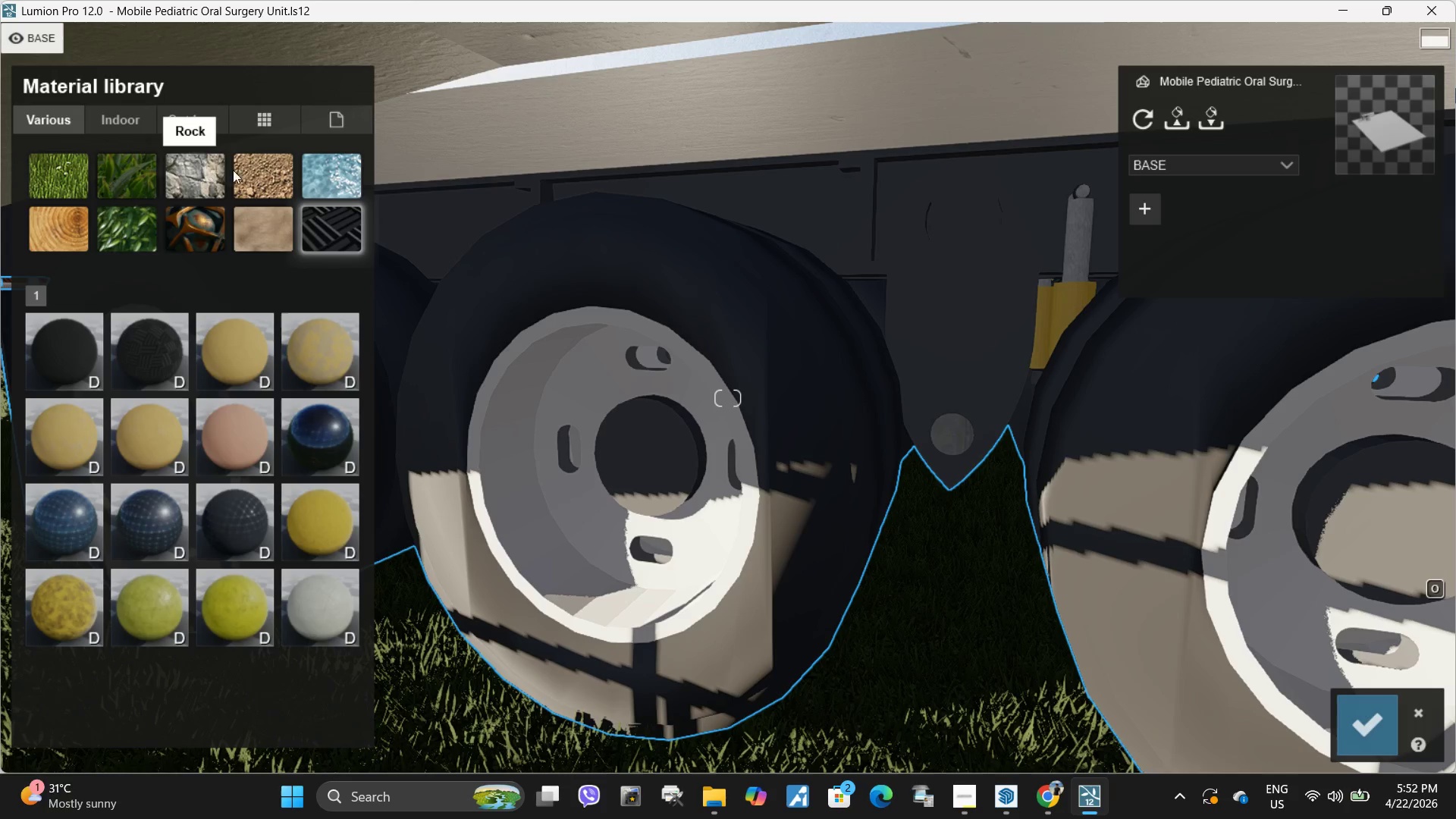 
wait(10.64)
 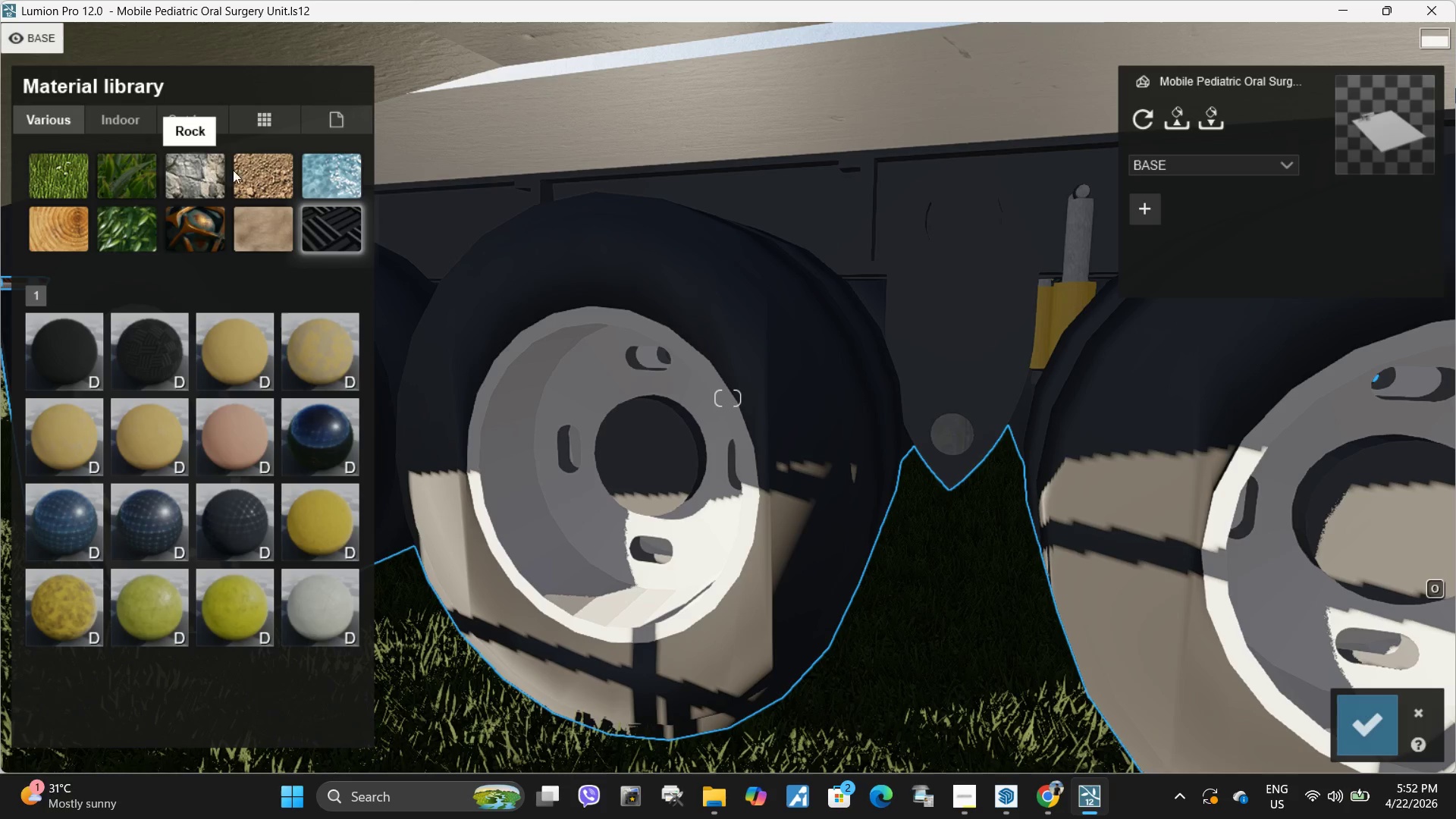 
left_click([187, 121])
 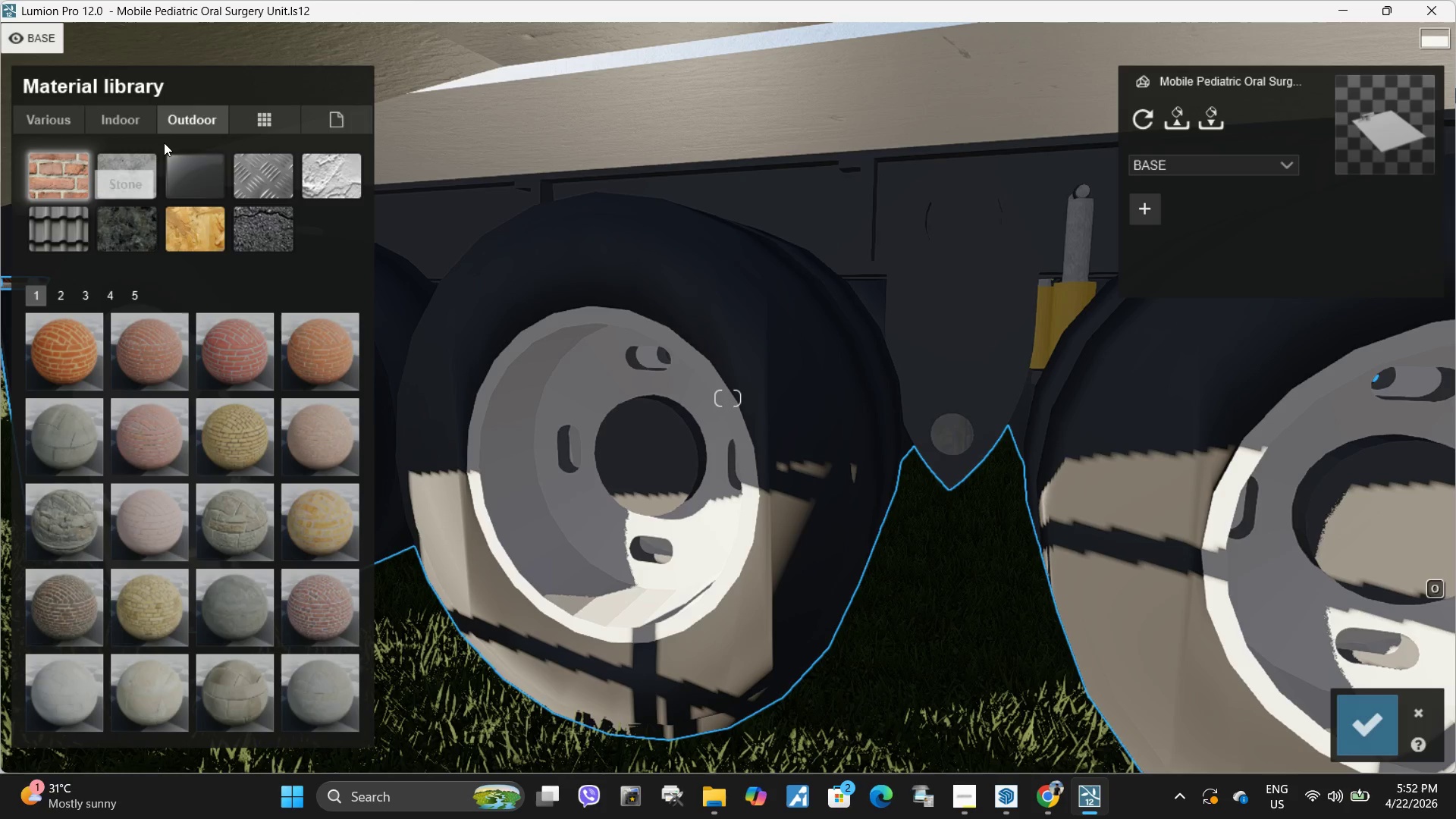 
left_click([147, 127])
 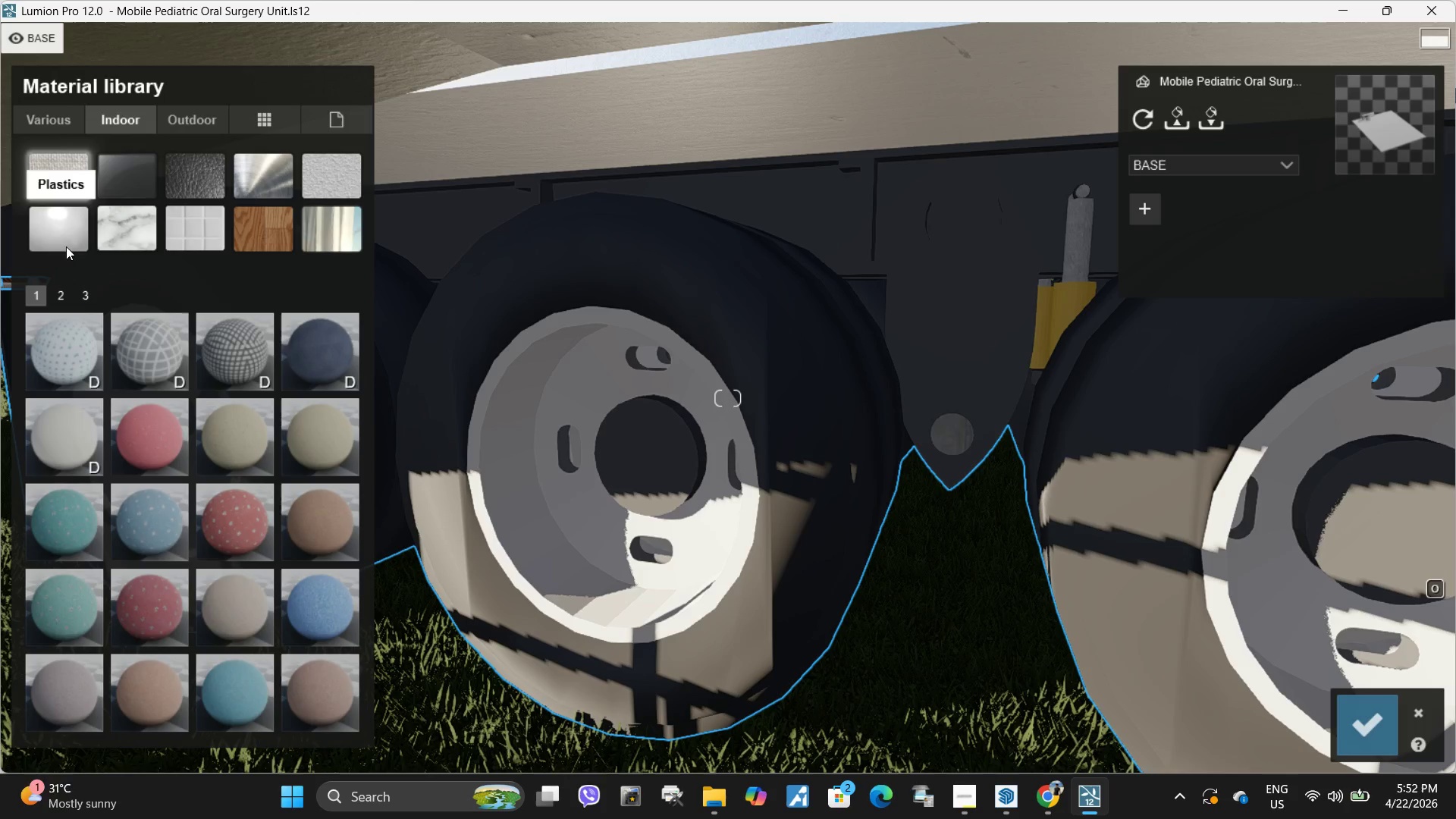 
left_click([61, 116])
 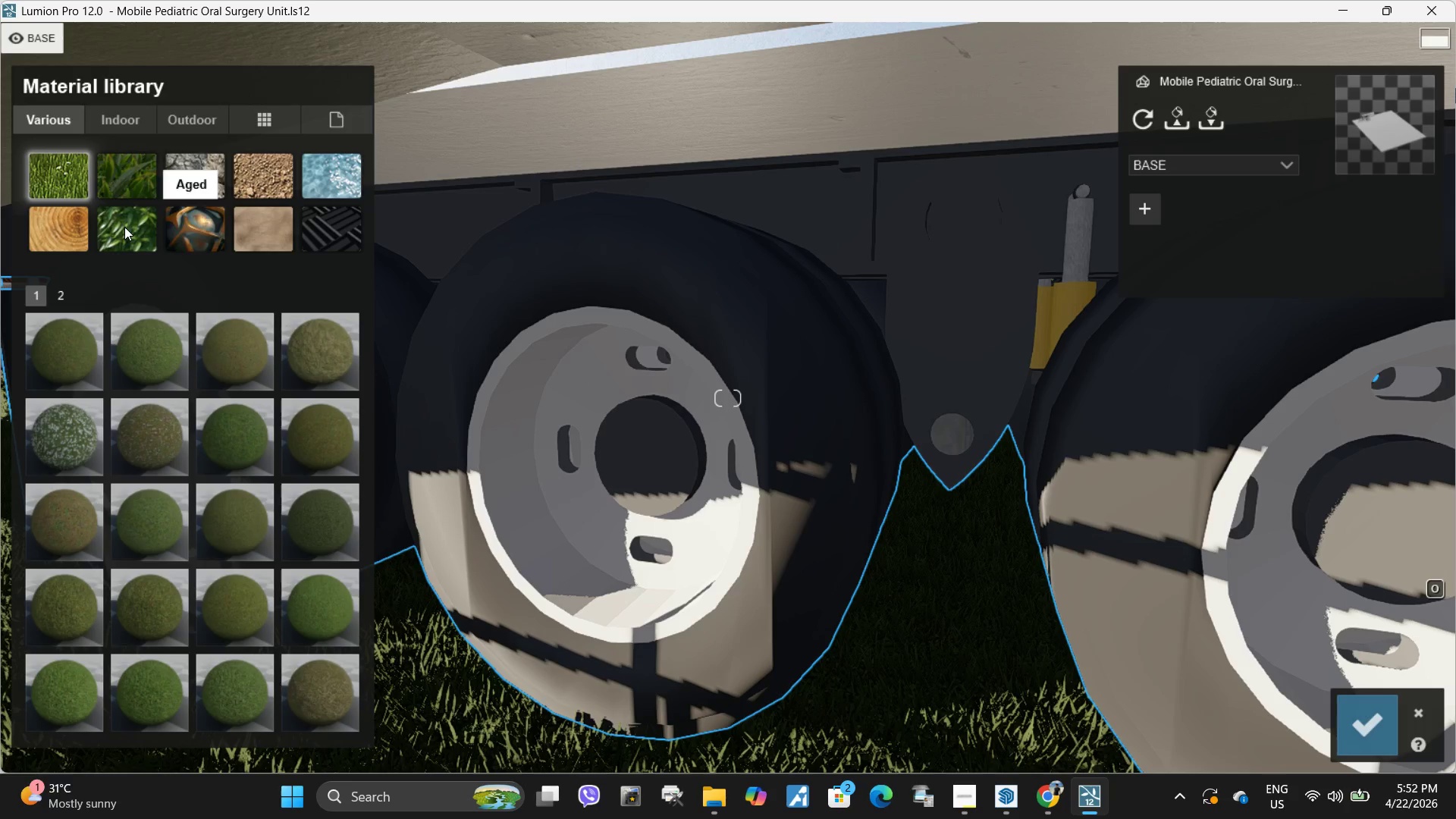 
left_click([61, 288])
 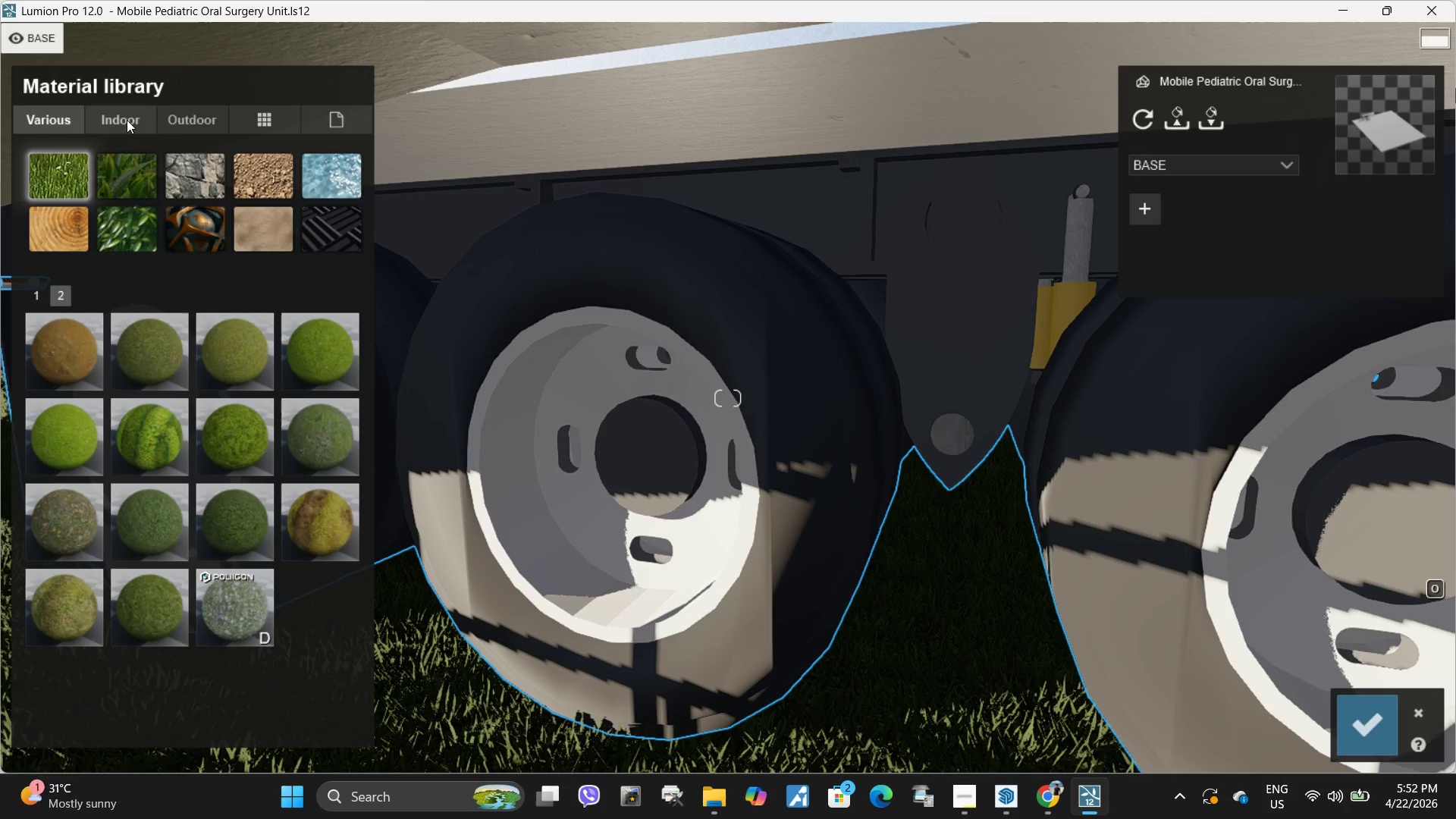 
left_click([127, 120])
 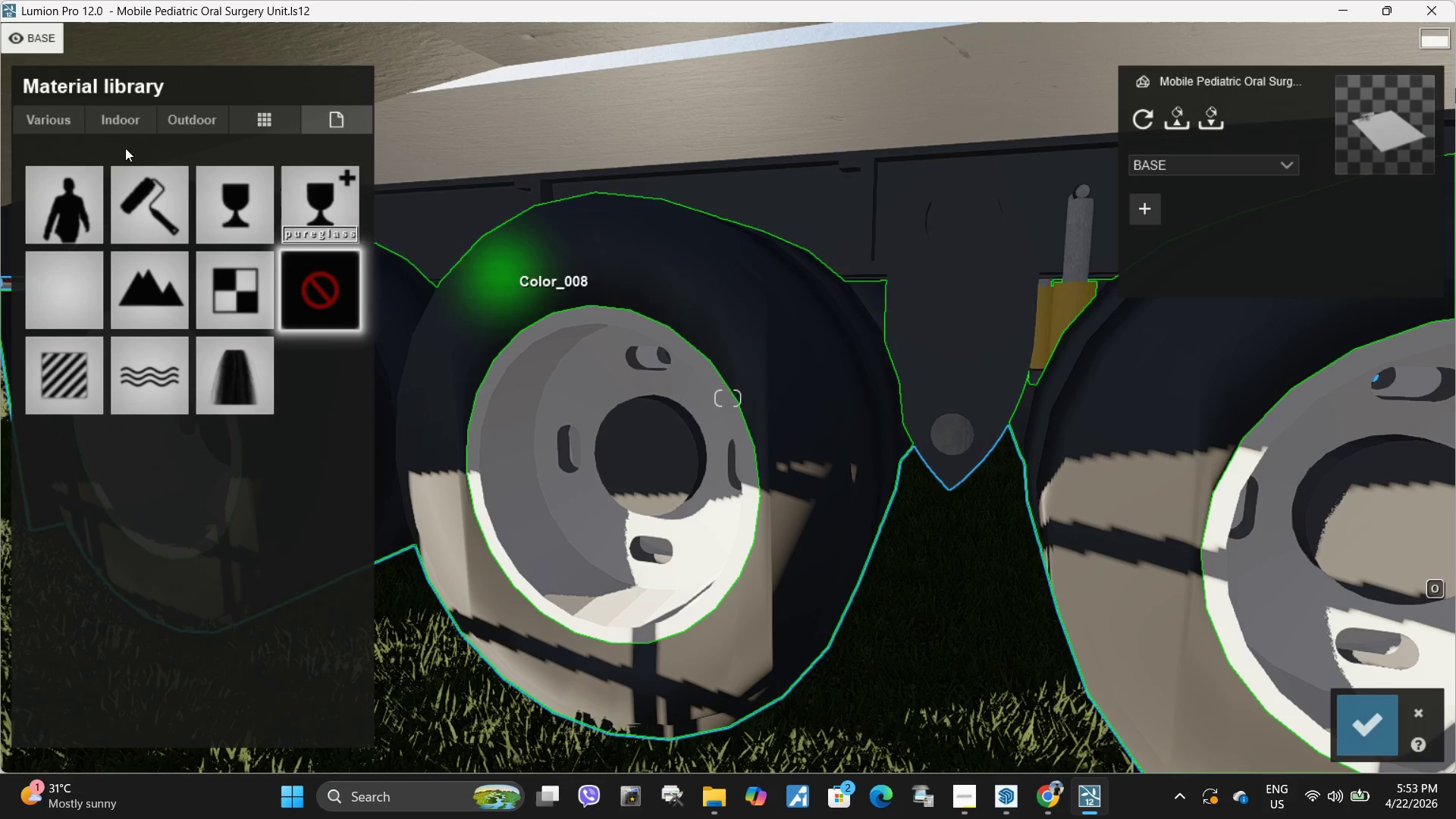 
left_click([82, 356])
 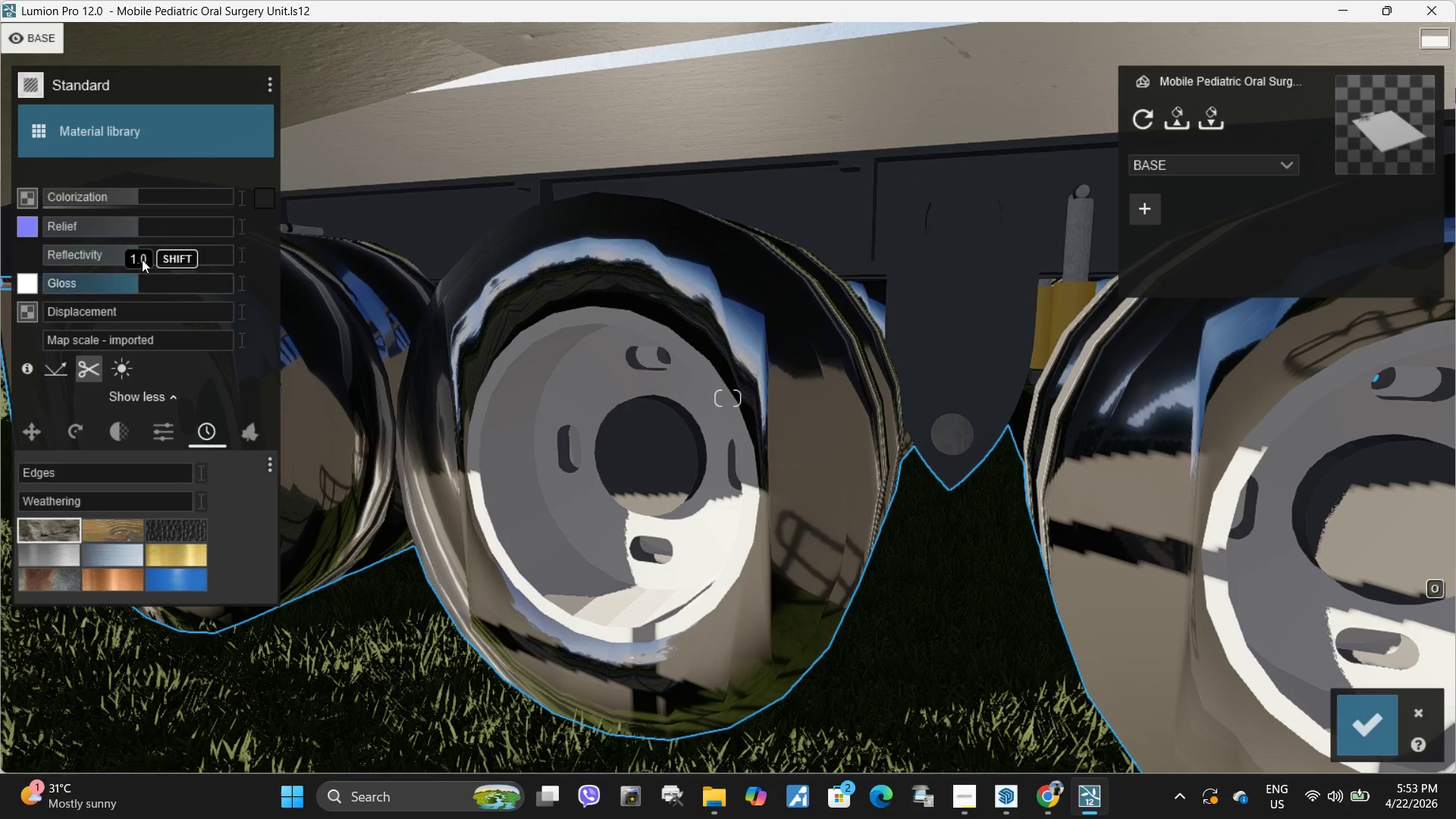 
left_click_drag(start_coordinate=[139, 258], to_coordinate=[70, 258])
 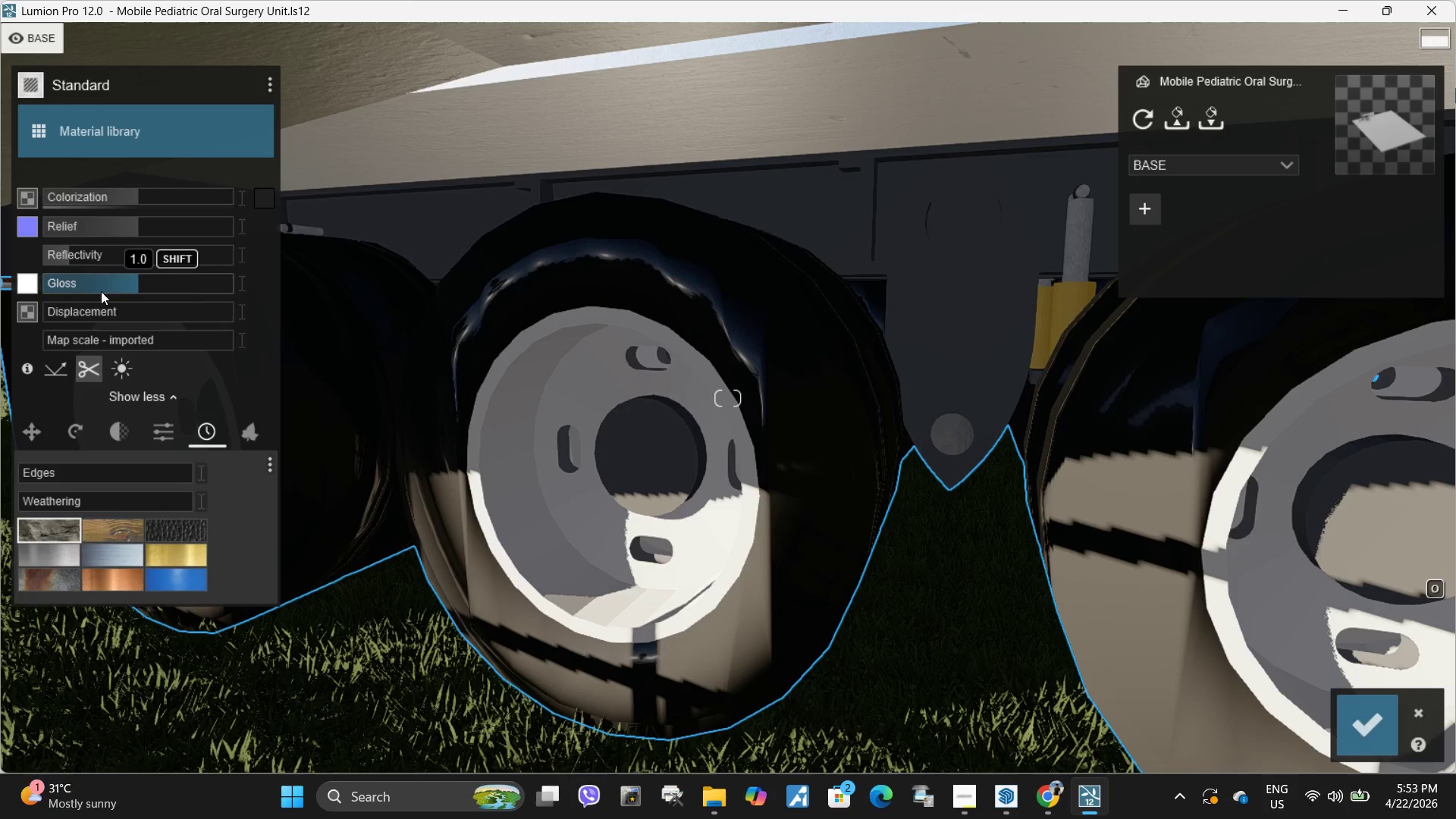 
left_click_drag(start_coordinate=[118, 288], to_coordinate=[90, 290])
 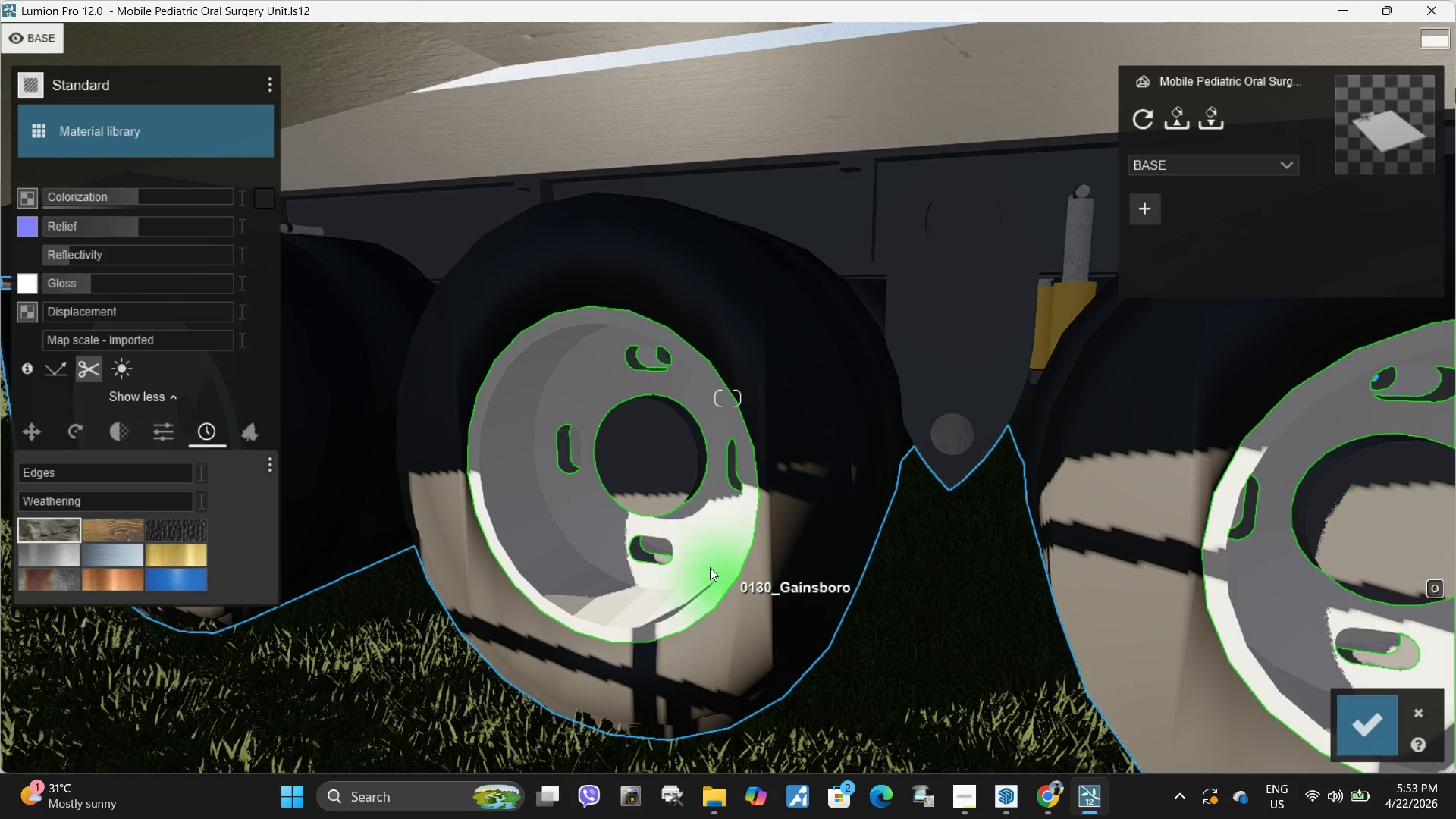 
left_click([708, 564])
 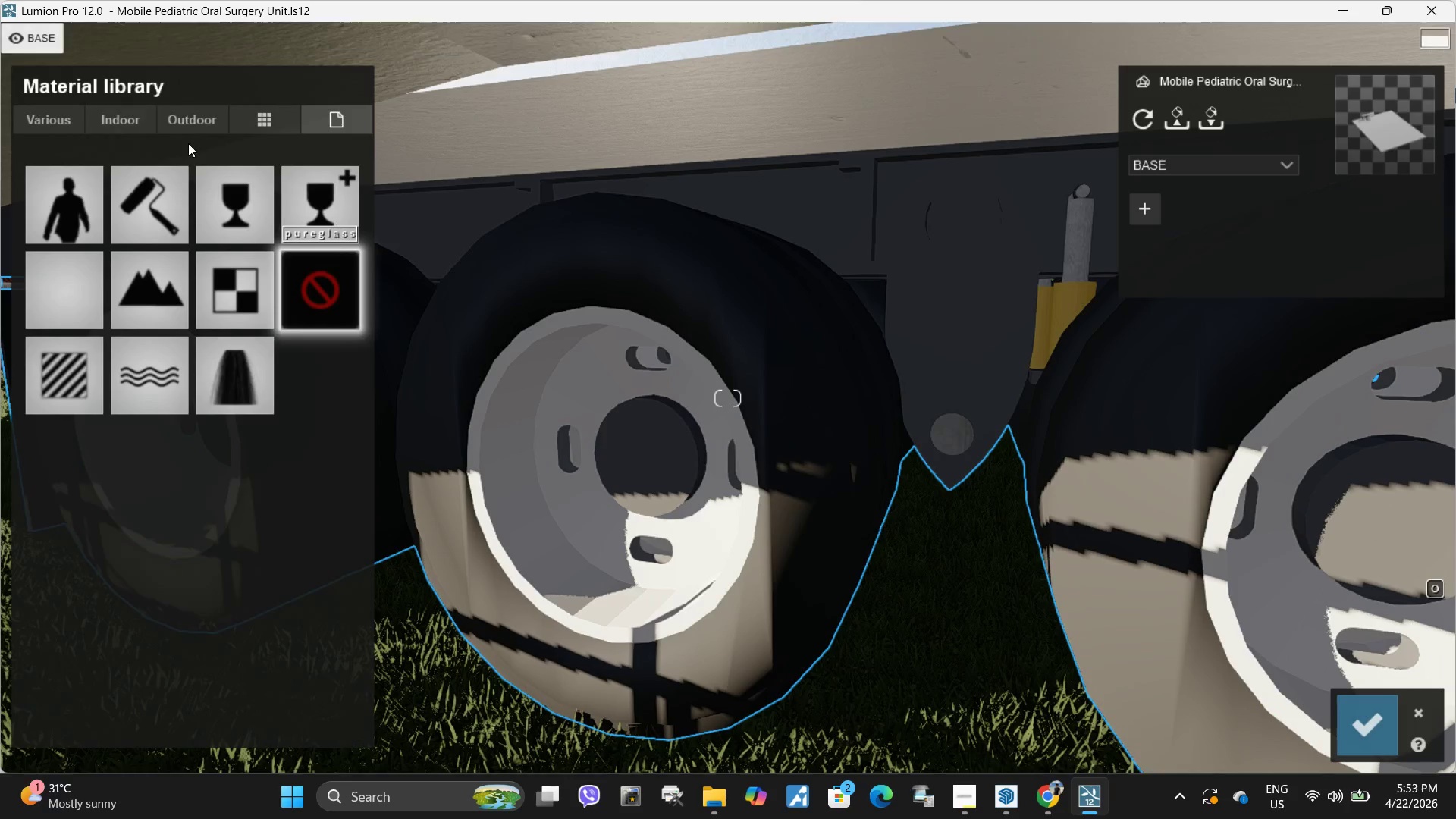 
left_click([202, 115])
 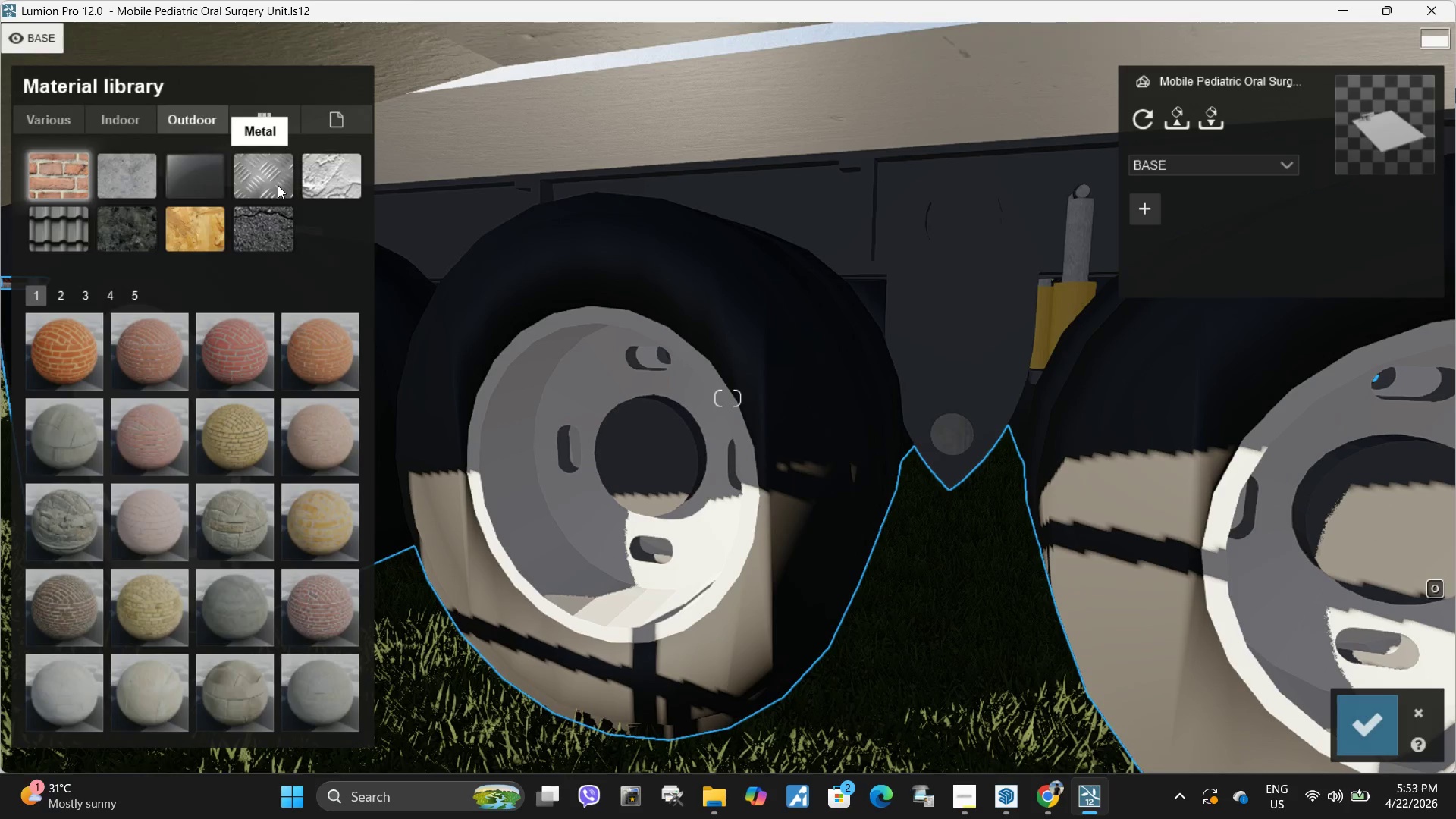 
left_click([278, 185])
 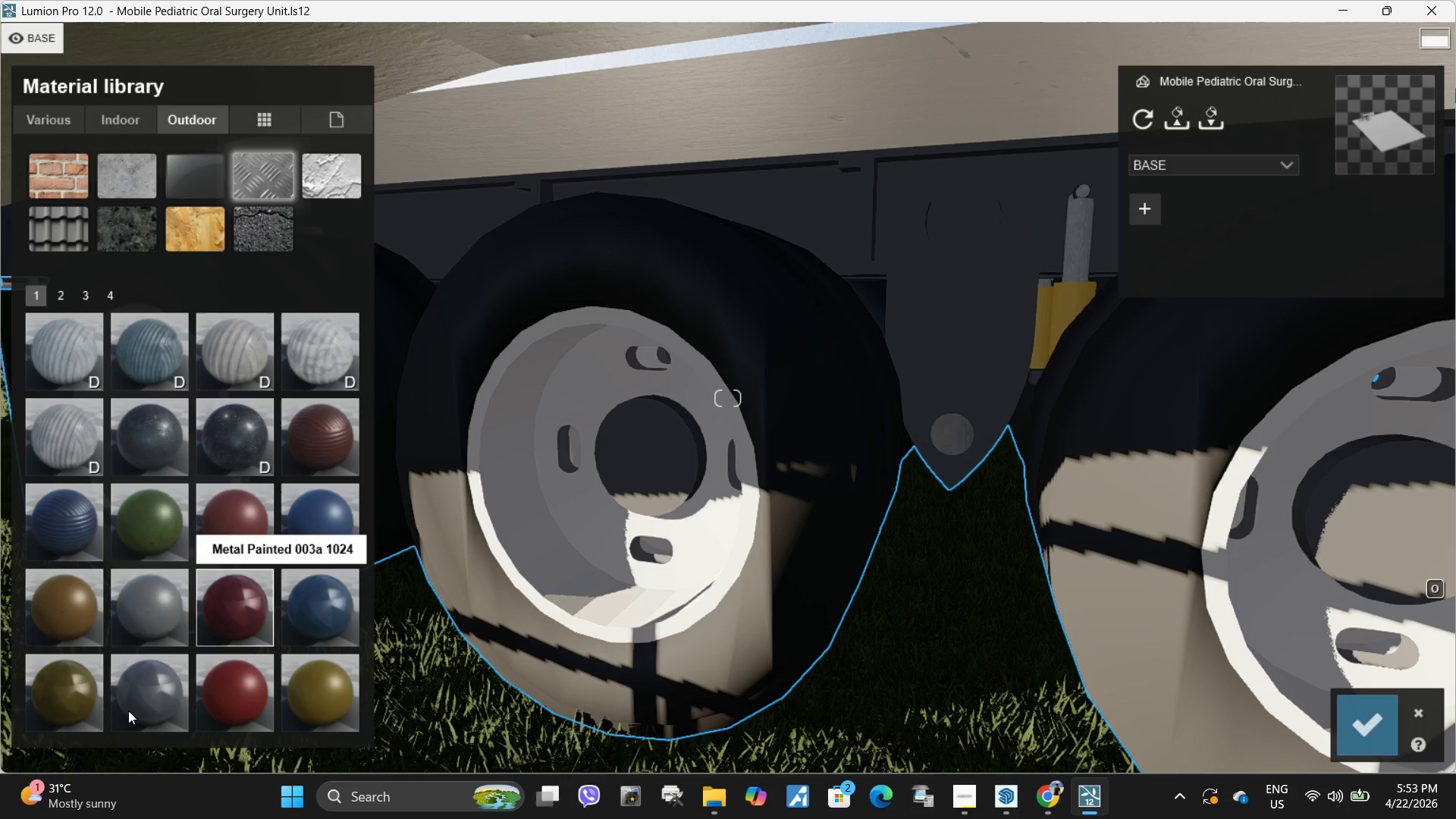 
left_click([158, 704])
 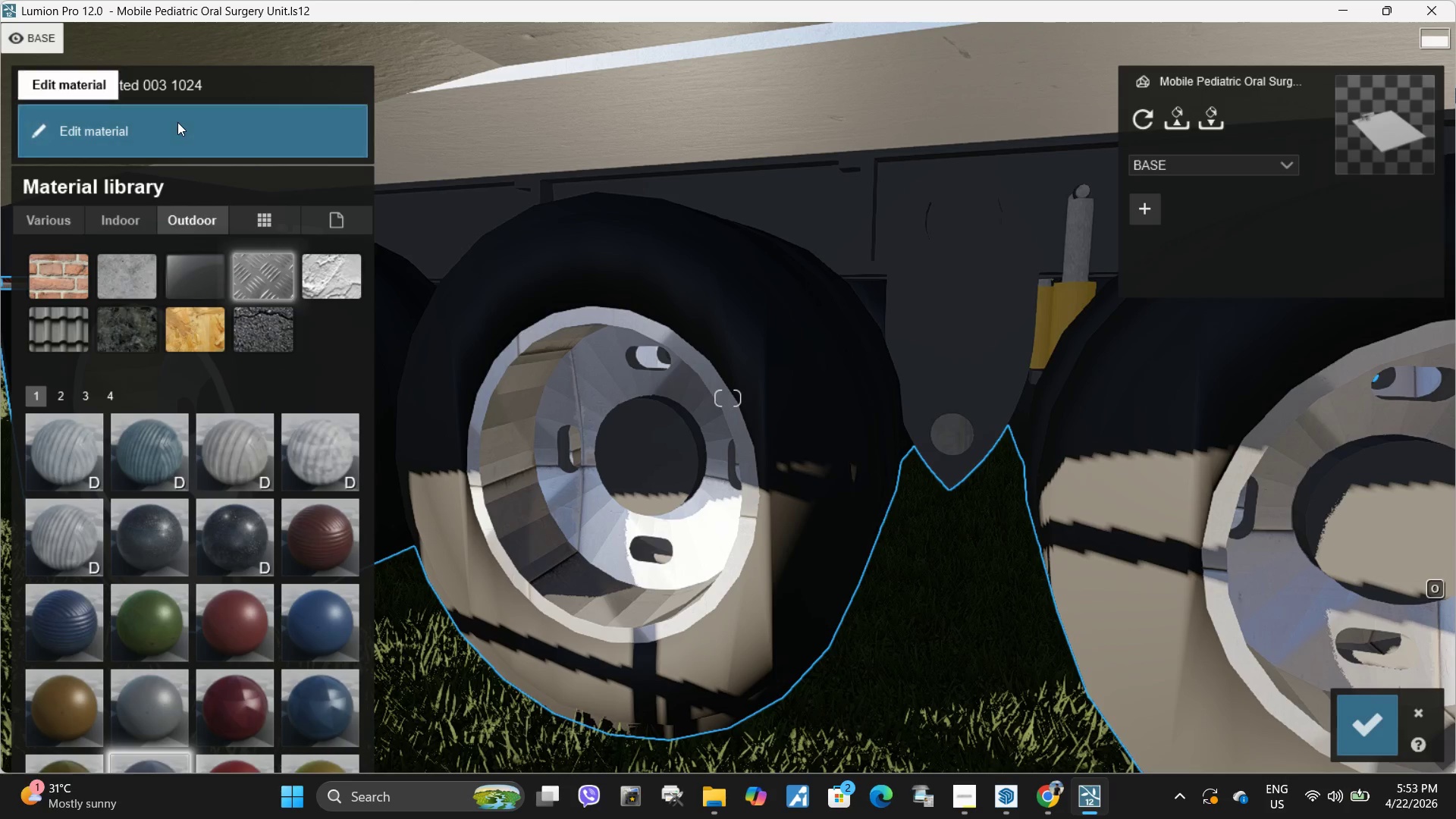 
left_click([177, 122])
 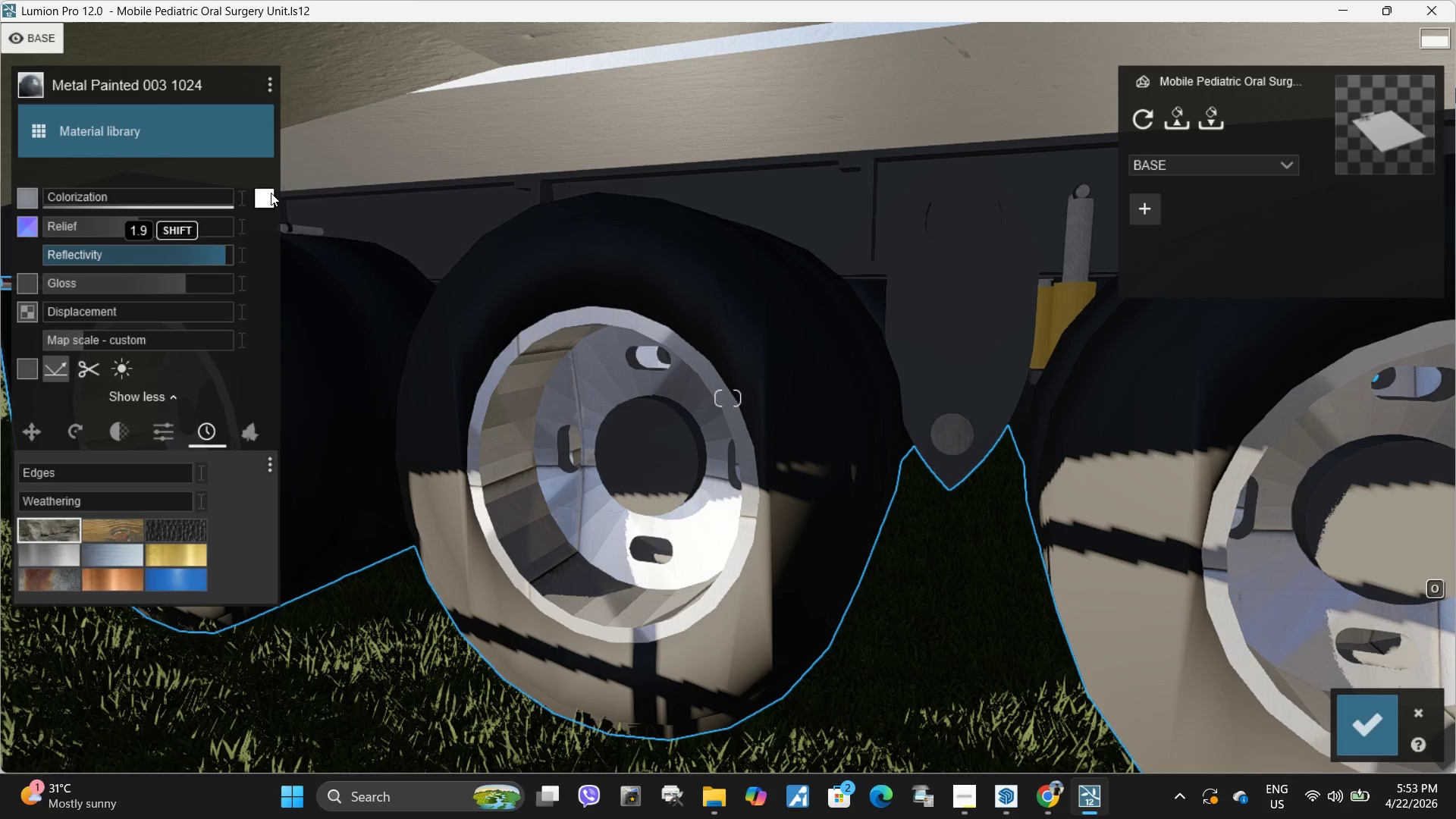 
left_click([270, 191])
 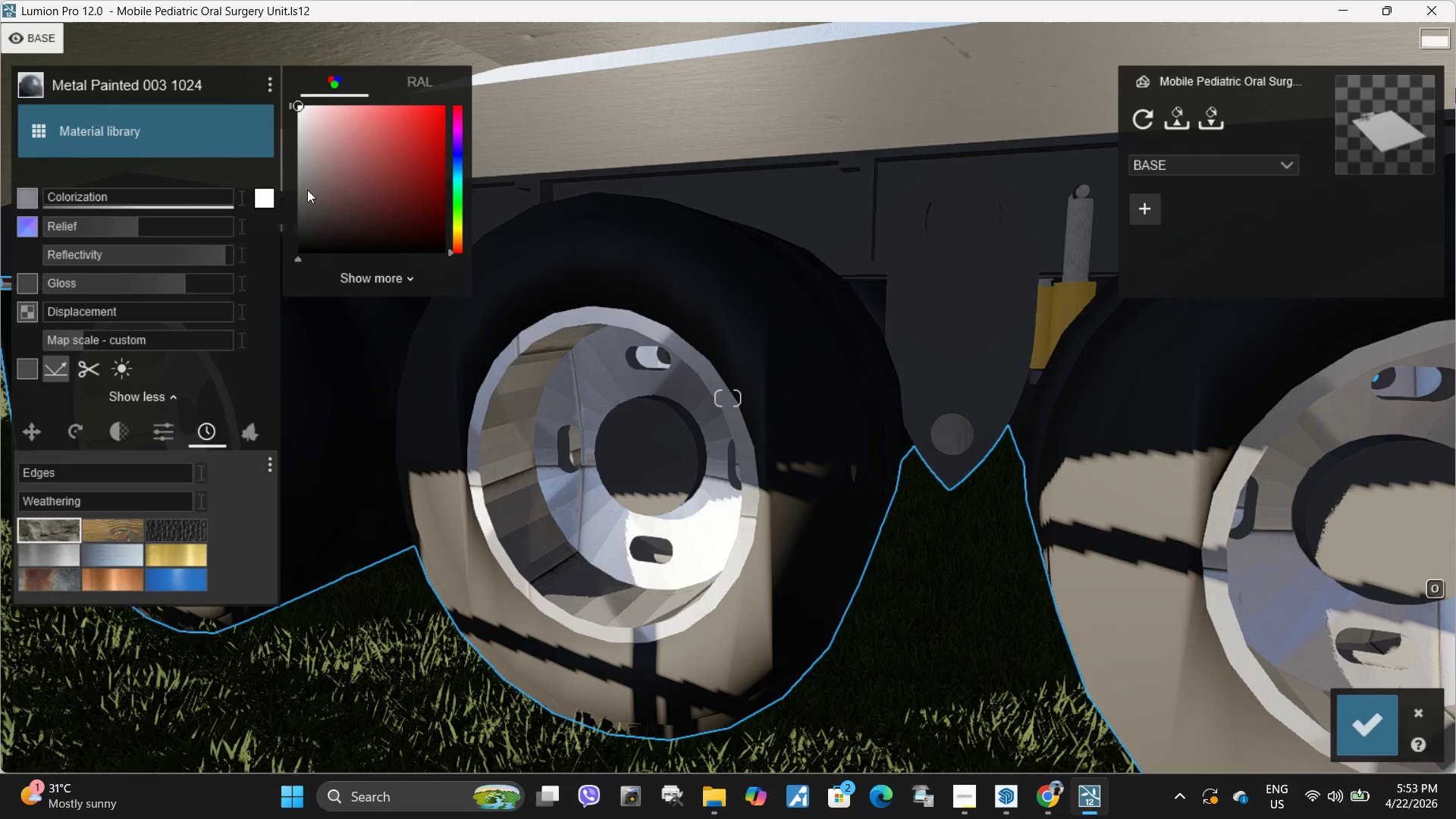 
left_click_drag(start_coordinate=[304, 167], to_coordinate=[297, 145])
 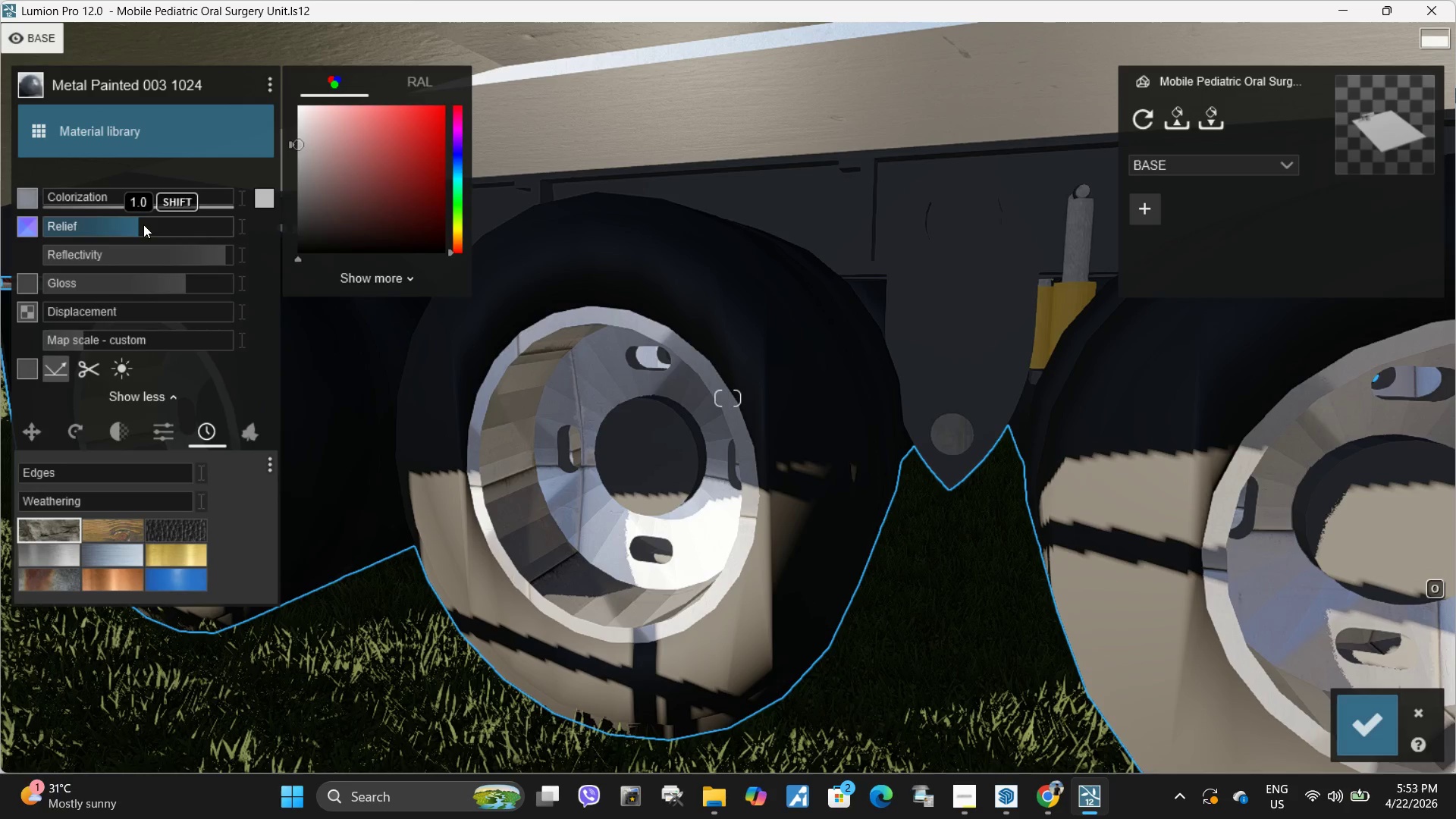 
left_click_drag(start_coordinate=[145, 224], to_coordinate=[93, 229])
 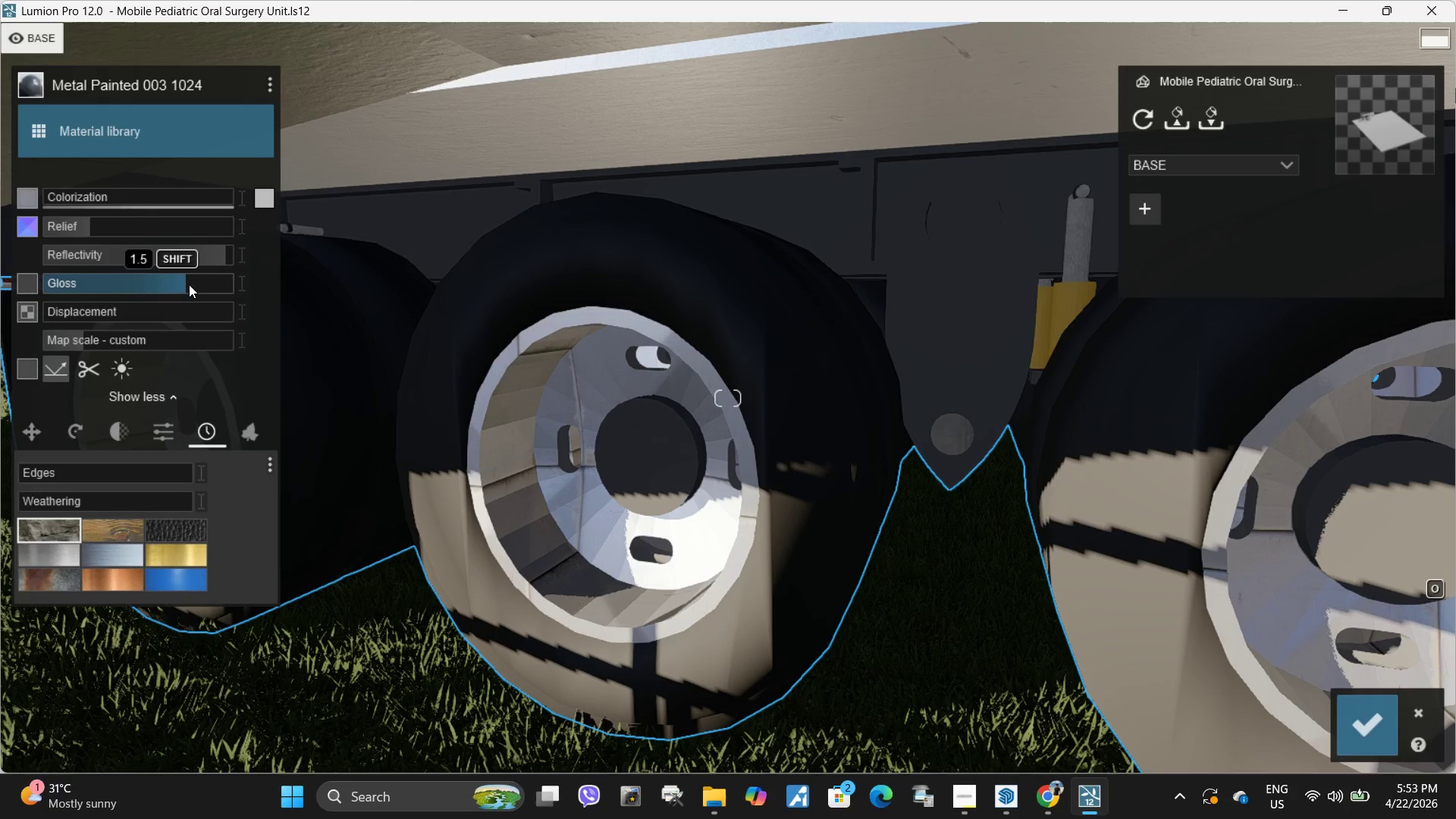 
left_click_drag(start_coordinate=[189, 284], to_coordinate=[198, 283])
 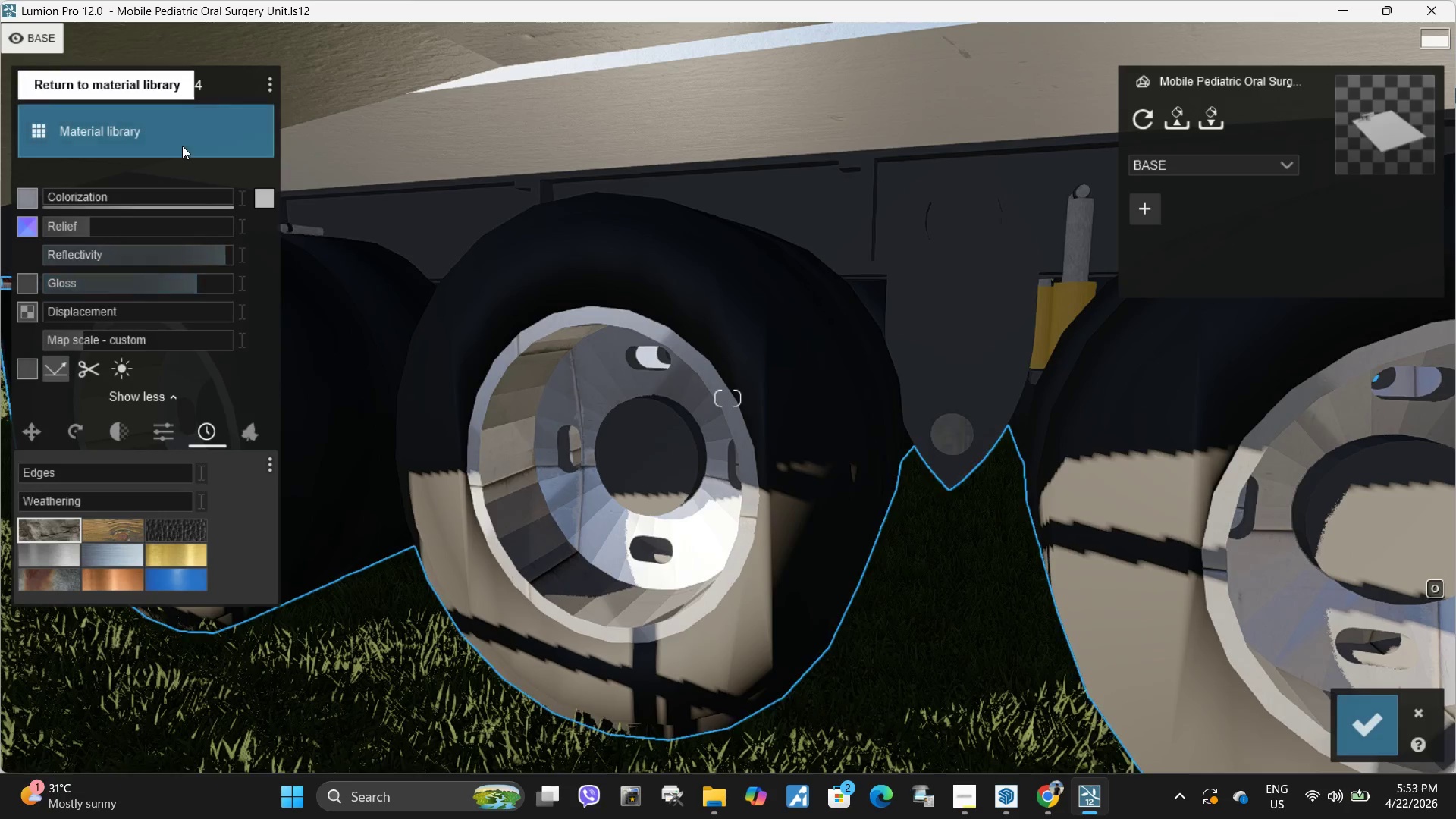 
left_click([182, 146])
 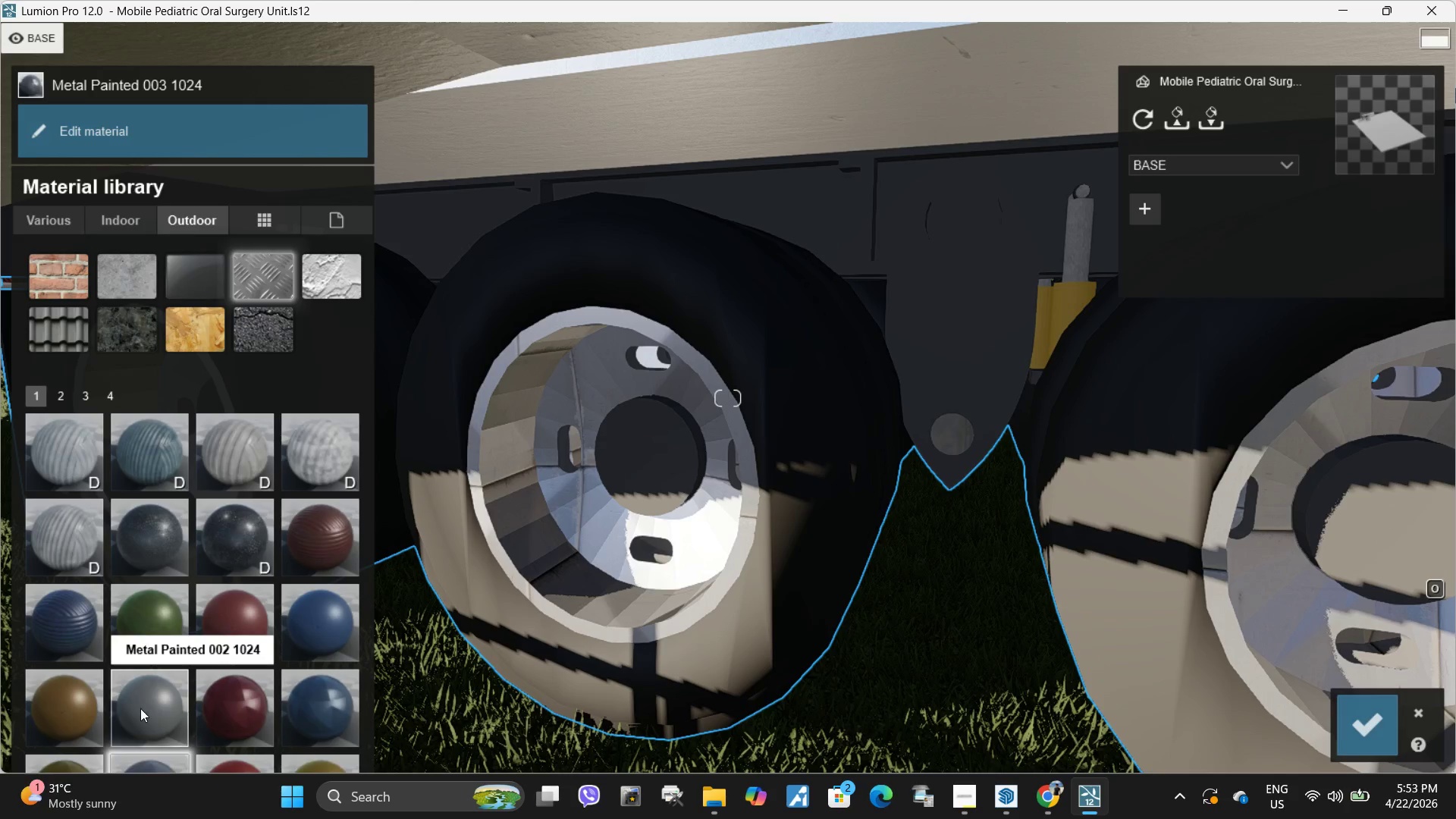 
left_click([140, 708])
 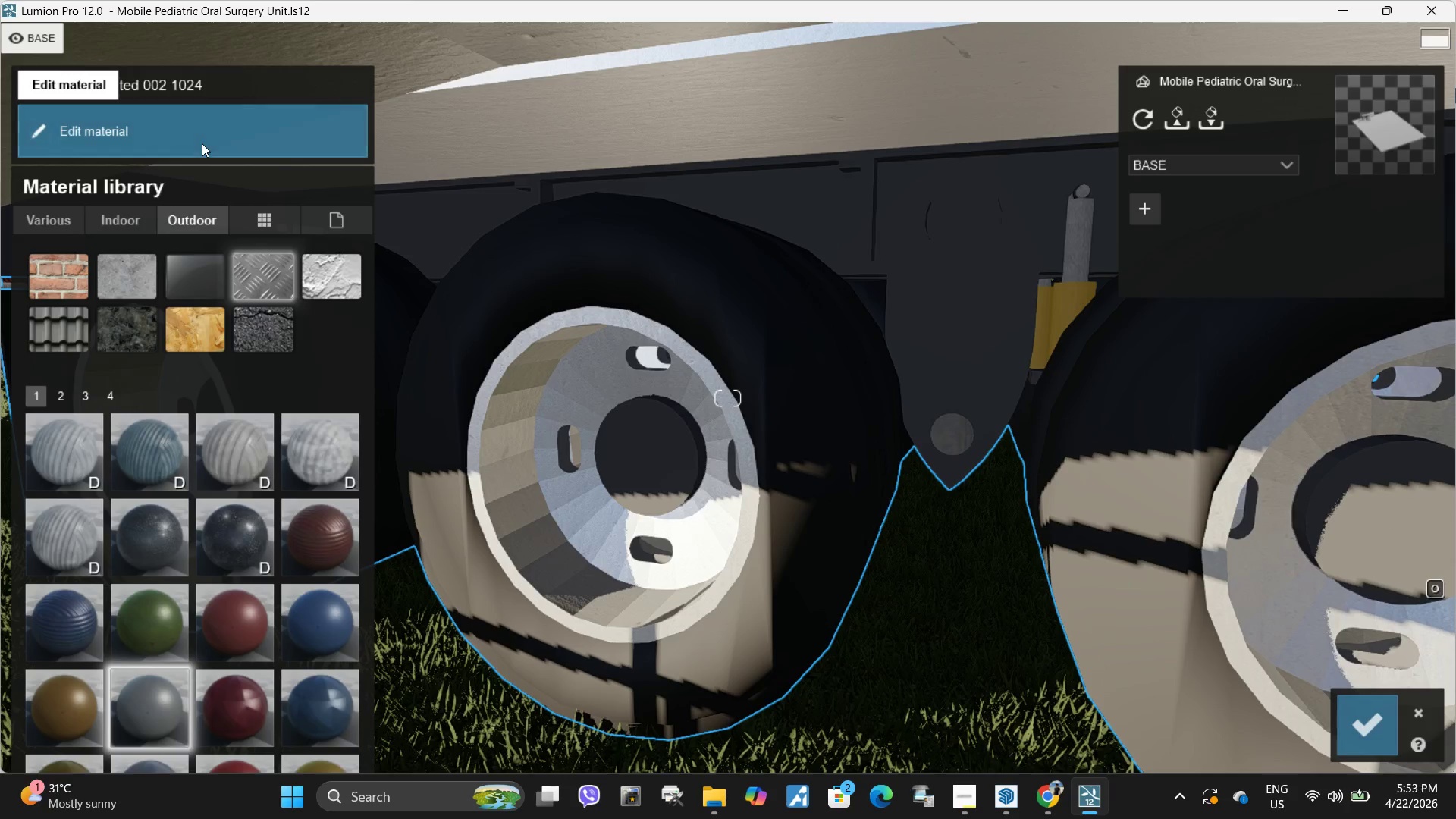 
hold_key(key=S, duration=0.58)
 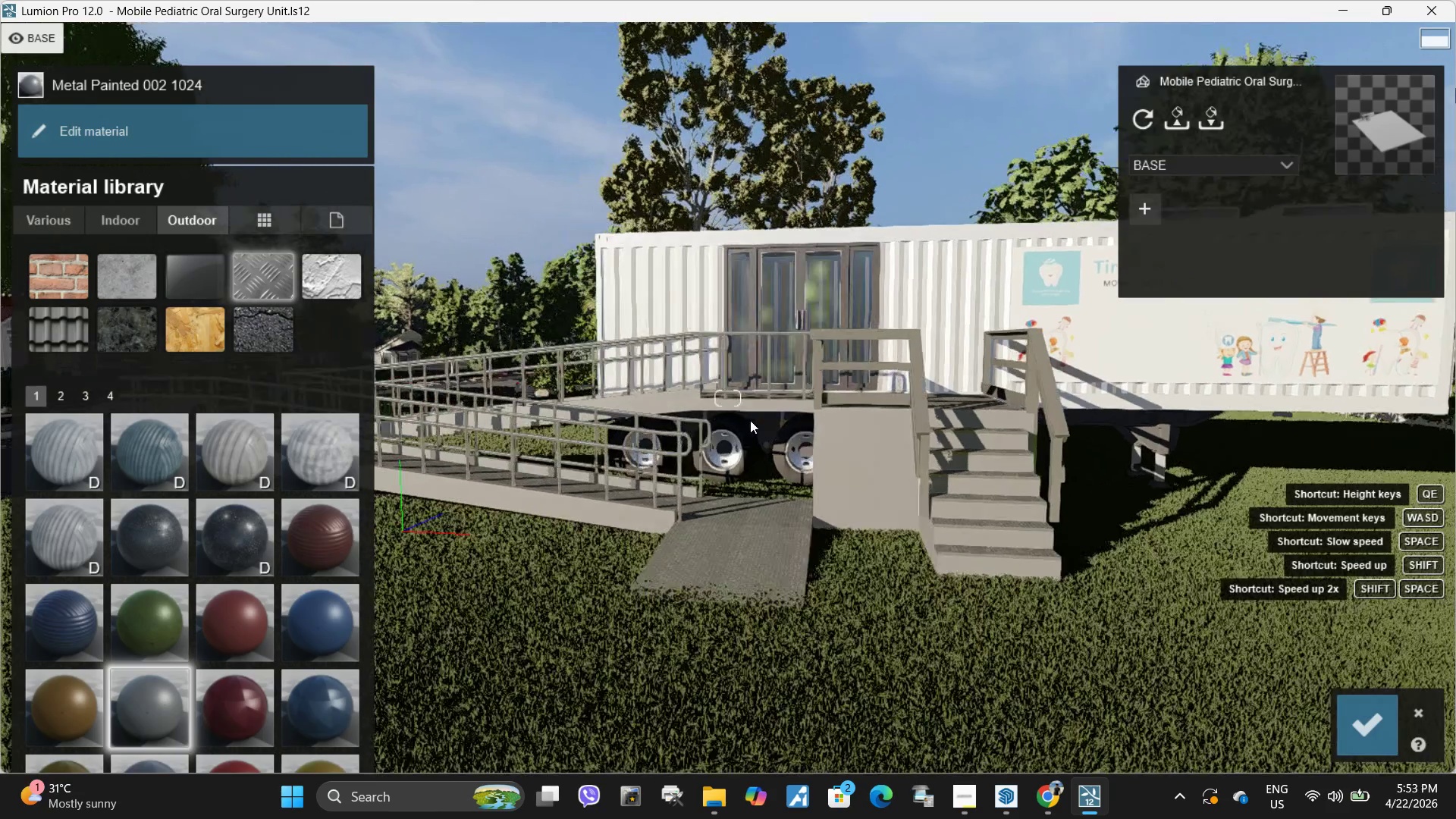 
type(SAASD)
 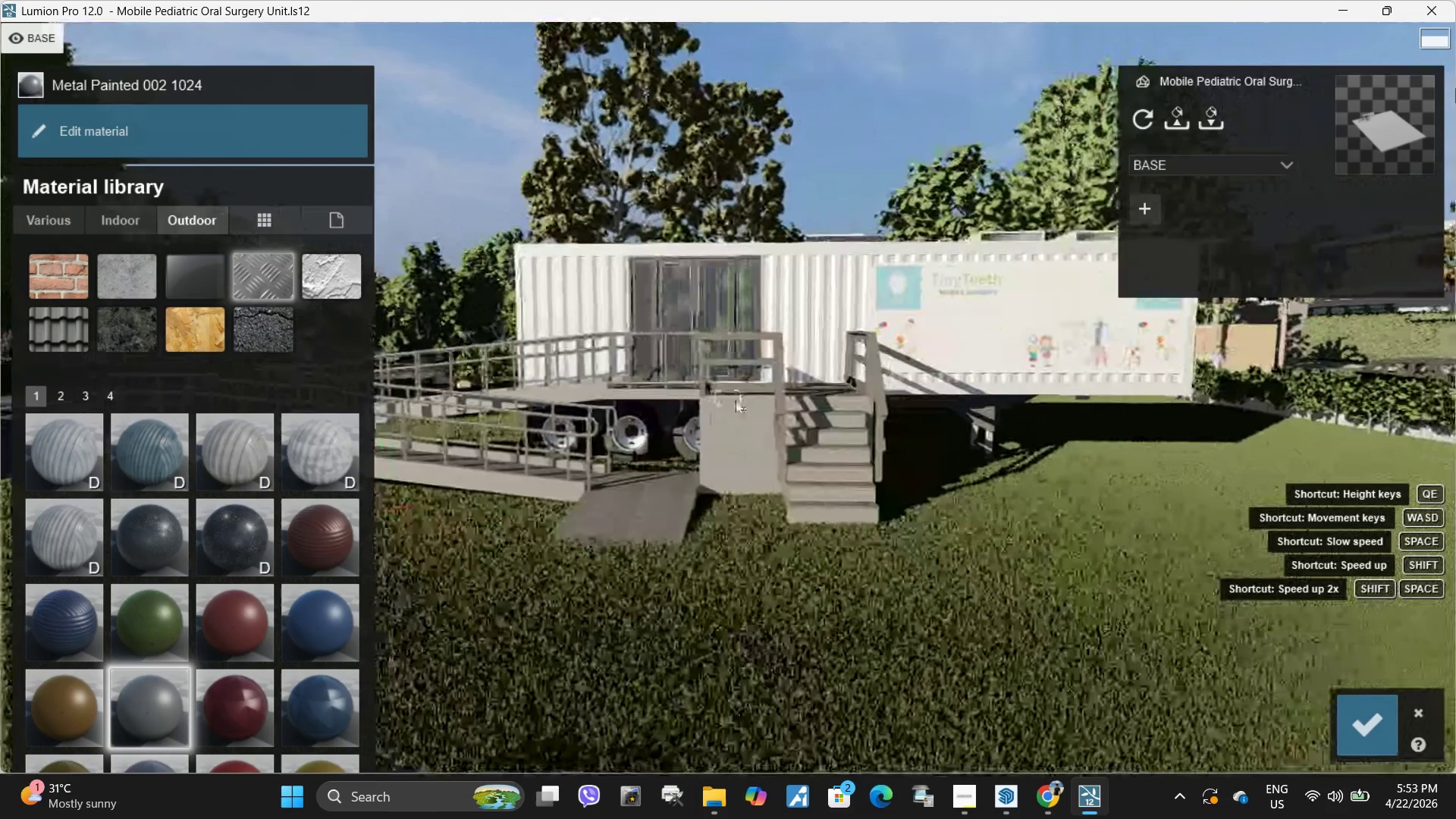 
hold_key(key=W, duration=0.5)
 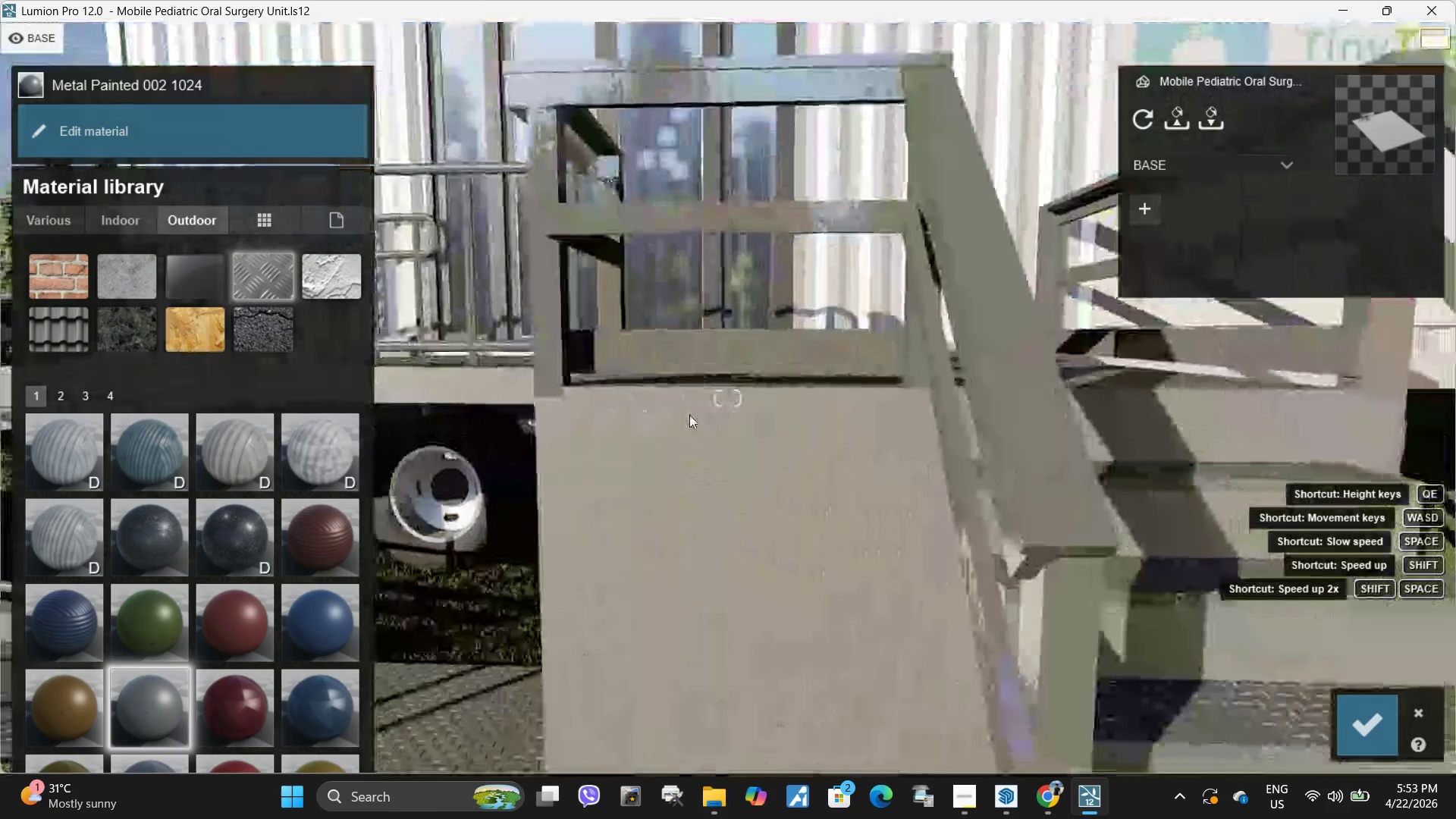 
type(SQ)
 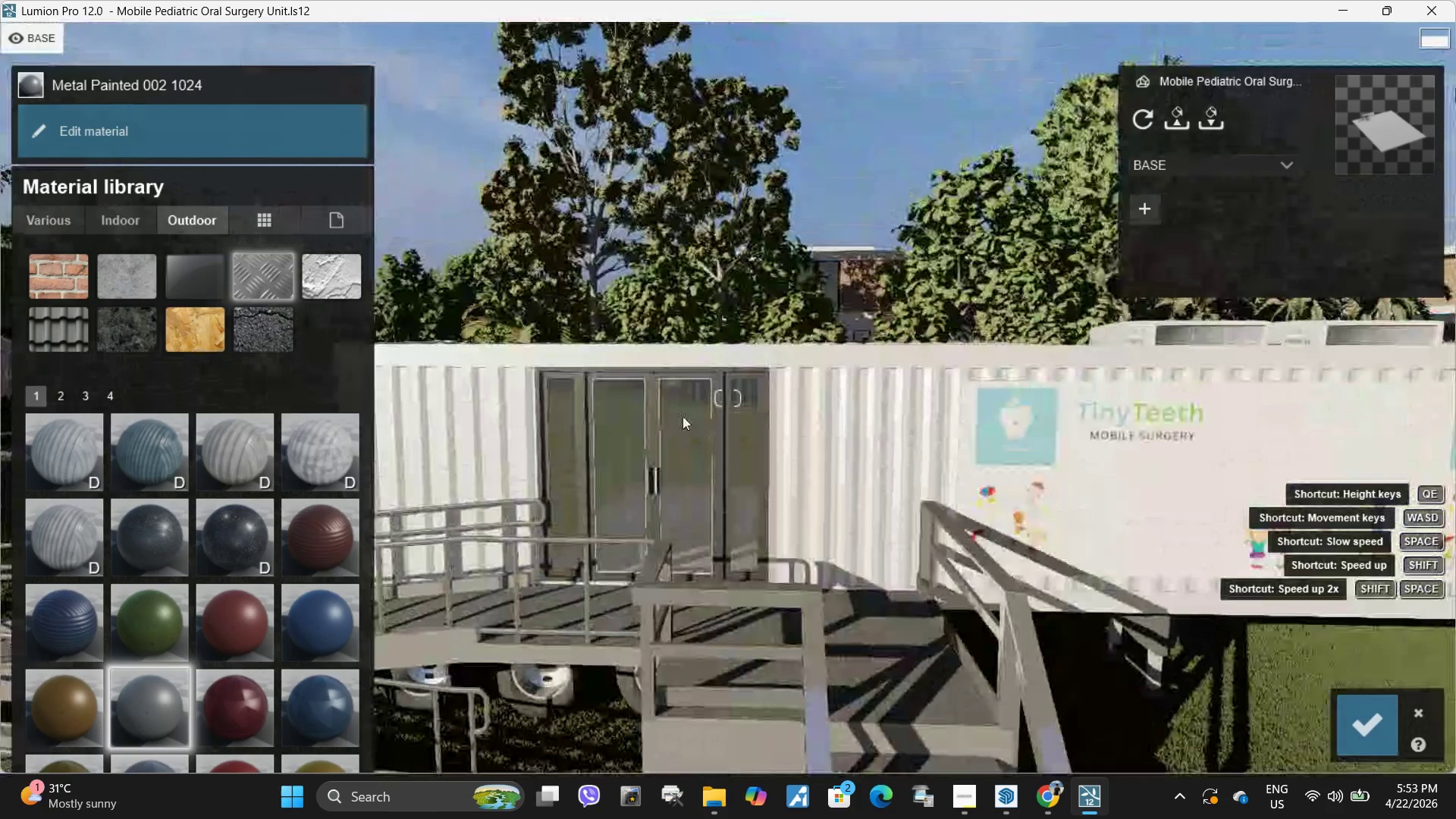 
hold_key(key=W, duration=0.33)
 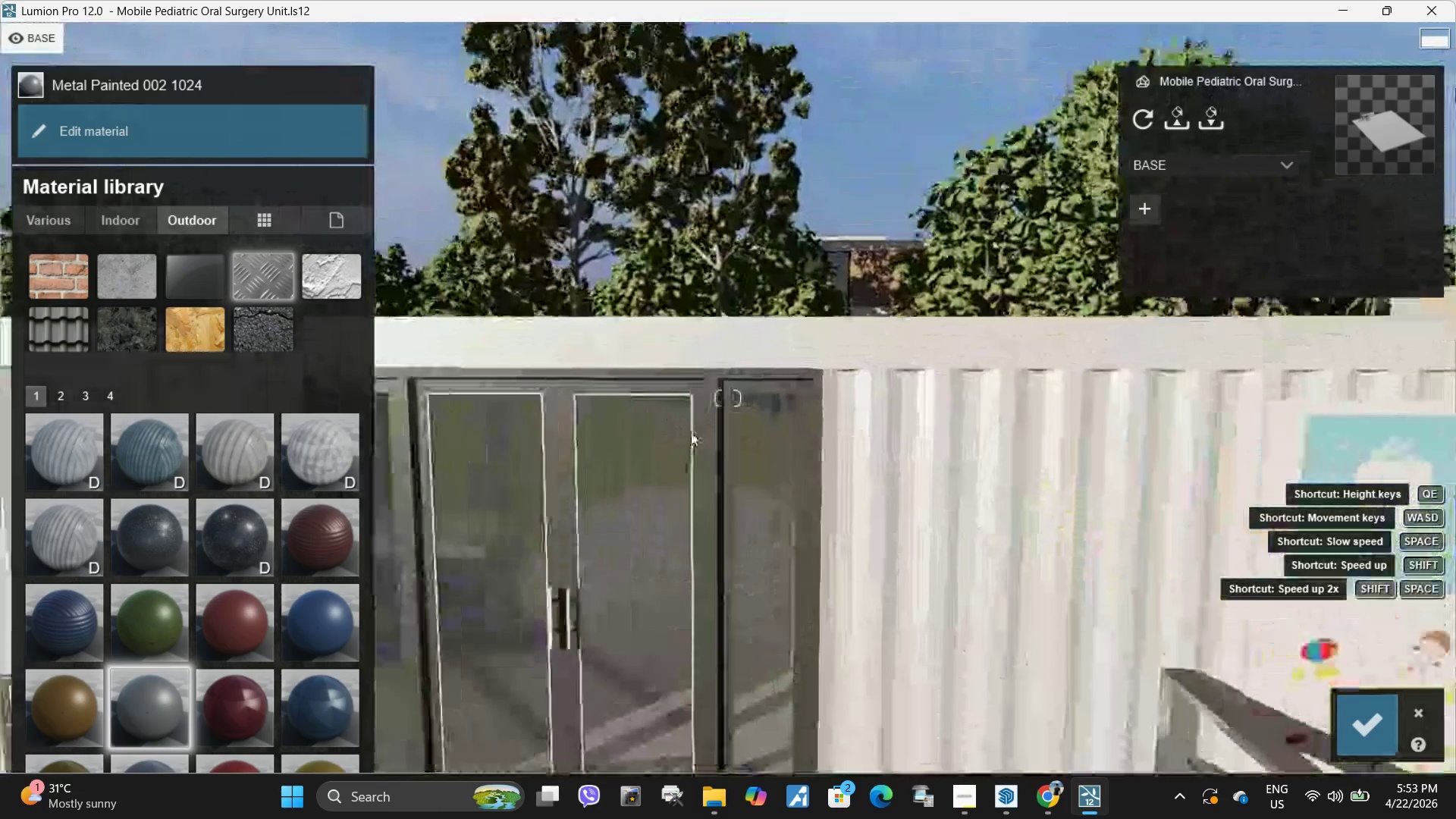 
key(Shift+A)
 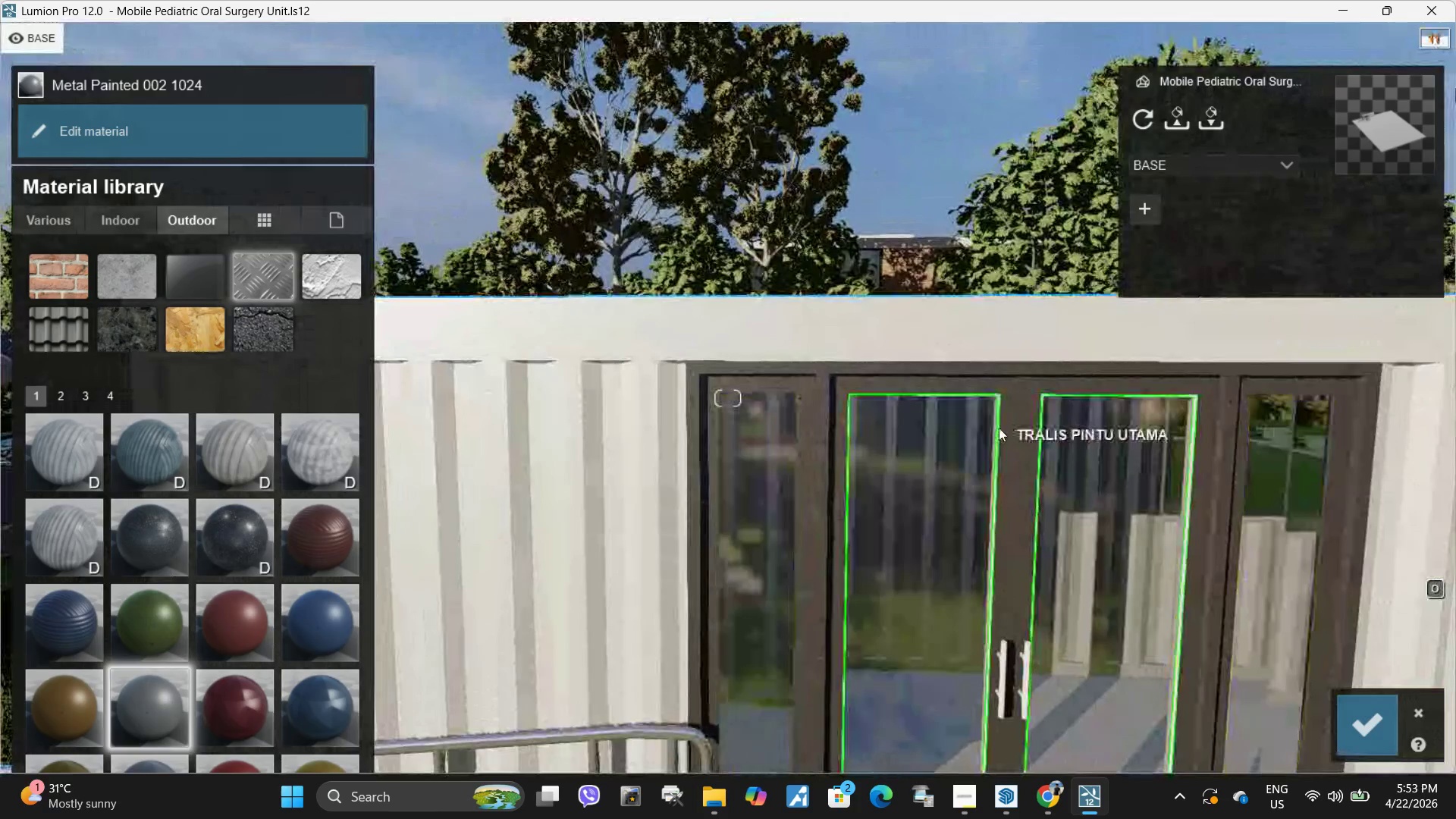 
left_click([999, 428])
 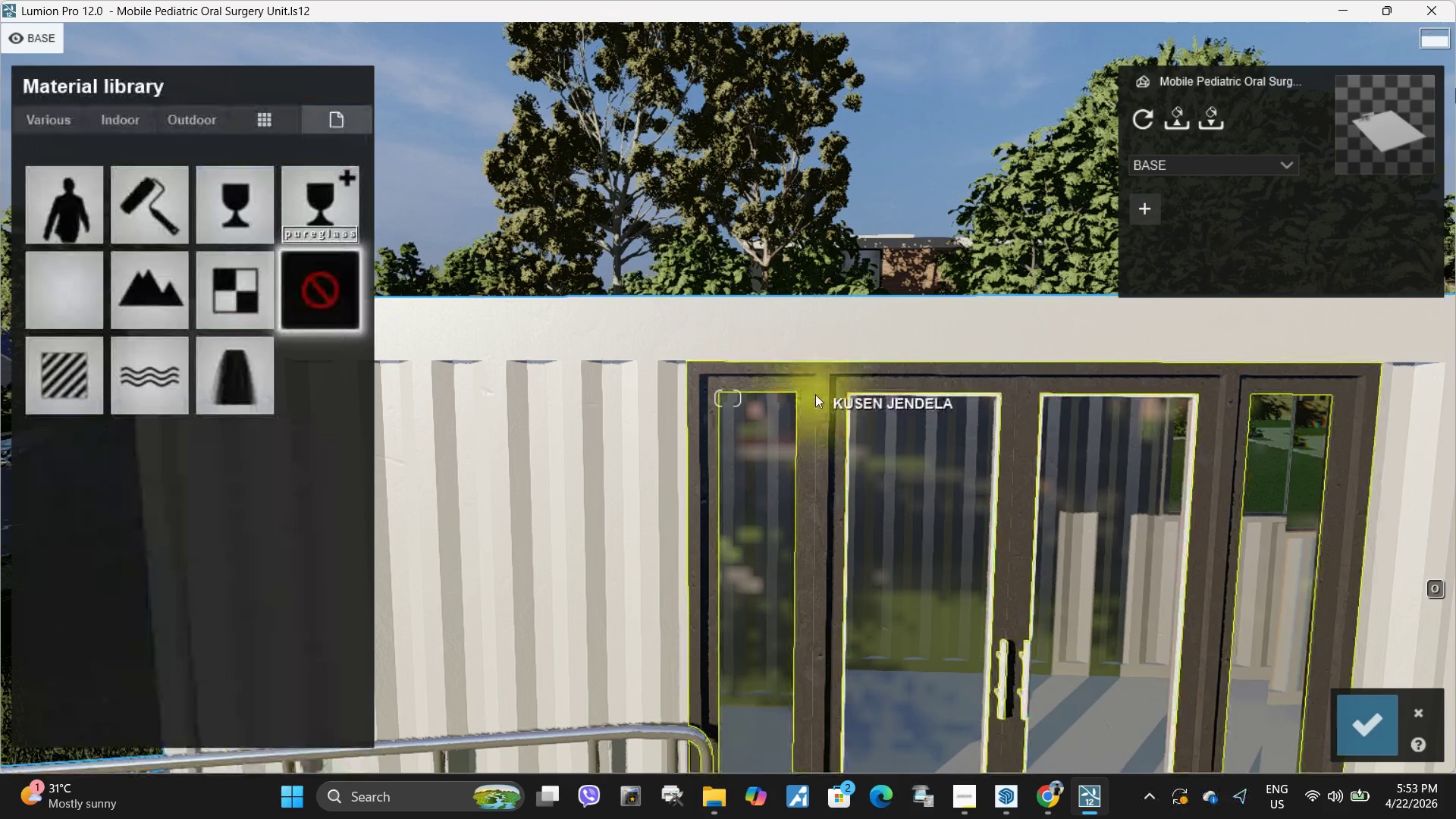 
left_click([815, 394])
 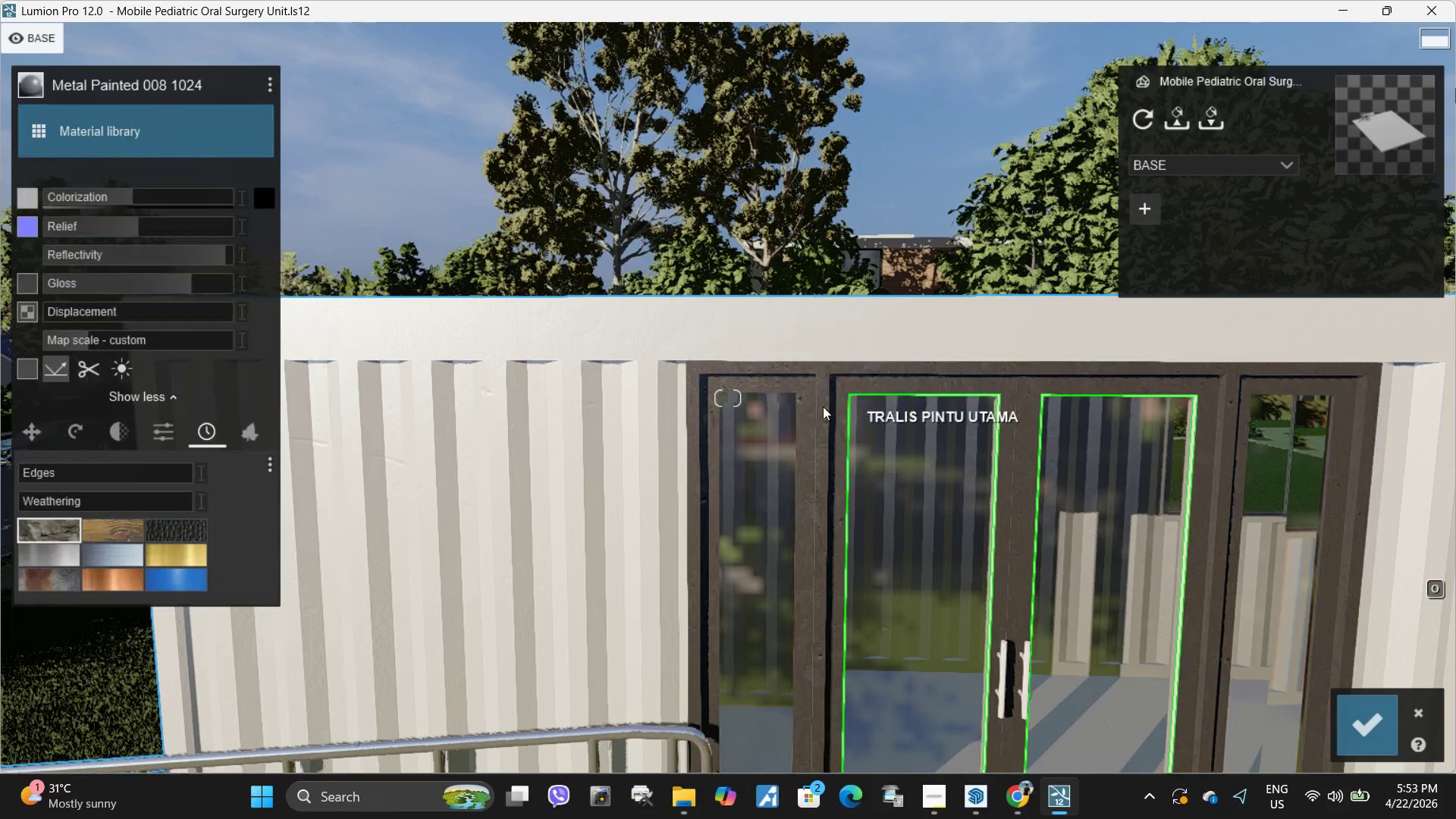 
left_click([818, 406])
 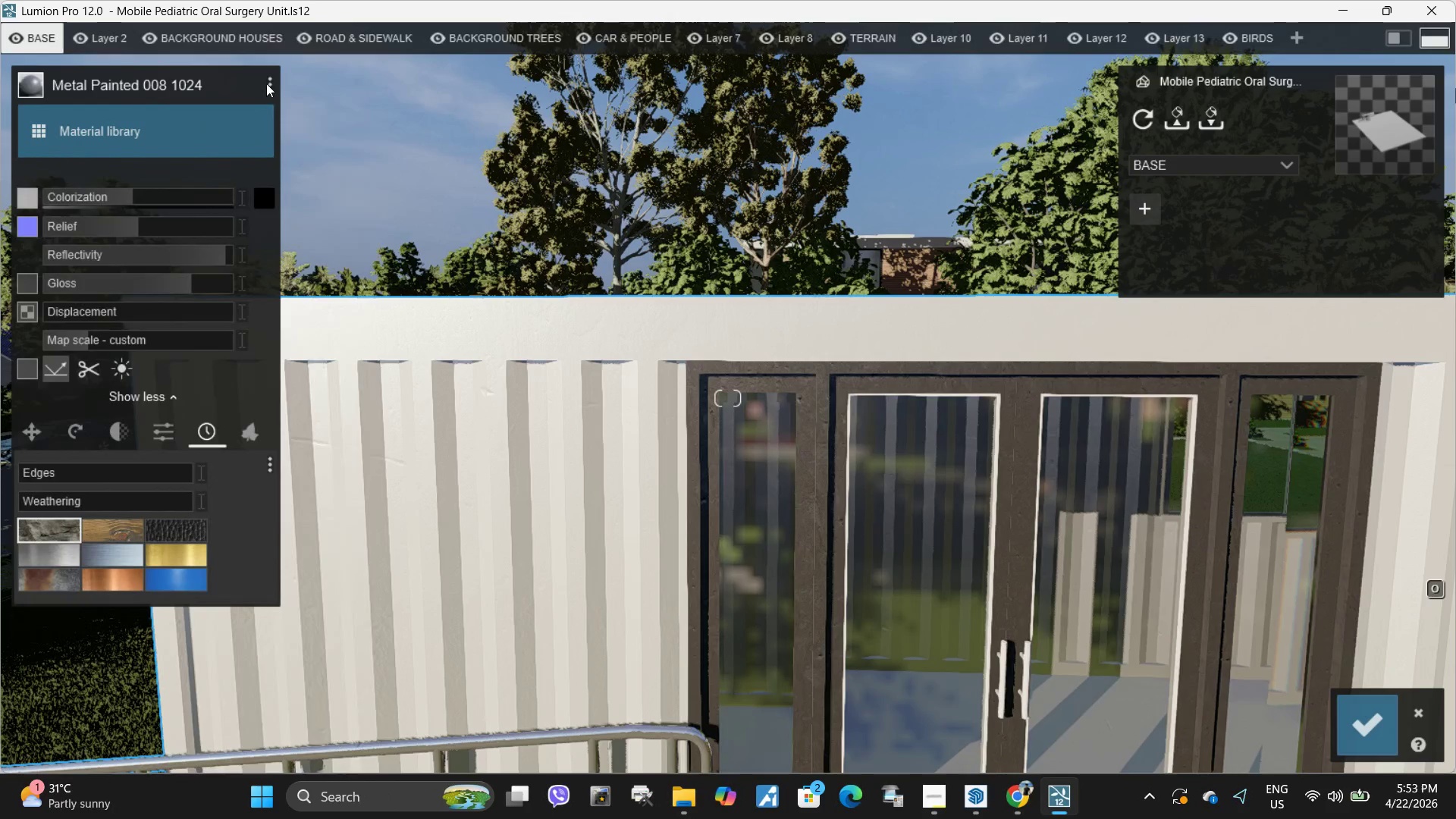 
left_click([268, 83])
 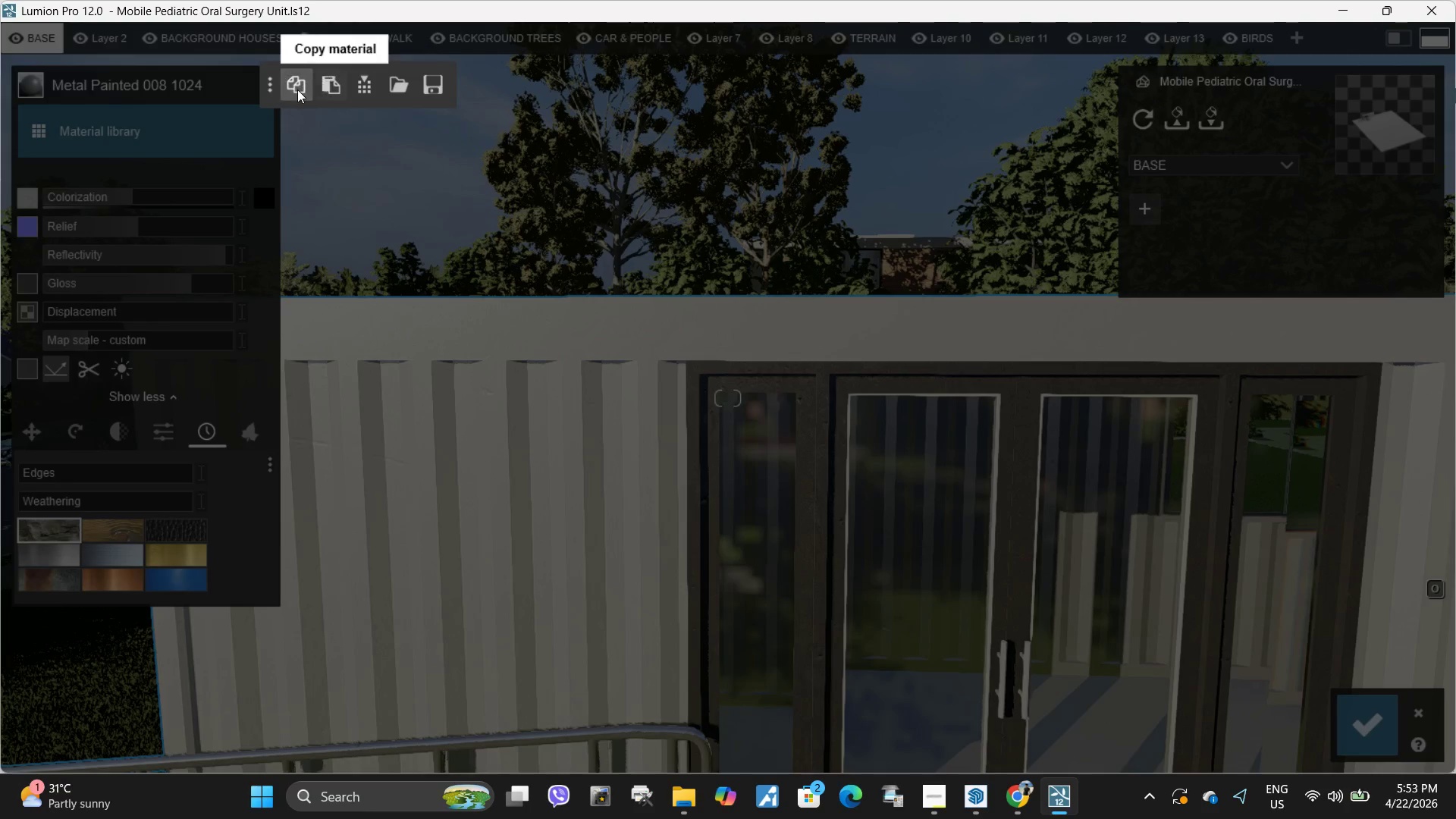 
left_click([297, 89])
 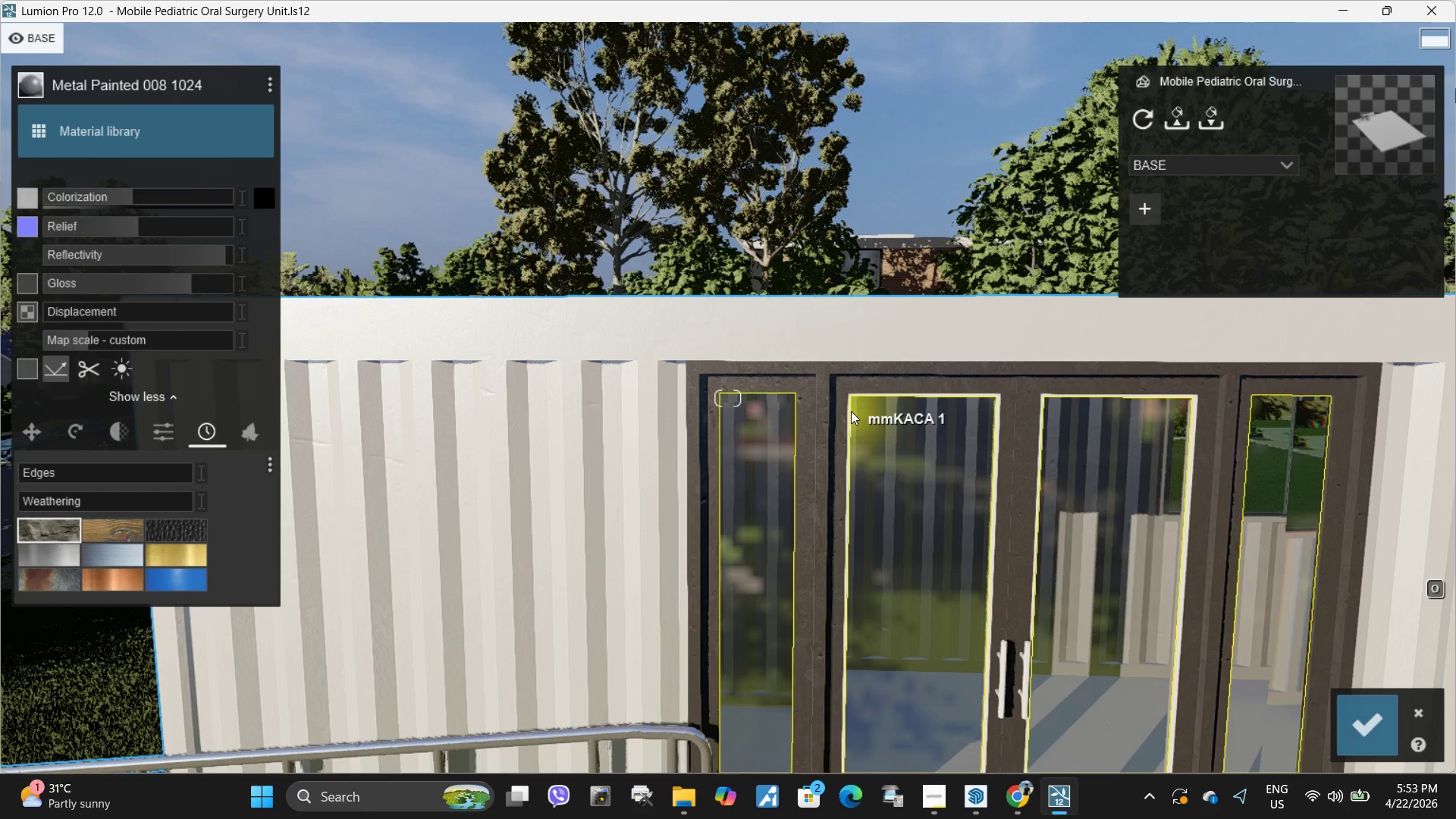 
left_click([851, 411])
 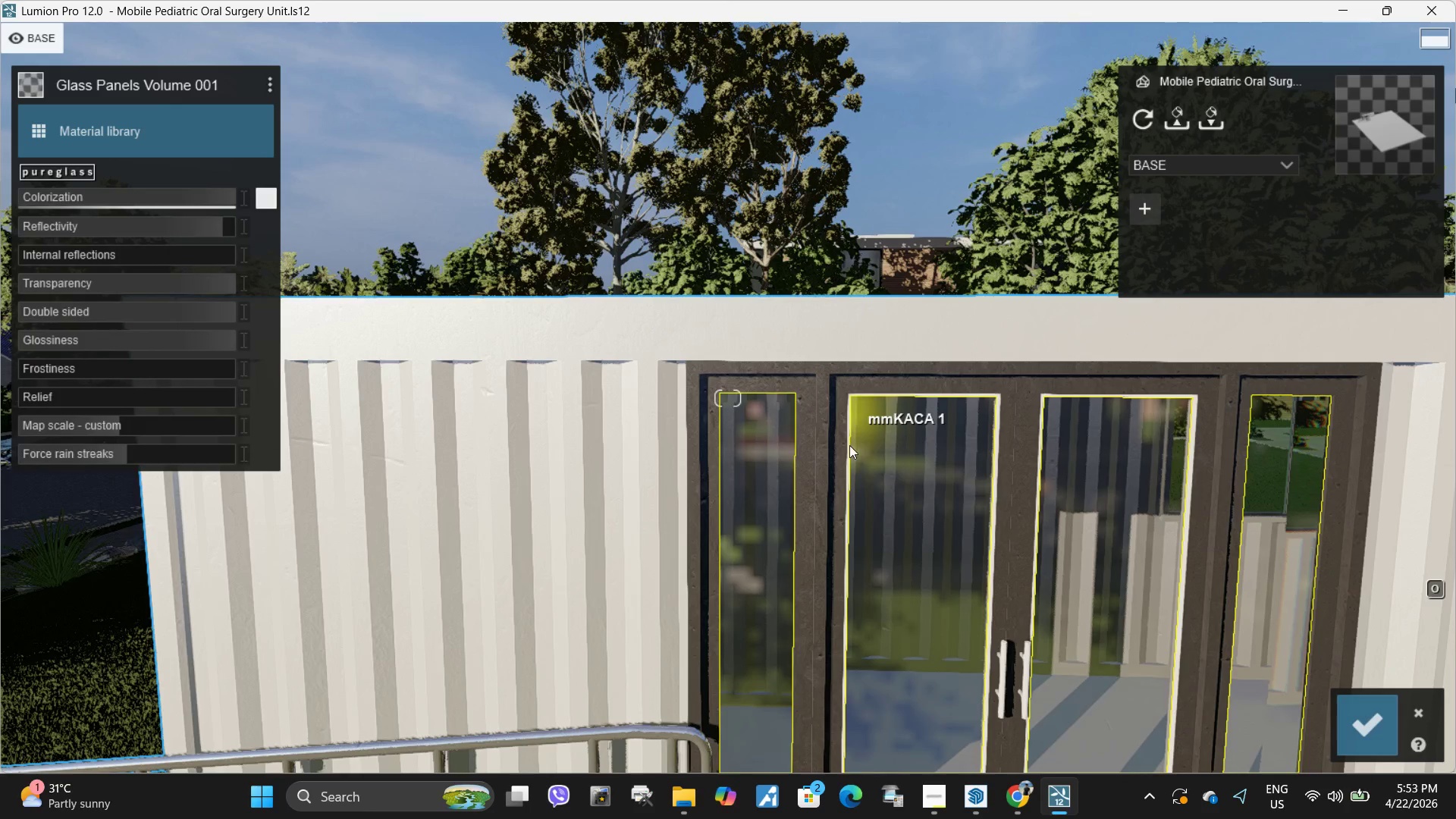 
type(dwwdw)
 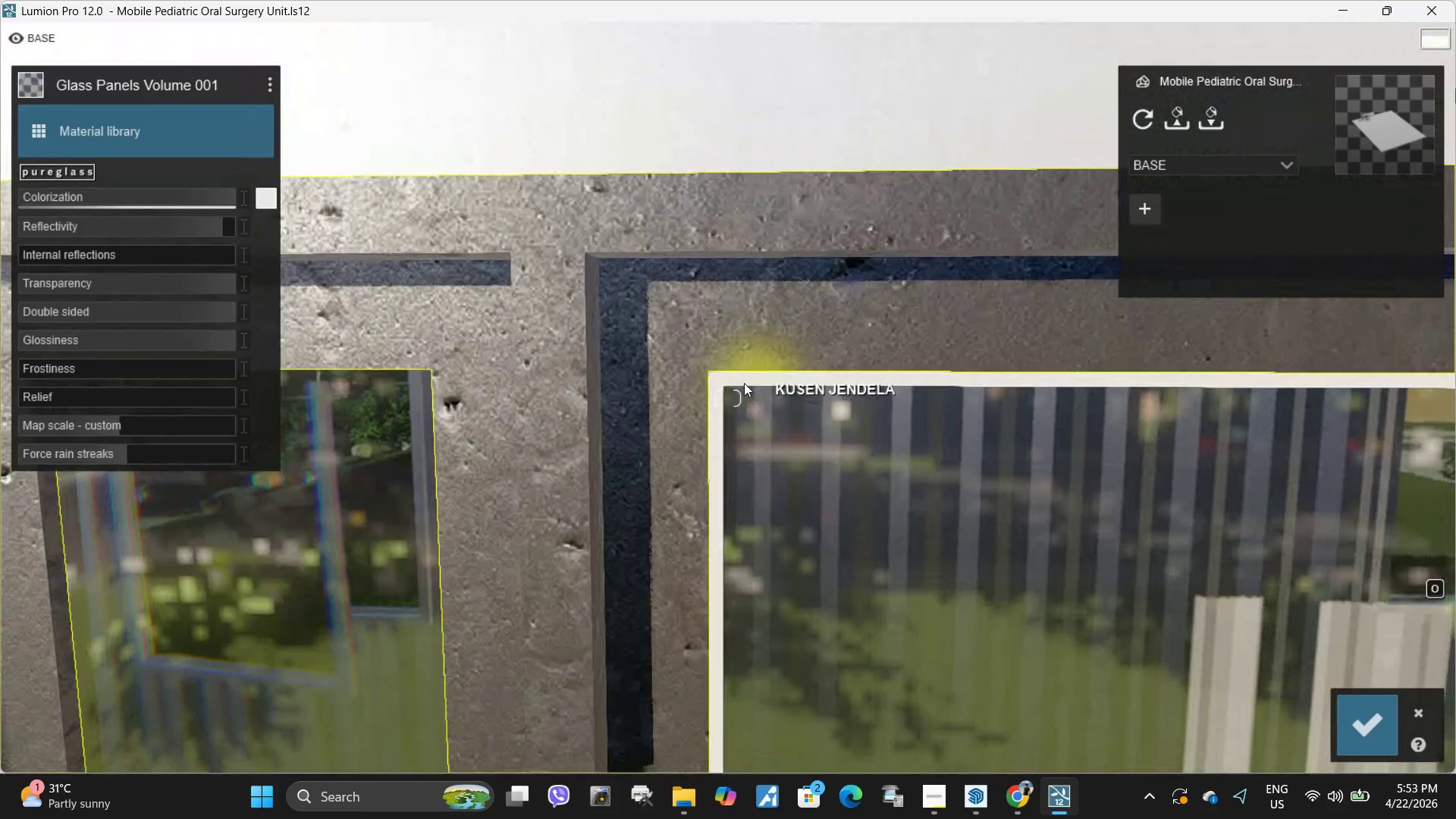 
left_click([742, 381])
 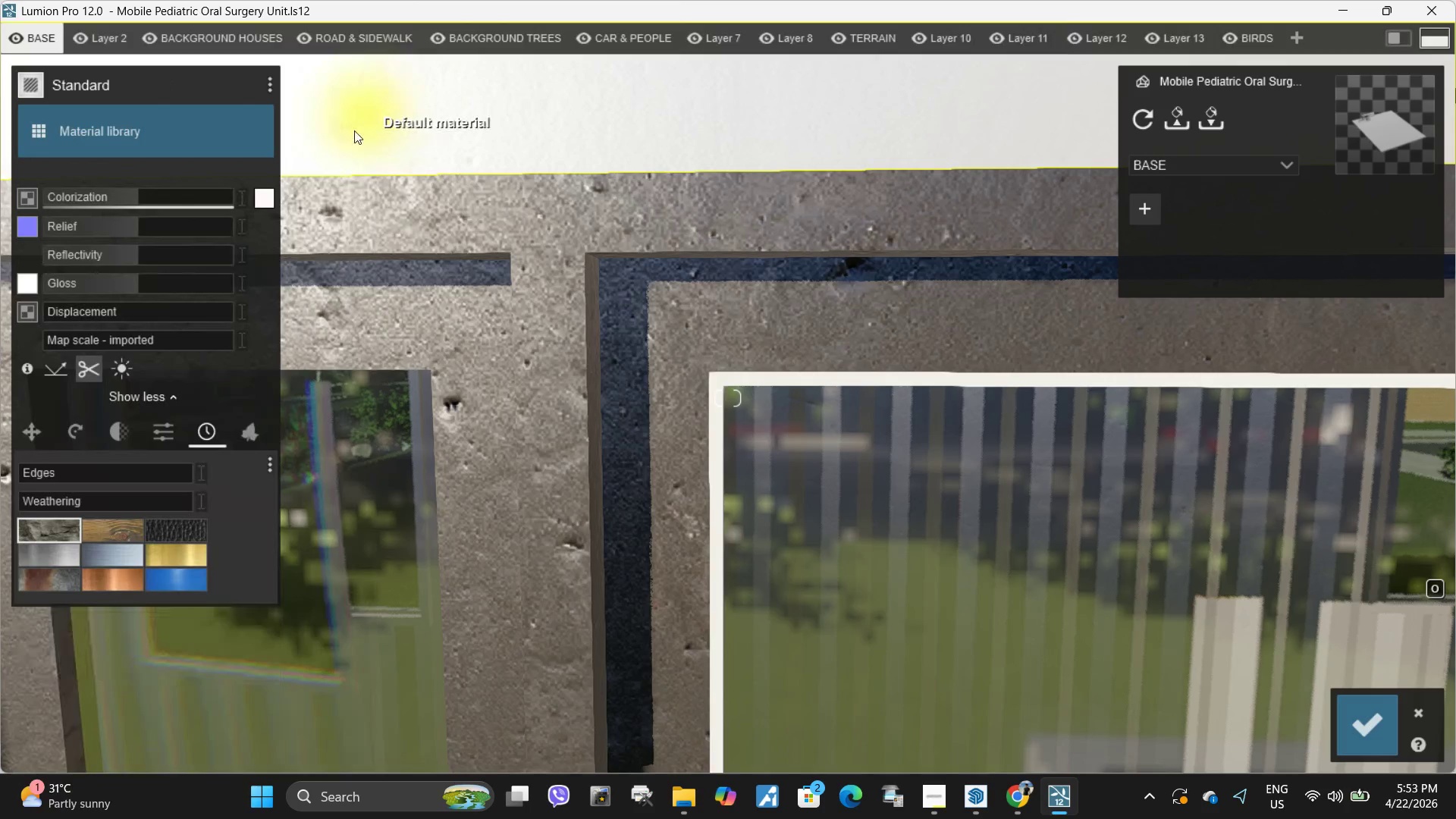 
left_click([270, 85])
 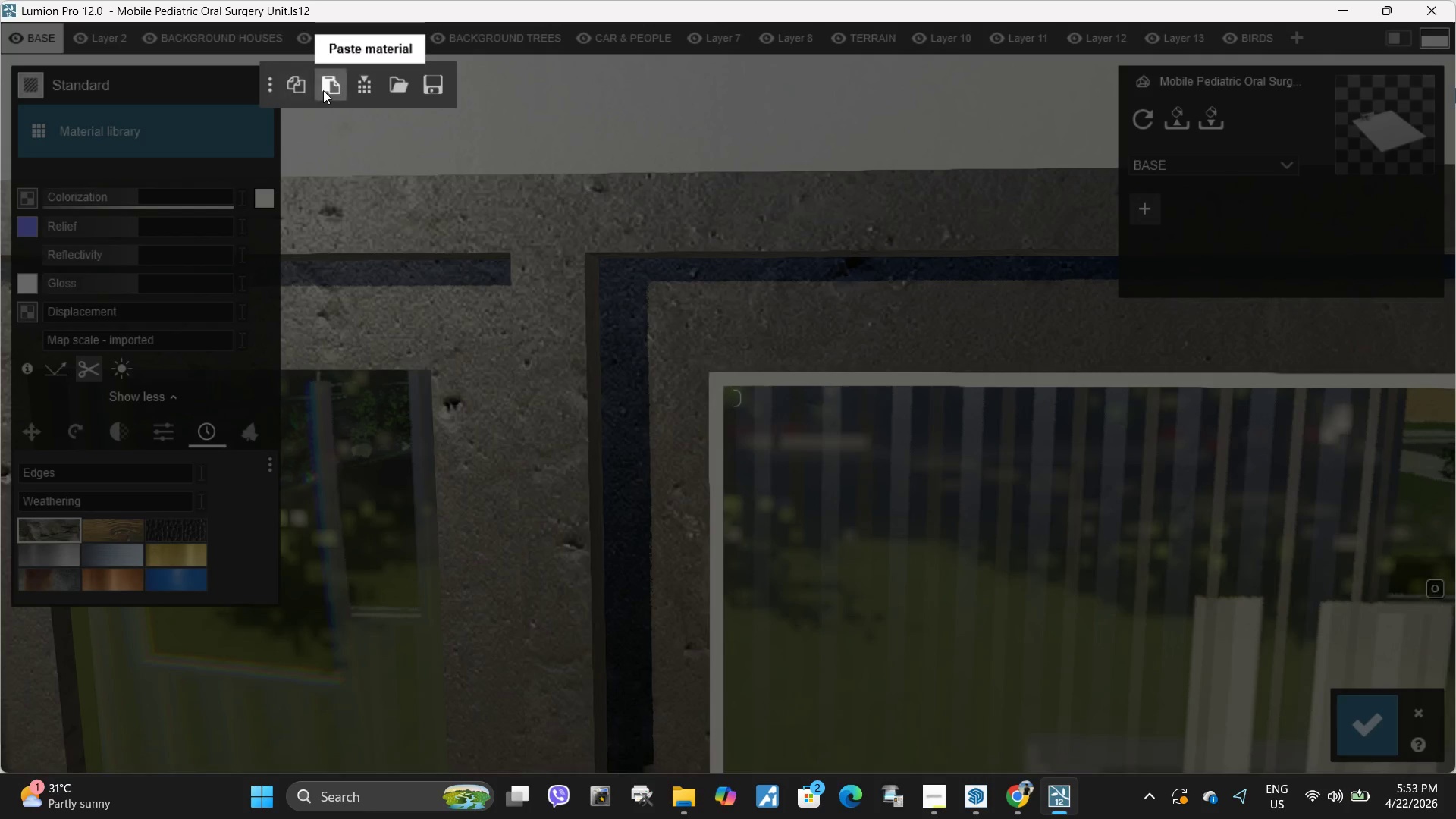 
left_click([323, 90])
 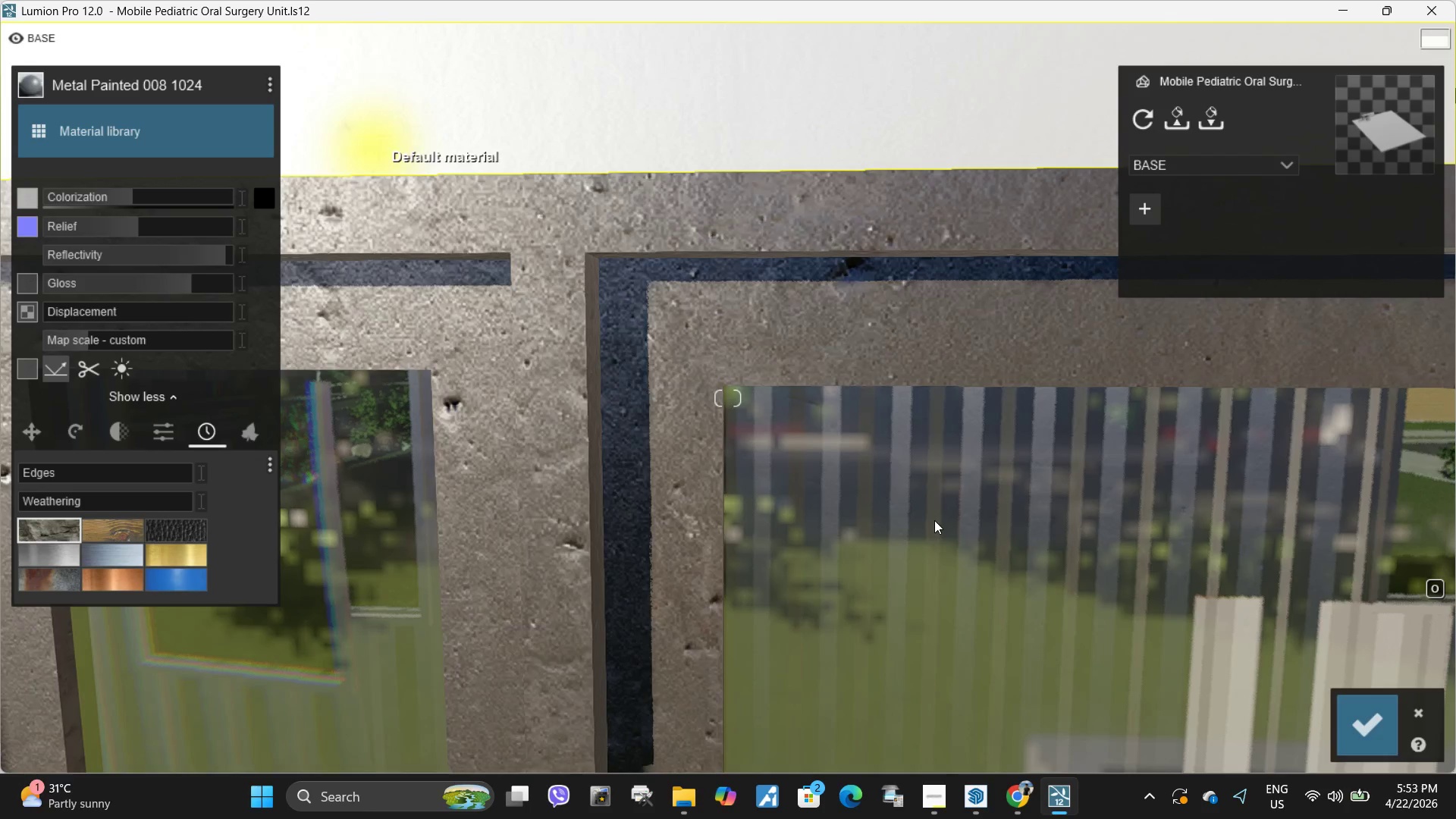 
hold_key(key=S, duration=0.47)
 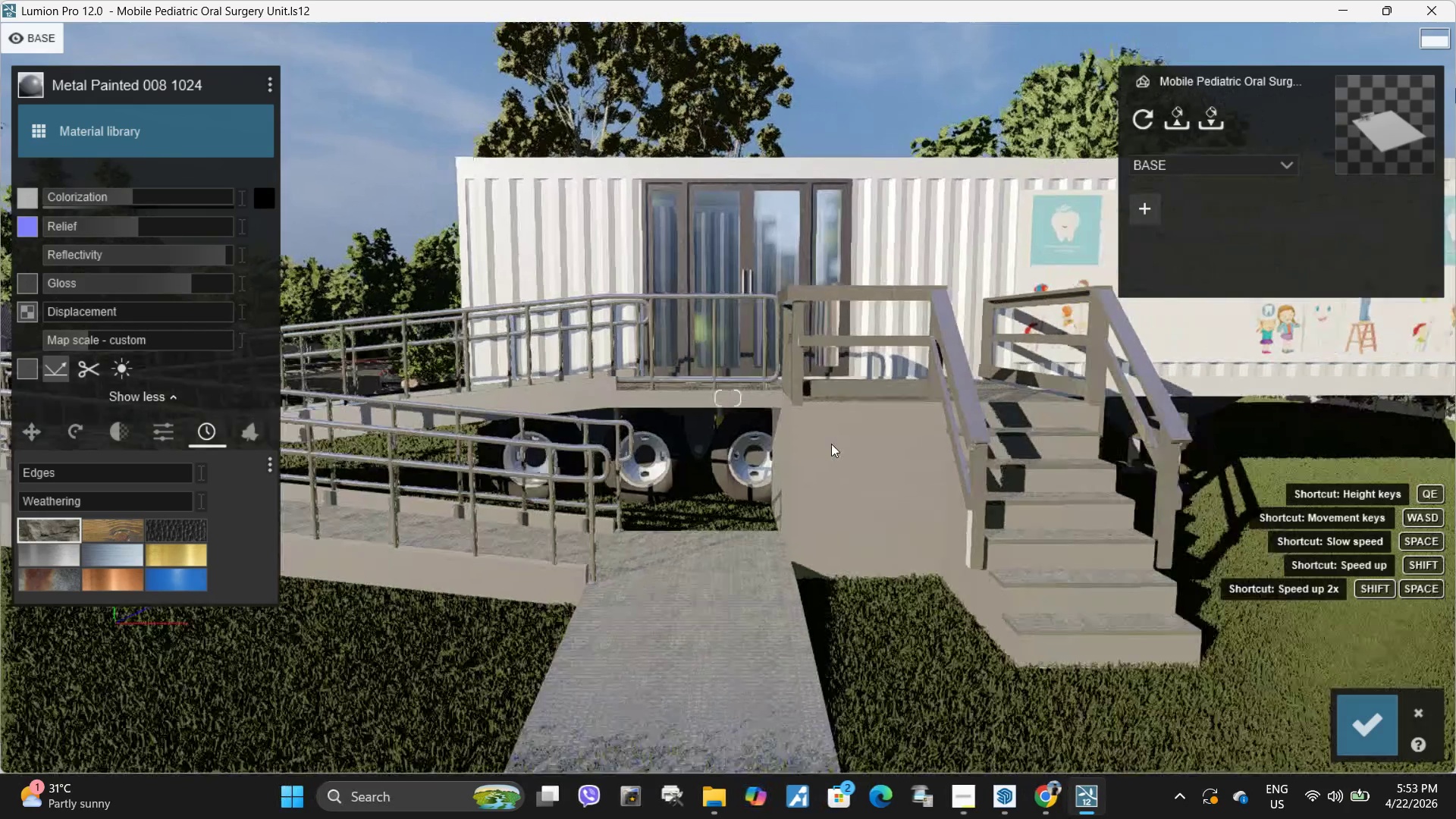 
type(ESQD)
 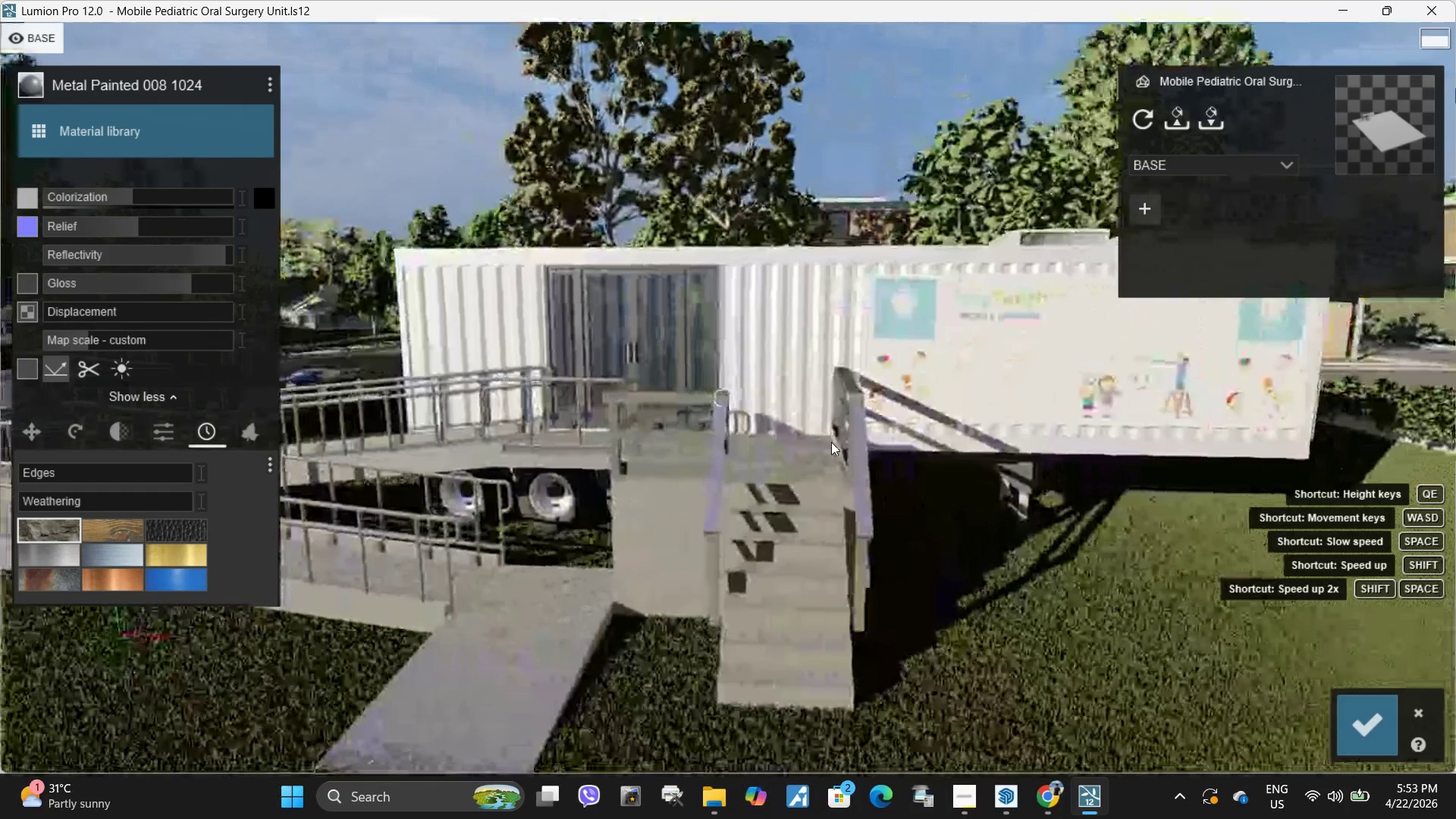 
key(Shift+E)
 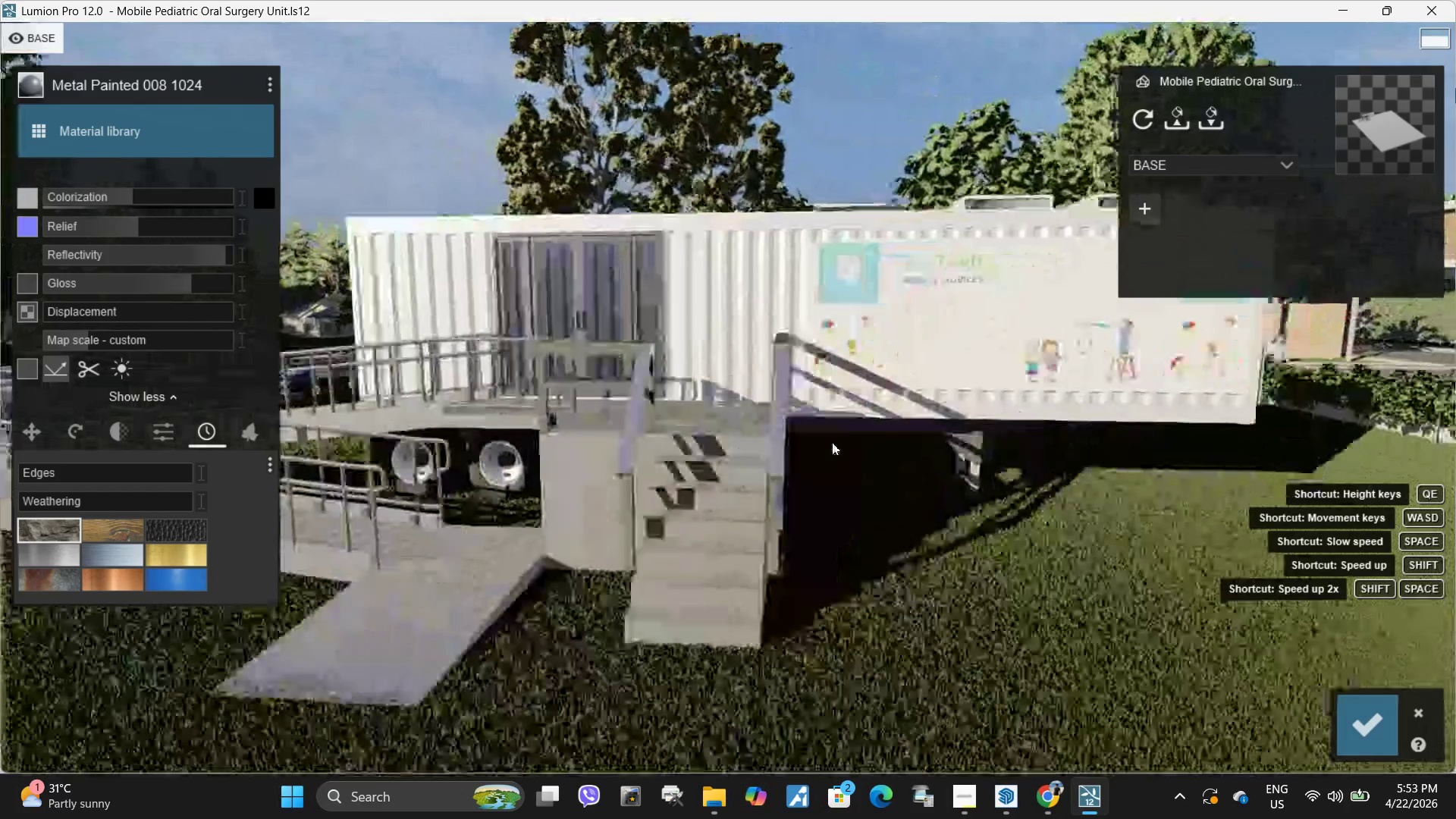 
hold_key(key=D, duration=0.56)
 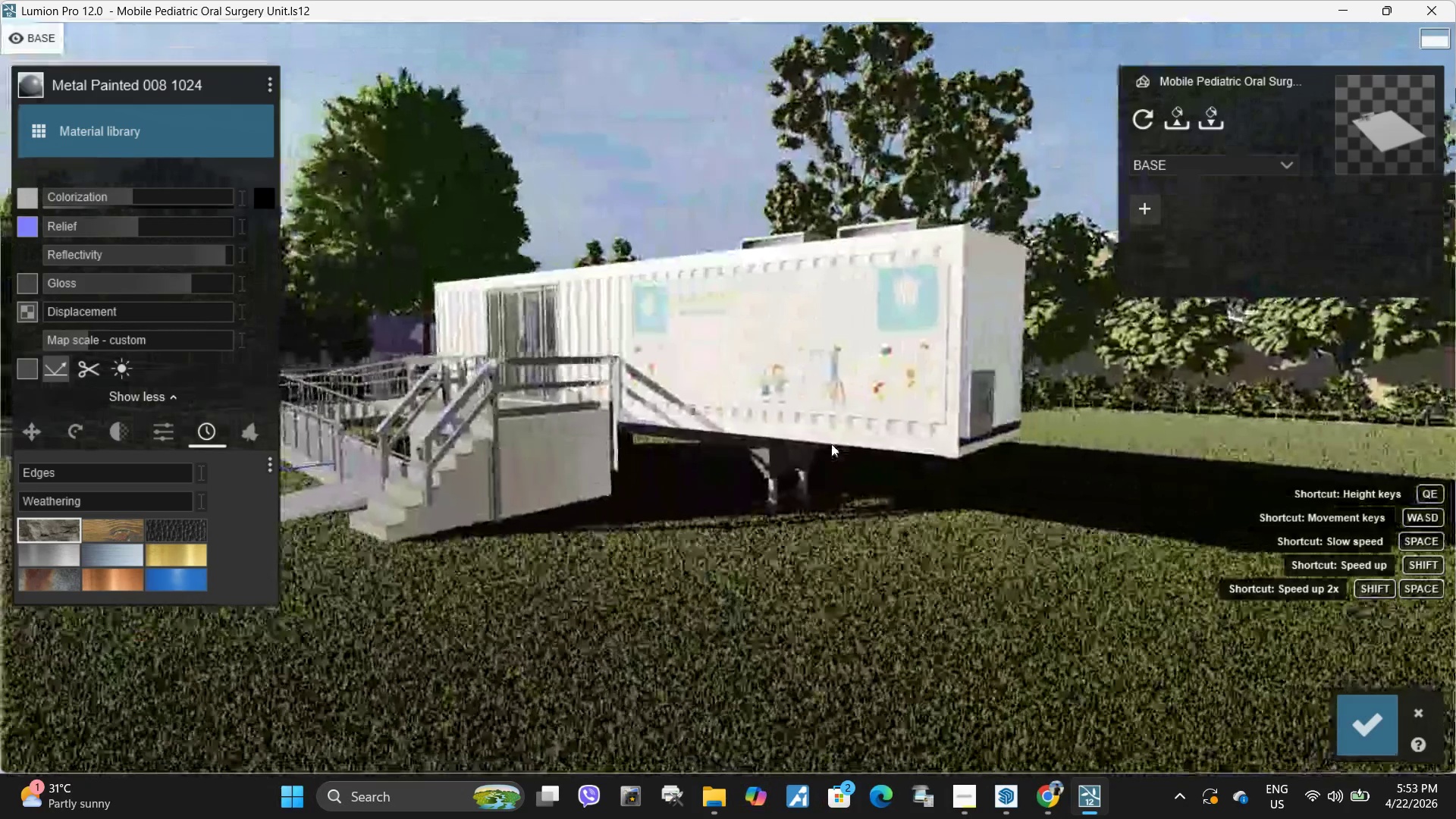 
hold_key(key=A, duration=0.48)
 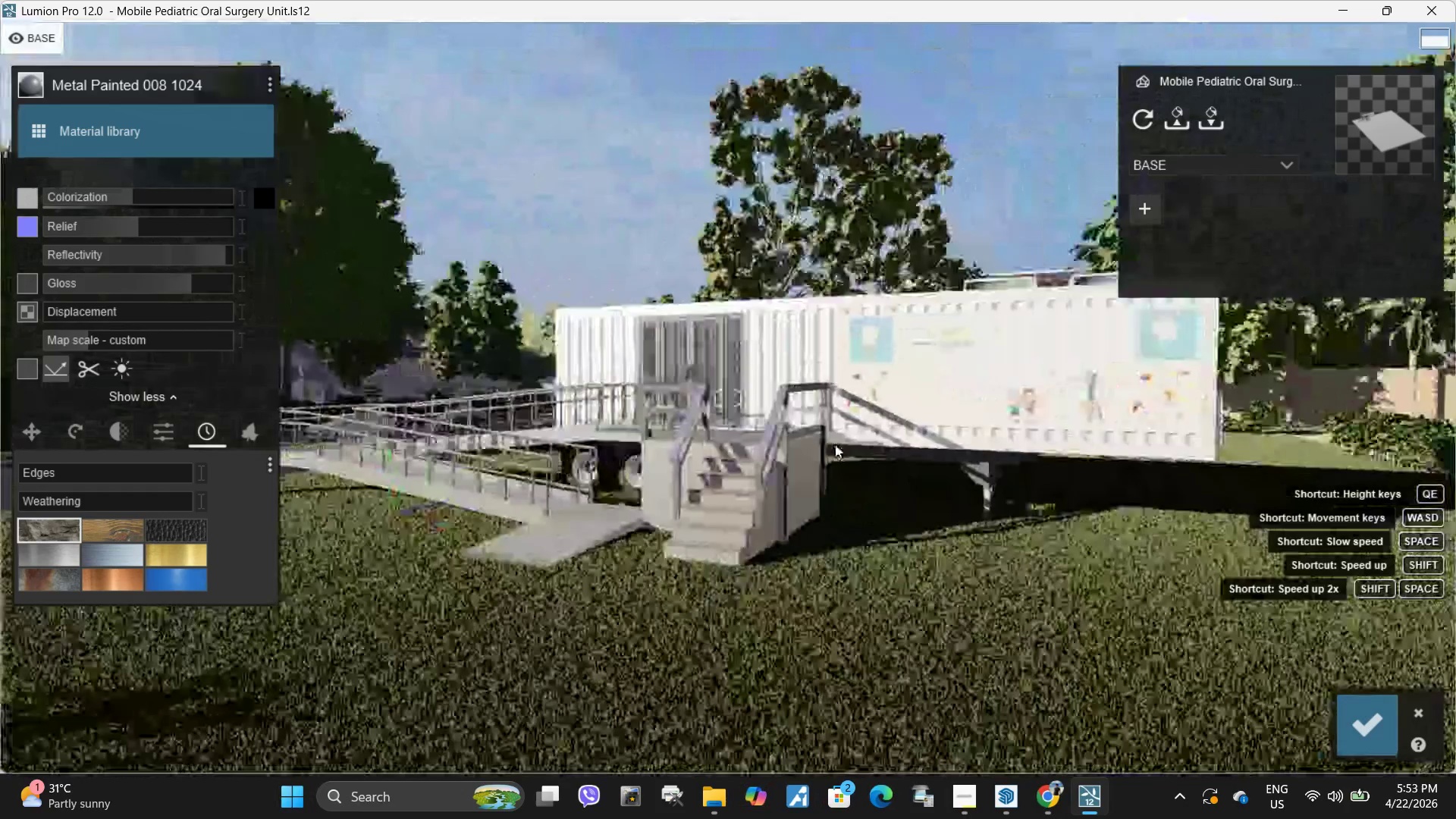 
hold_key(key=W, duration=0.66)
 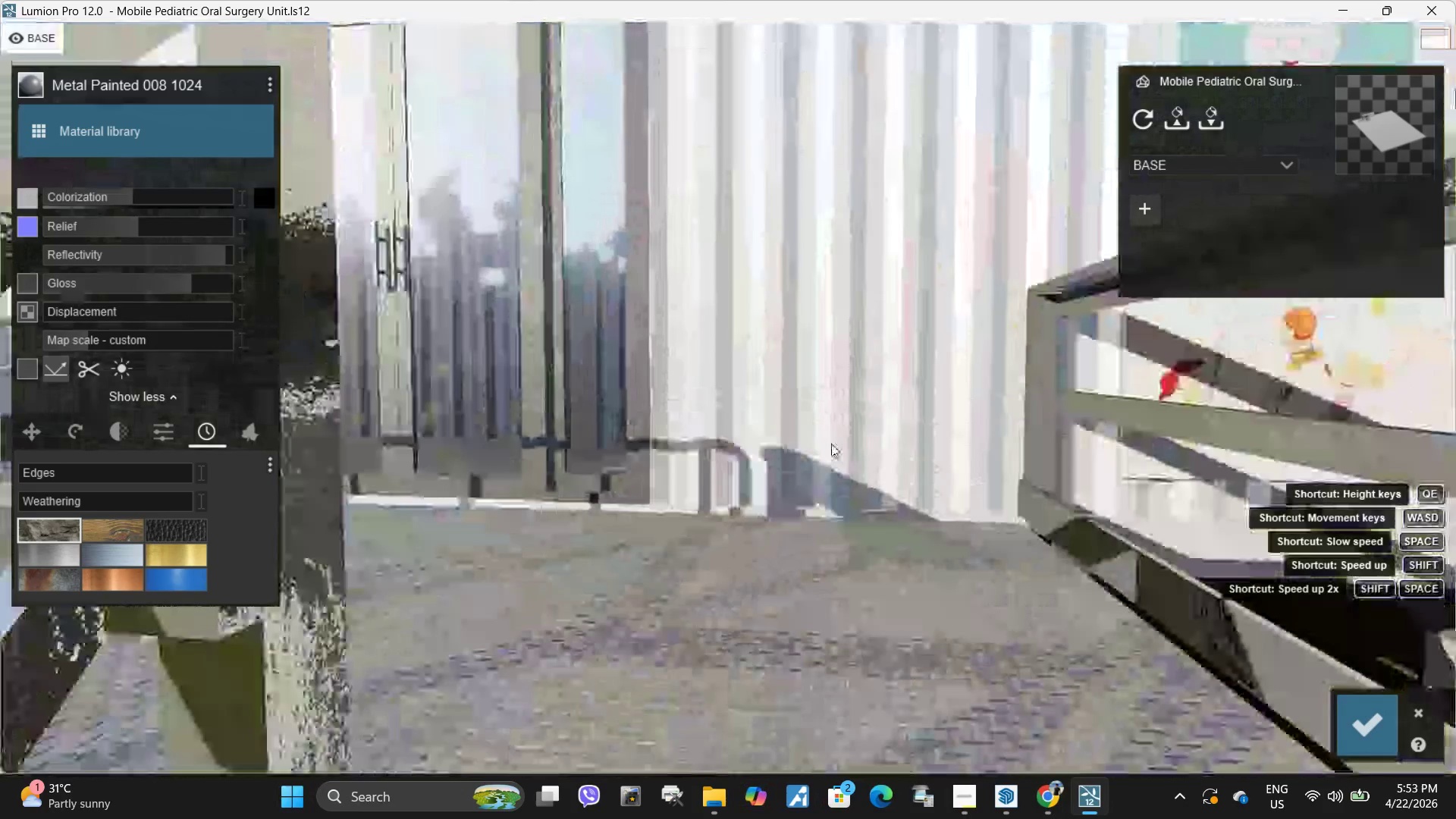 
type(AWQAASS)
 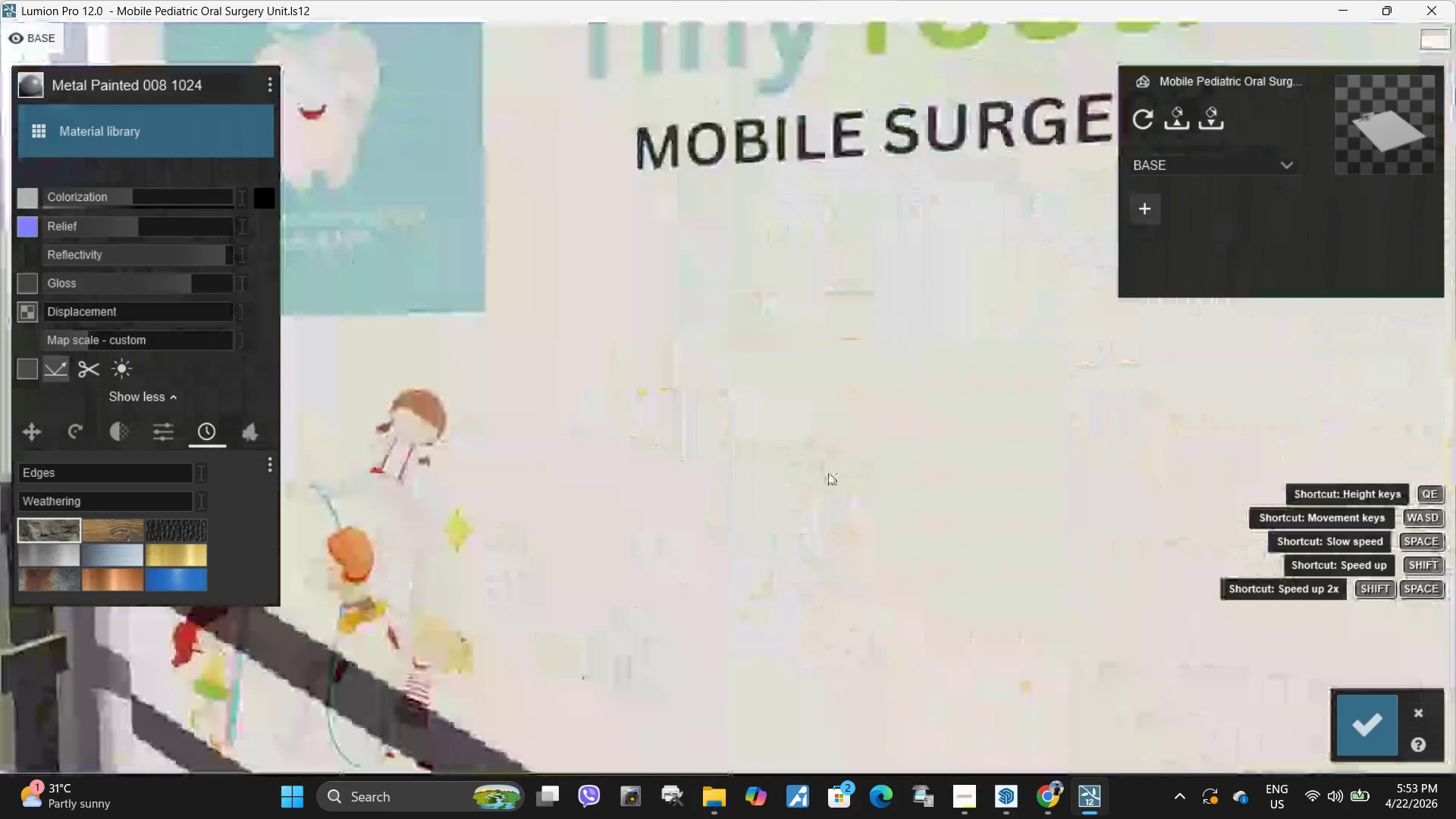 
hold_key(key=D, duration=1.38)
 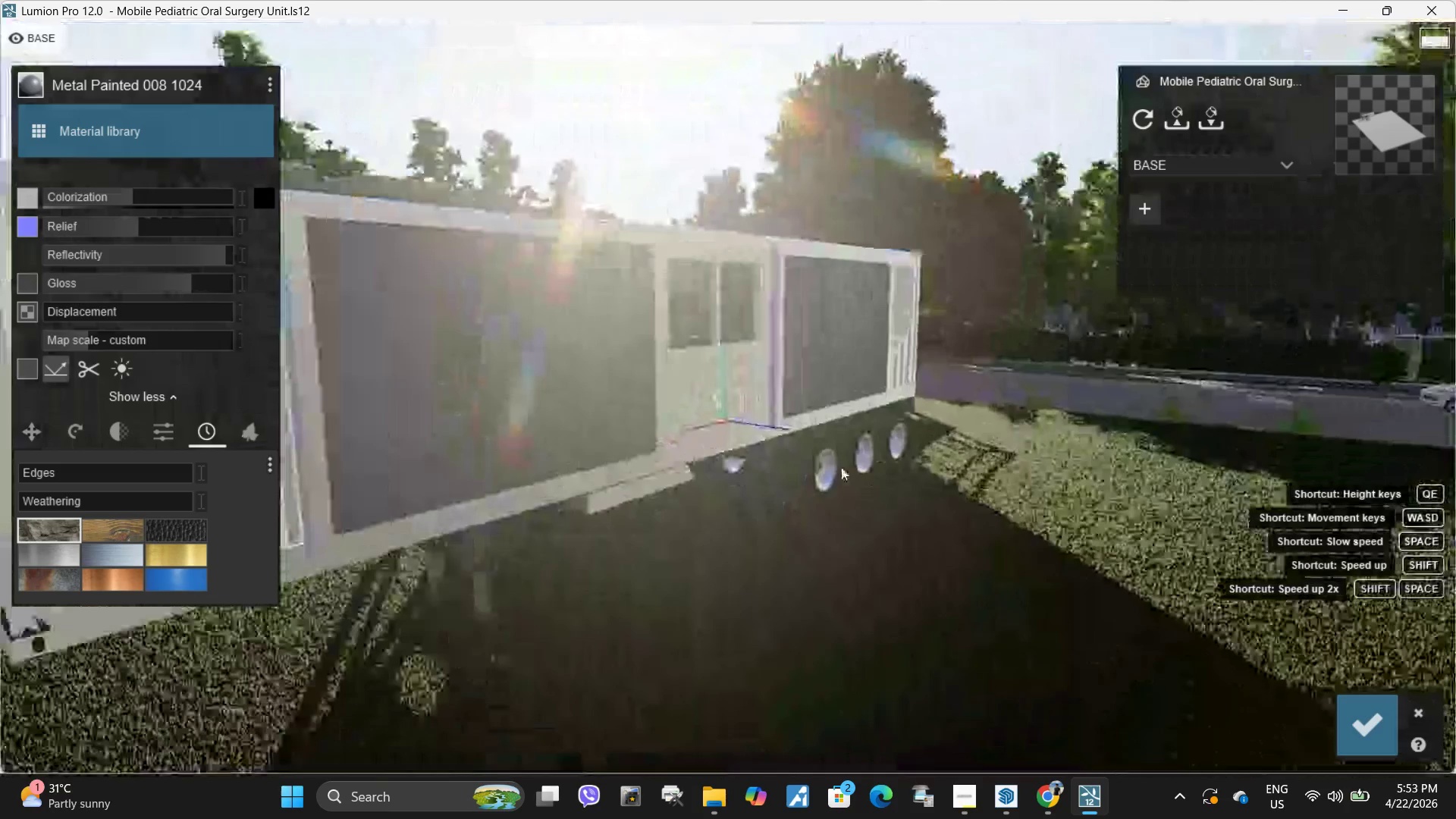 
hold_key(key=W, duration=0.56)
 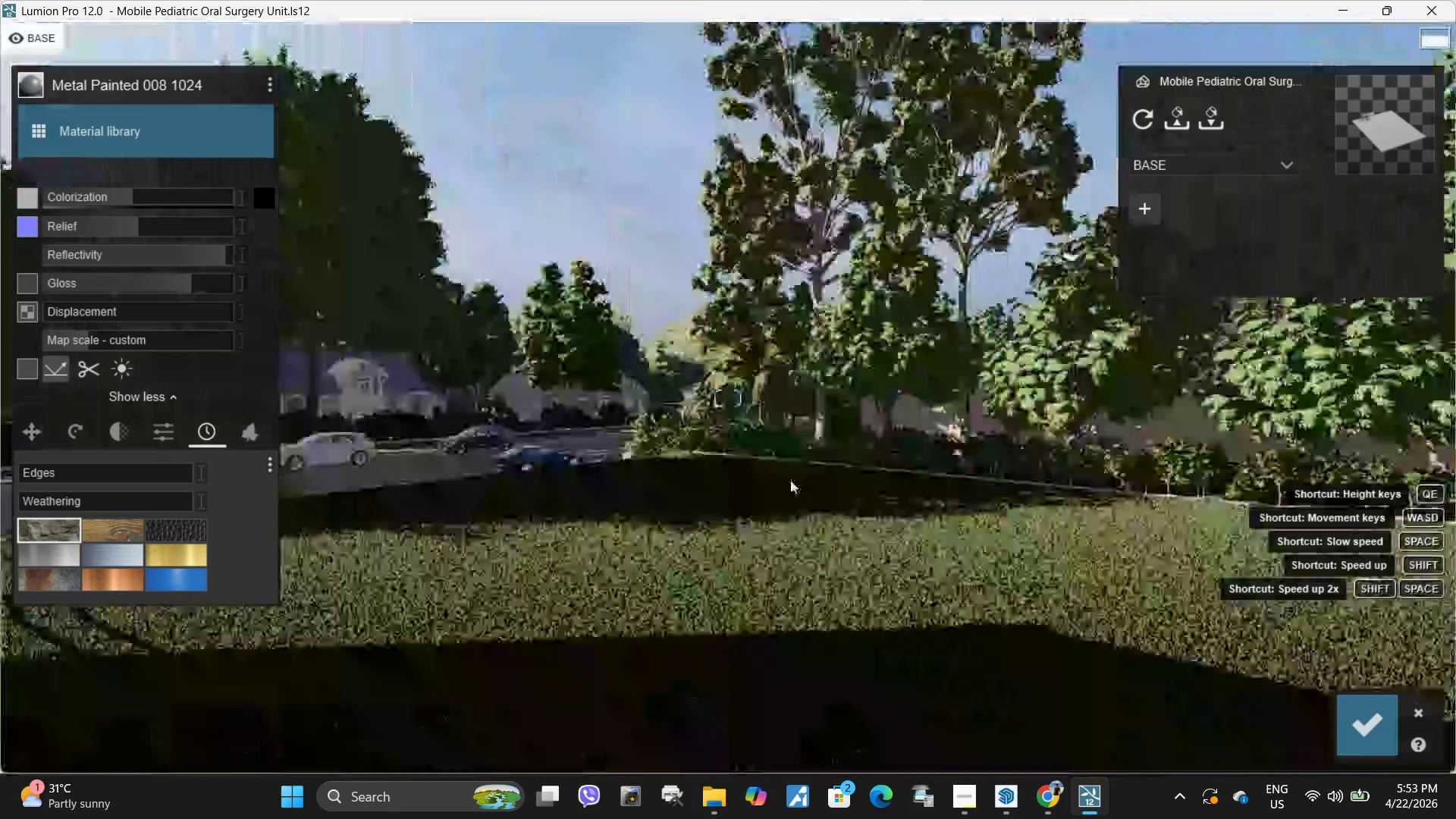 
type(QW)
 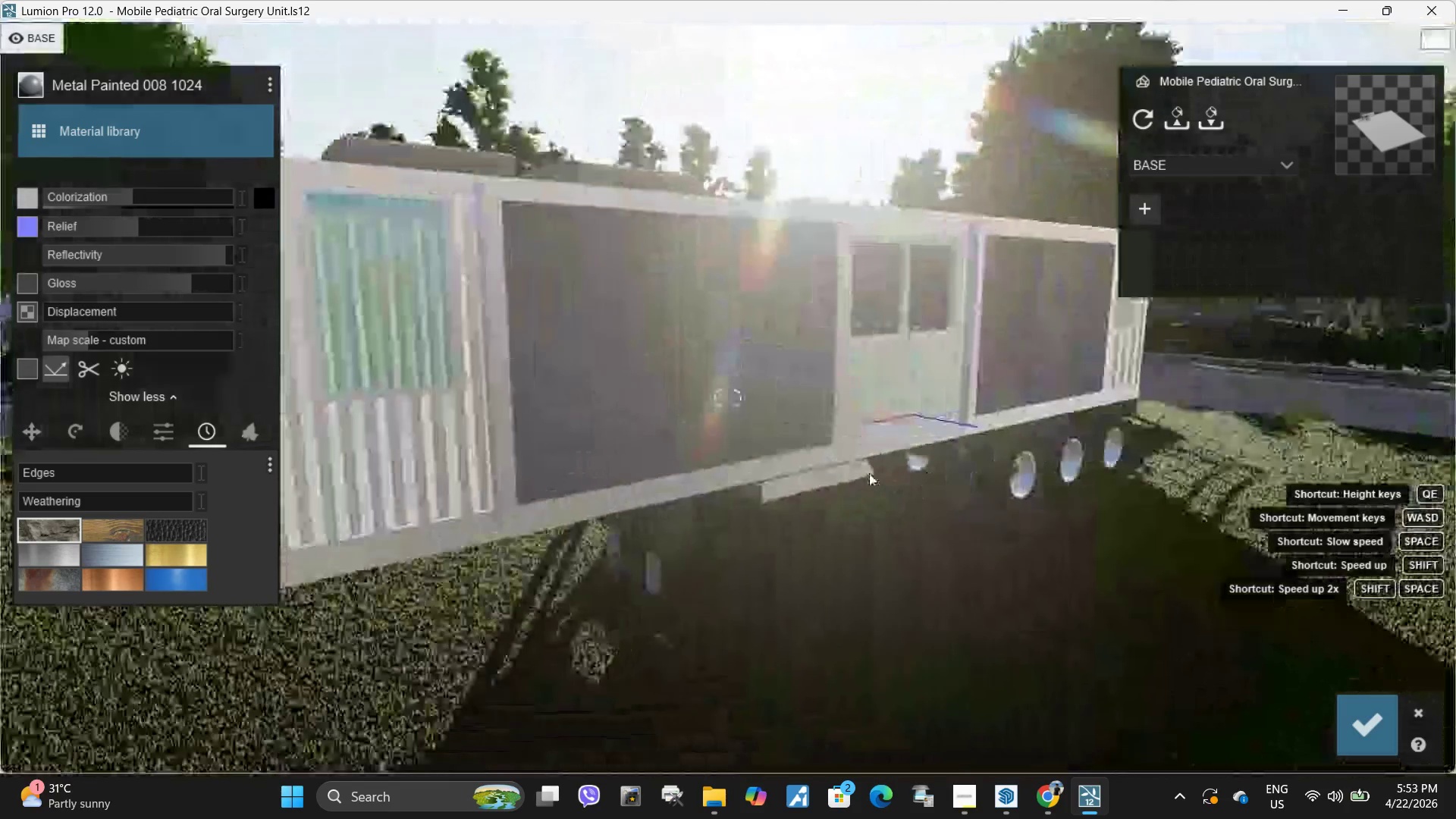 
right_click([868, 473])
 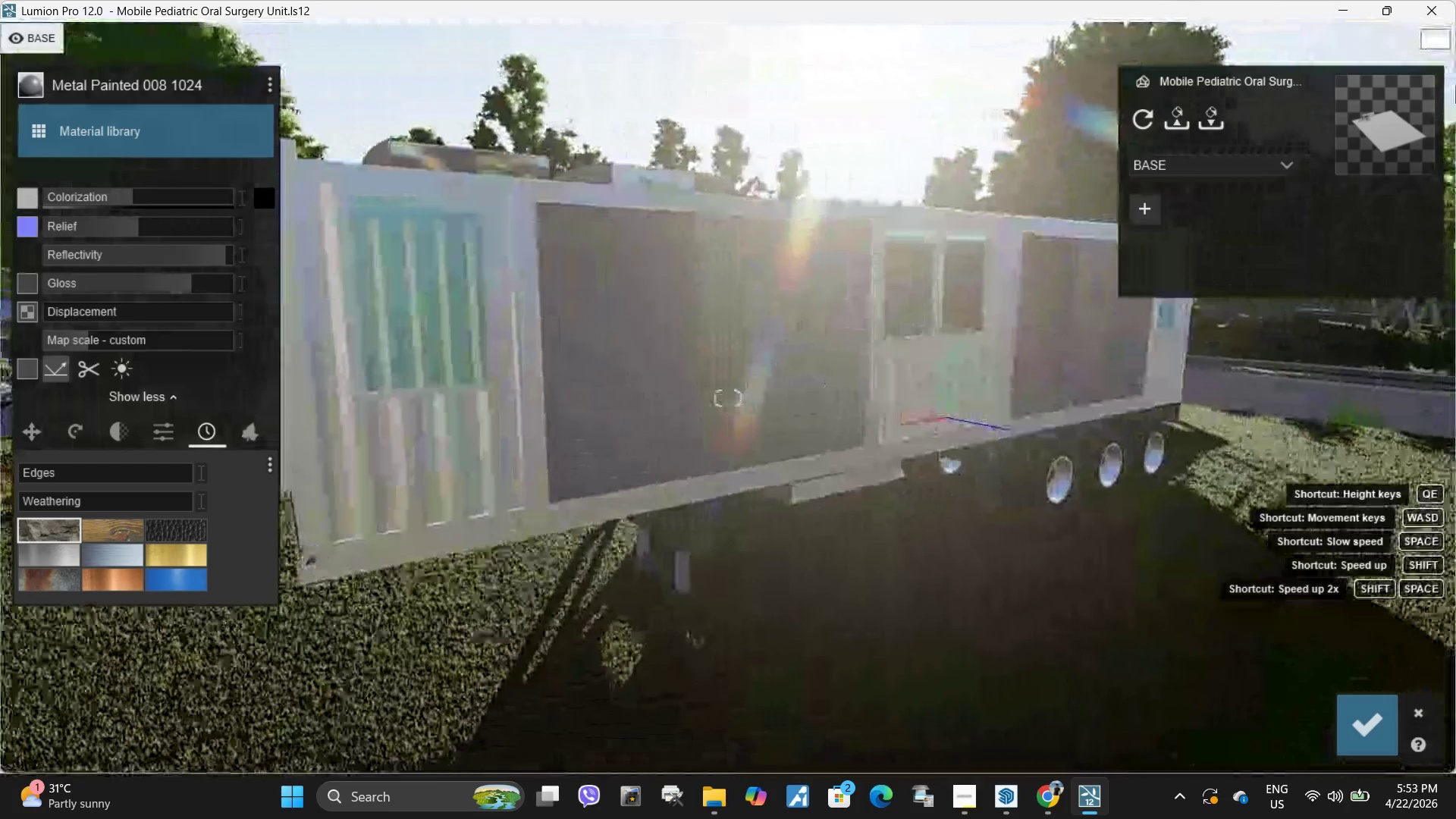 
type(QWAWWWa)
 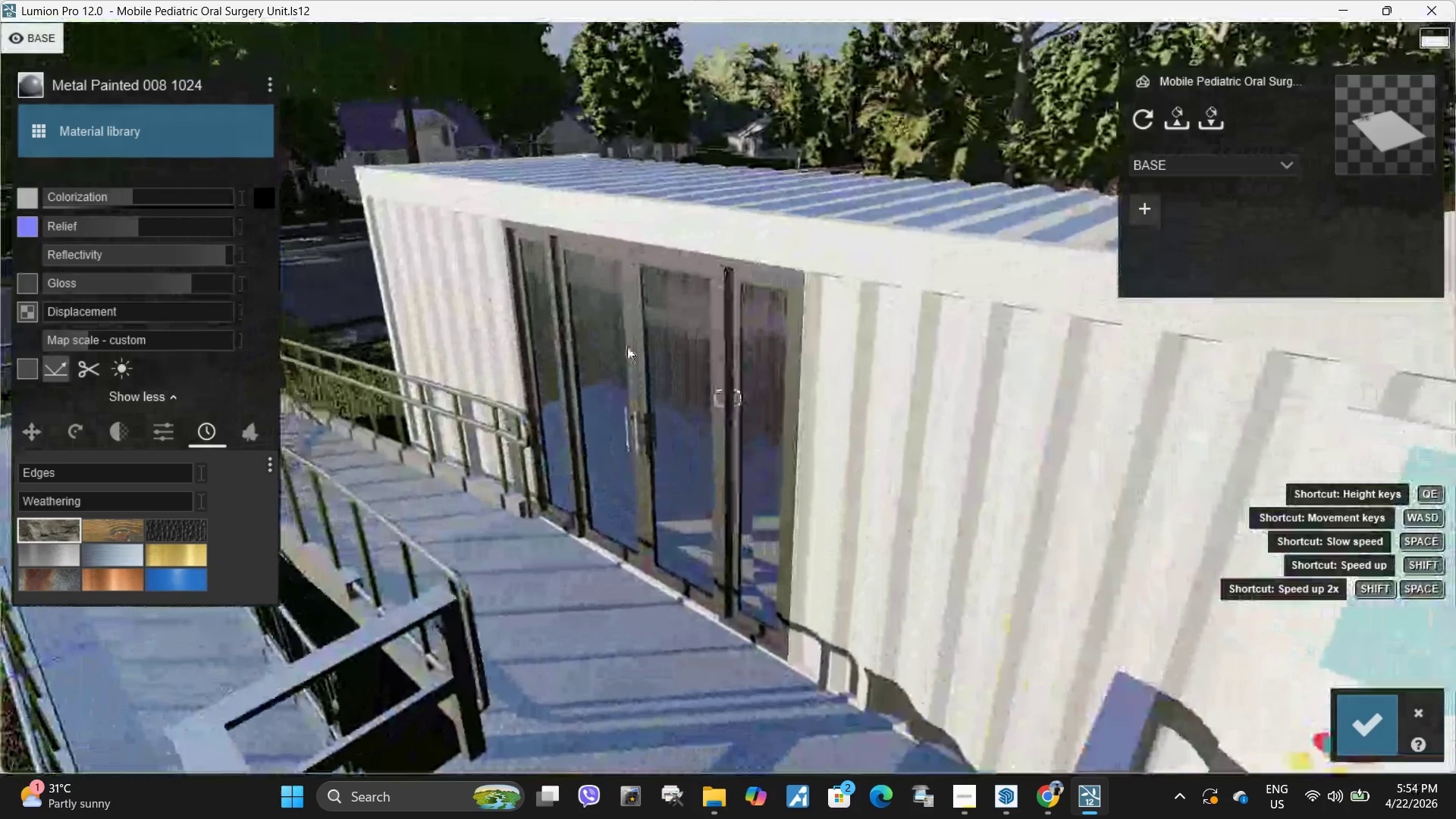 
left_click([676, 344])
 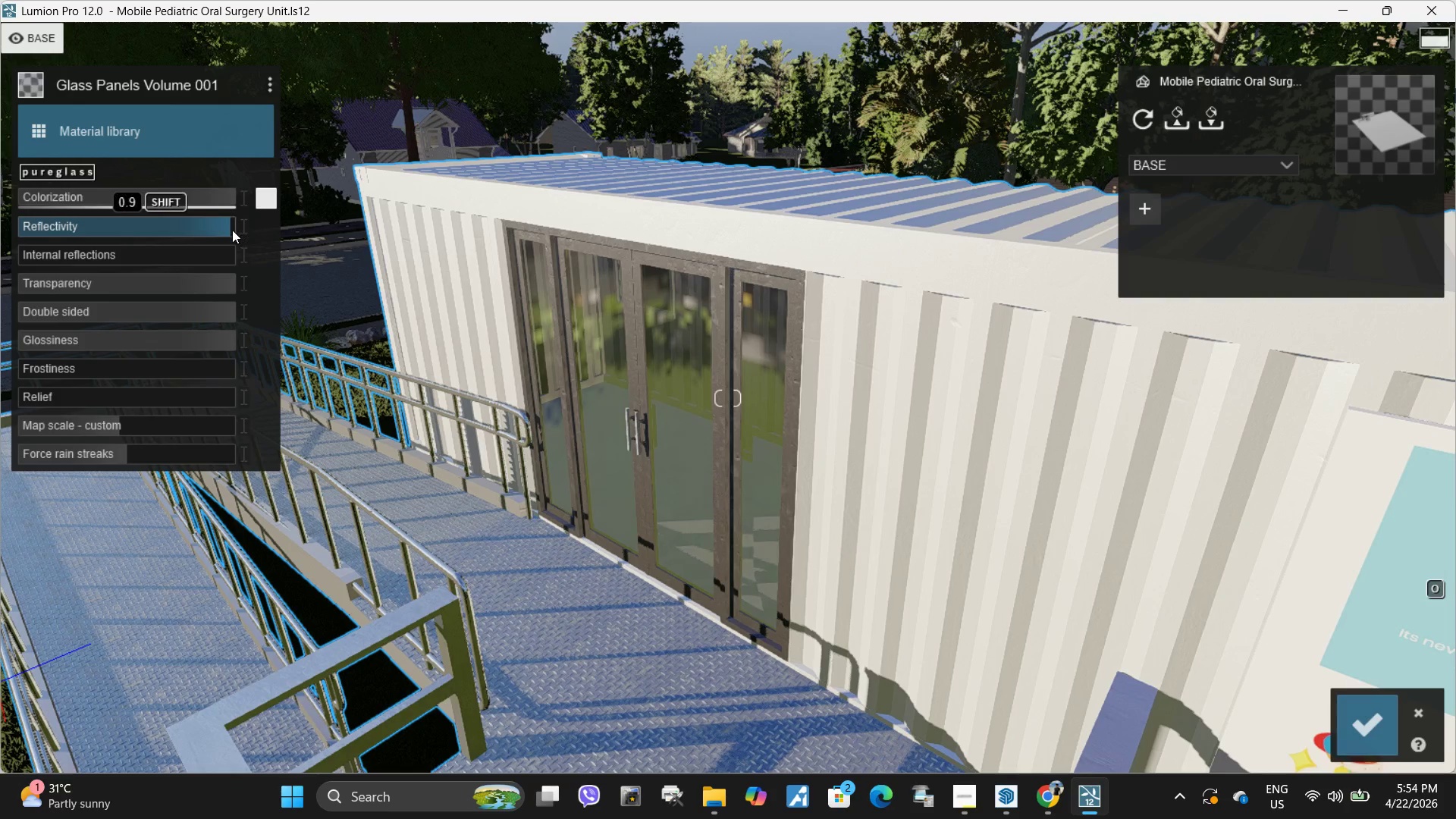 
left_click_drag(start_coordinate=[151, 253], to_coordinate=[148, 262])
 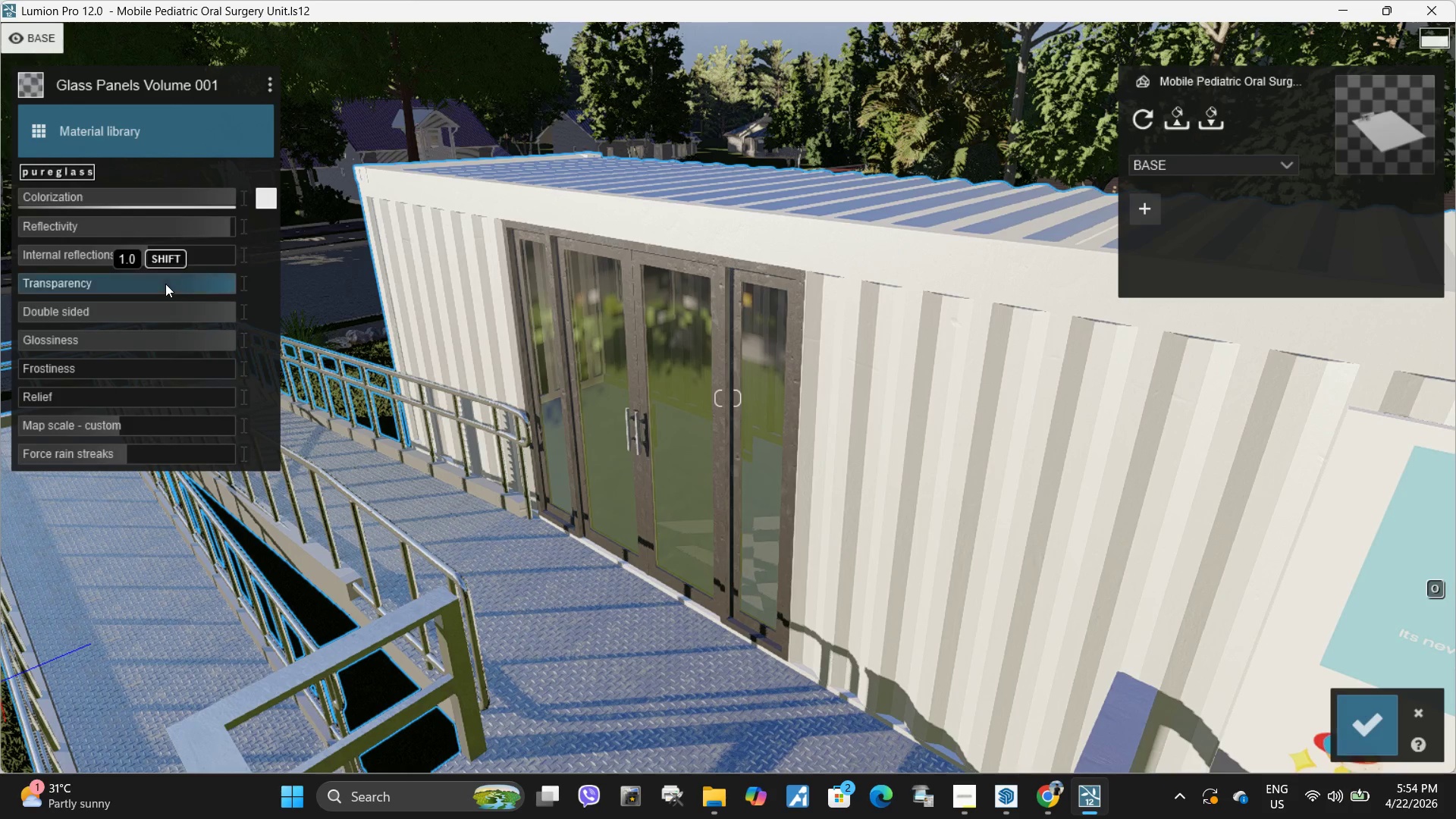 
left_click_drag(start_coordinate=[165, 284], to_coordinate=[236, 290])
 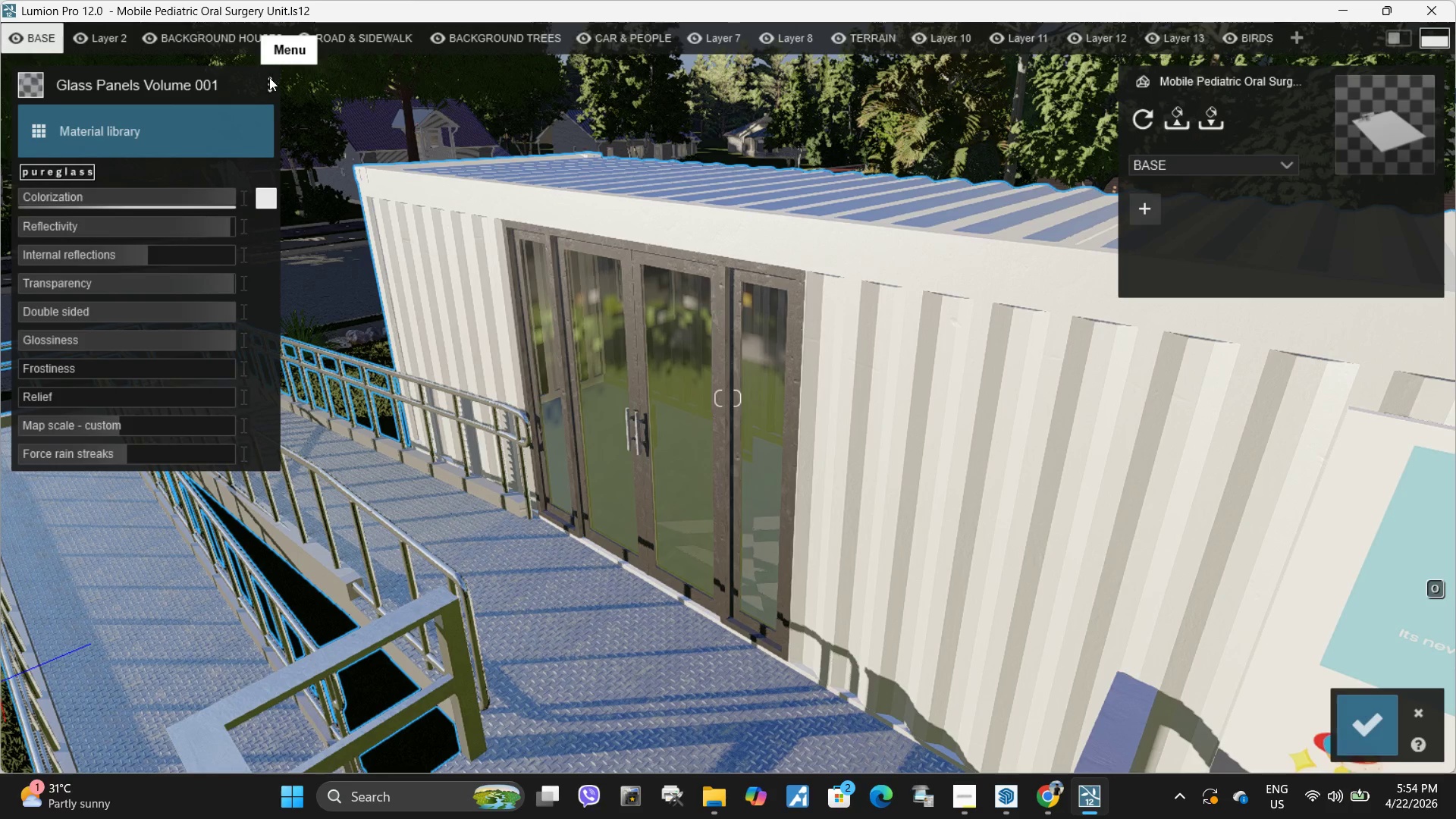 
left_click([269, 77])
 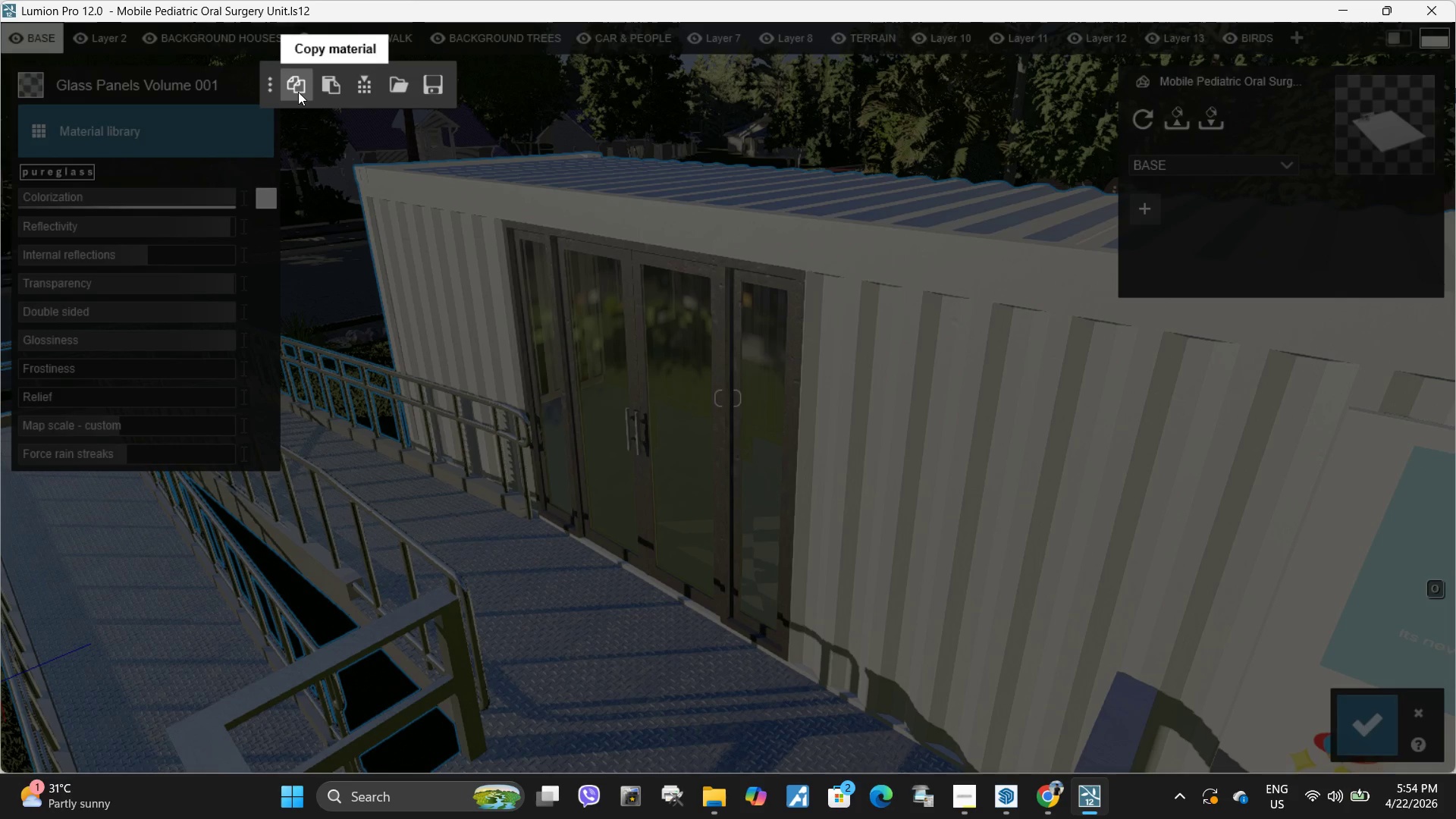 
left_click([298, 92])
 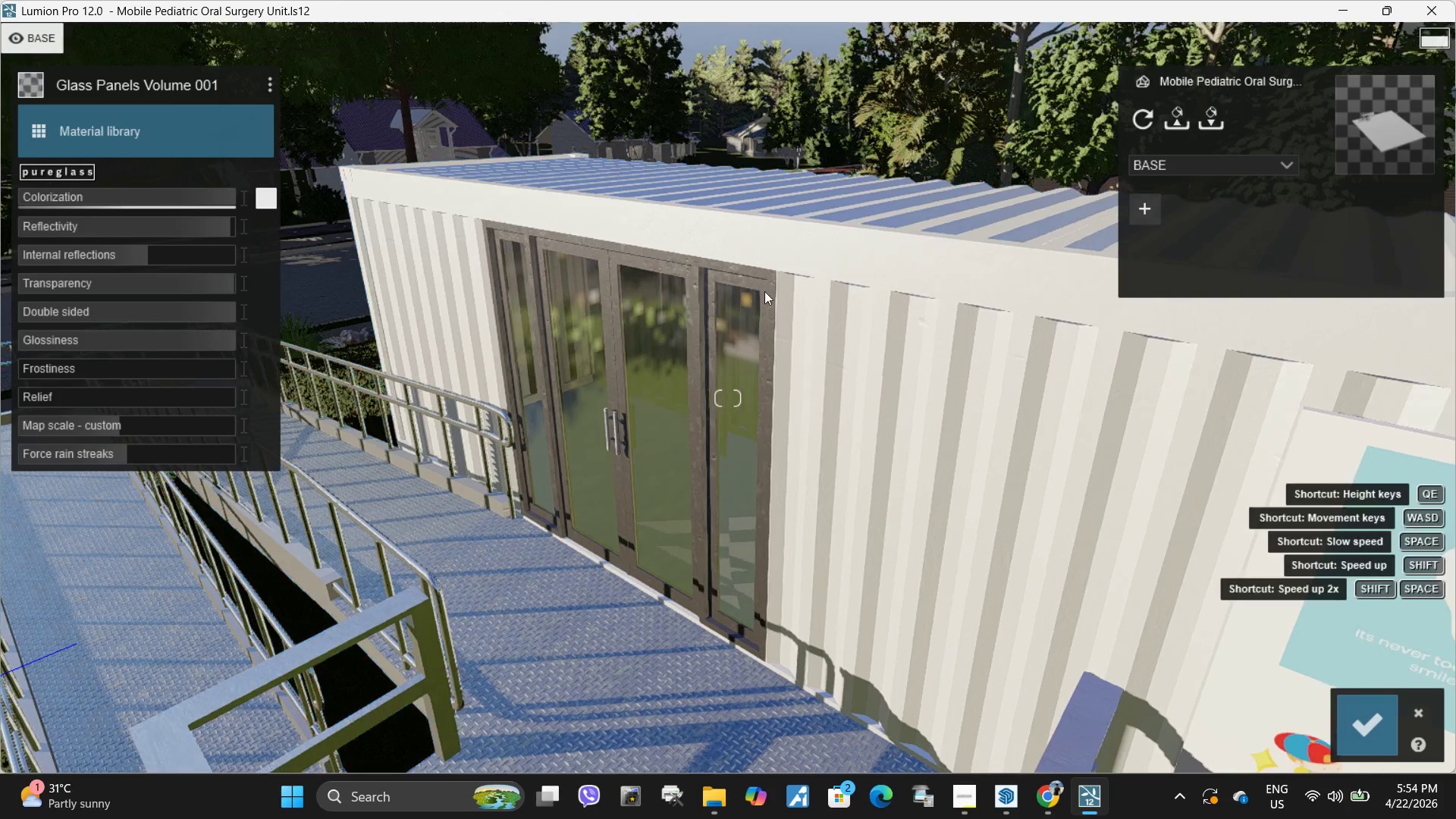 
hold_key(key=D, duration=1.17)
 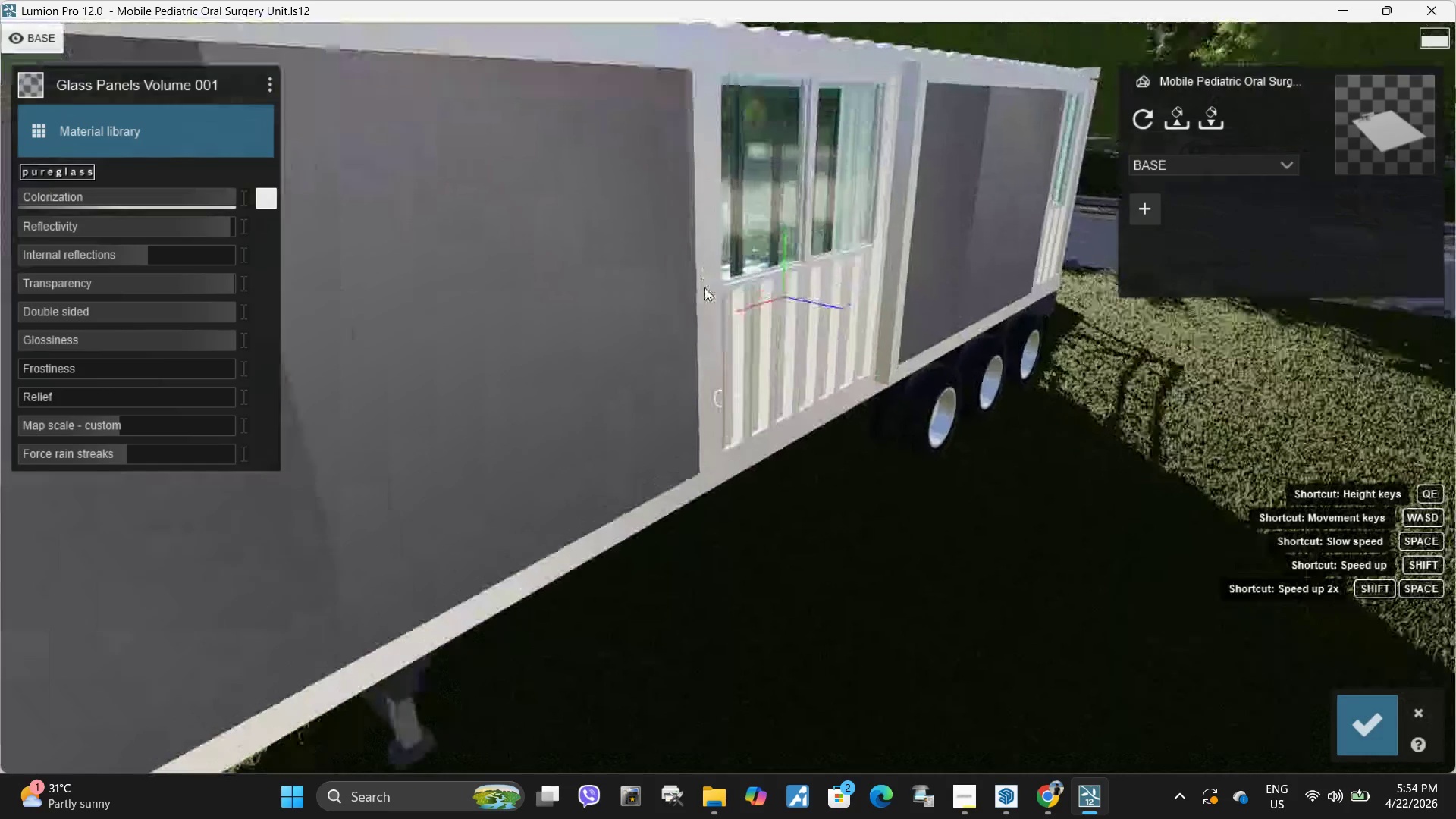 
type(WSSa)
 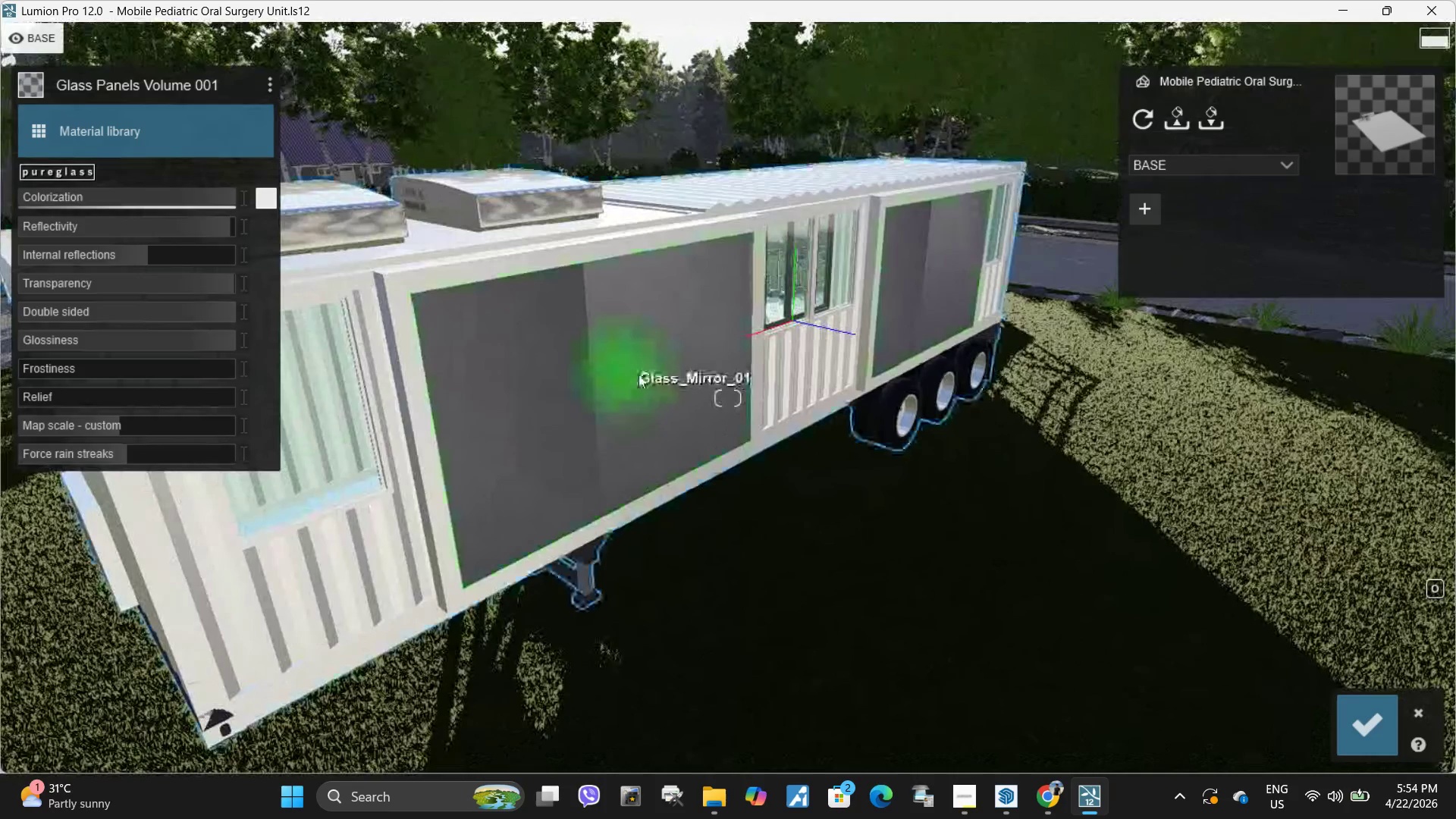 
left_click([639, 373])
 